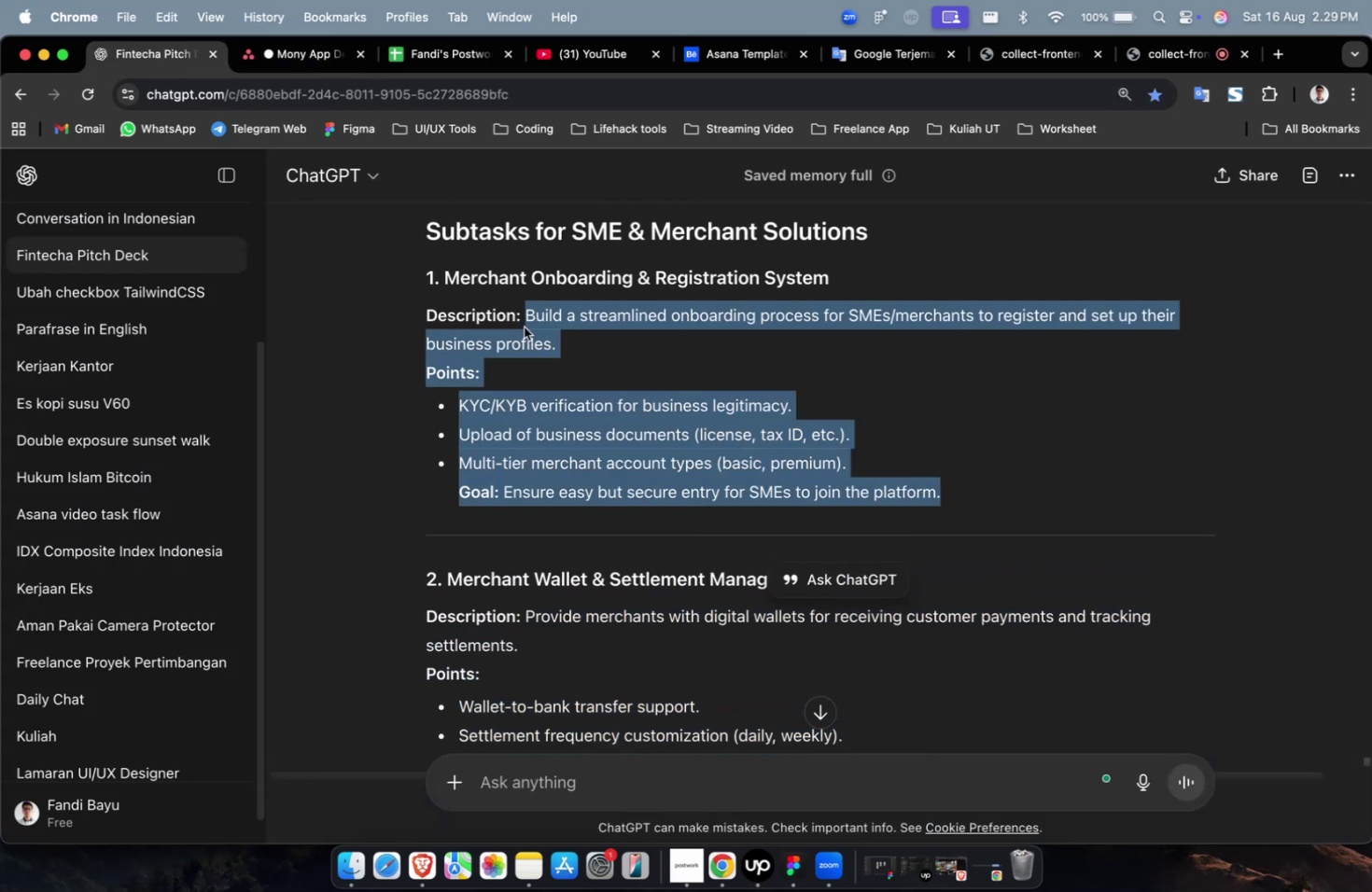 
key(Meta+C)
 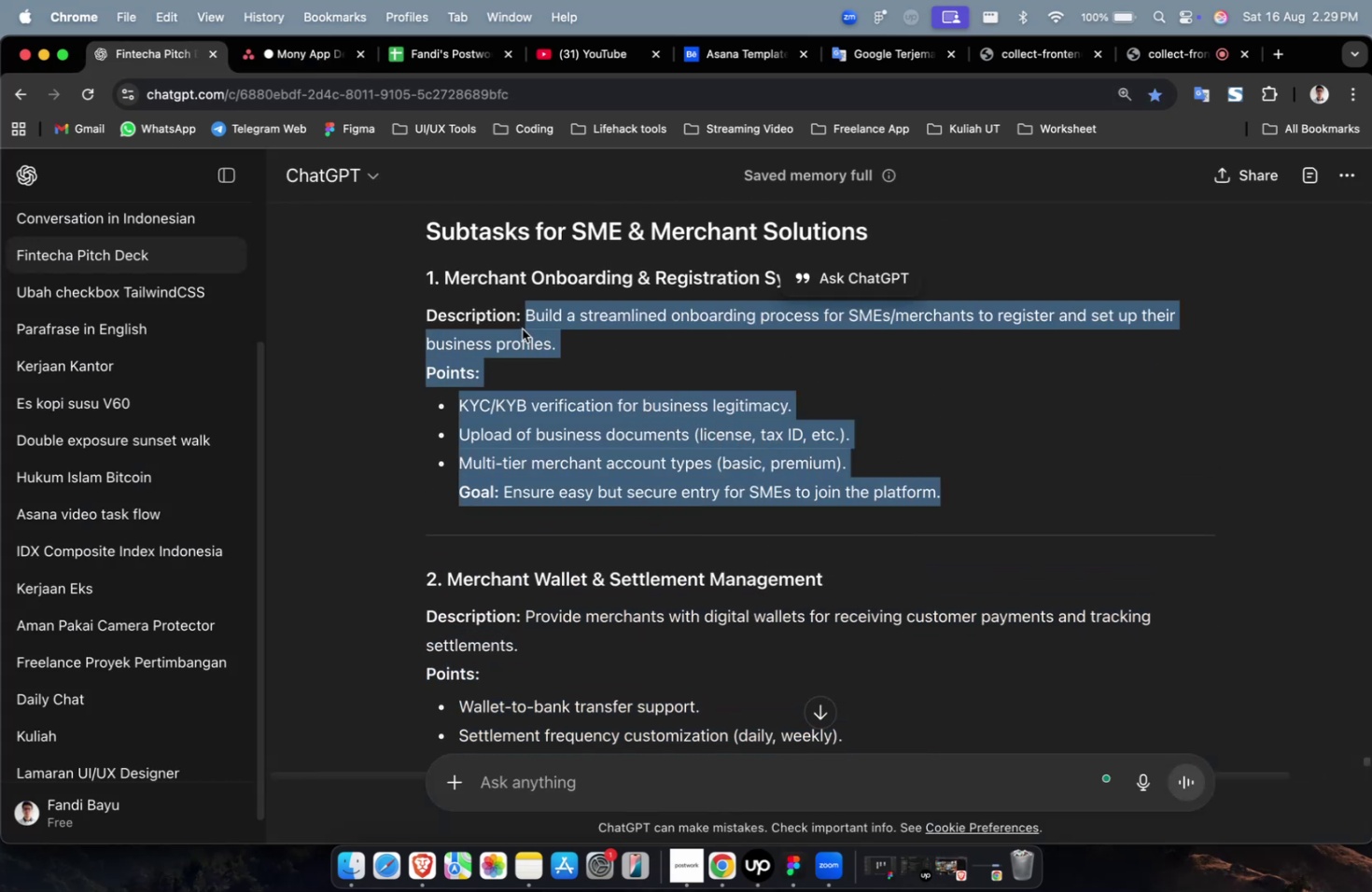 
key(Meta+C)
 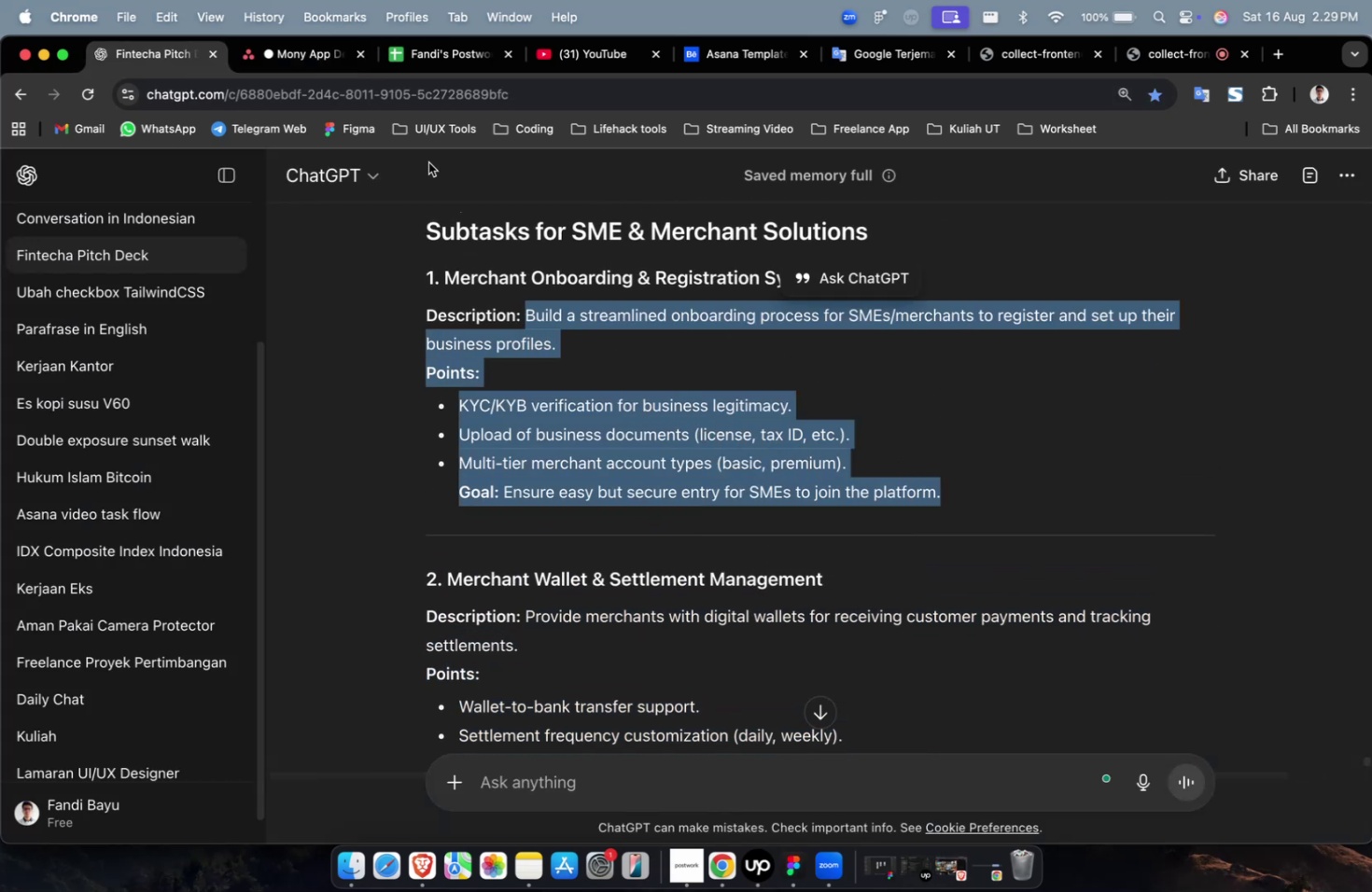 
left_click([299, 58])
 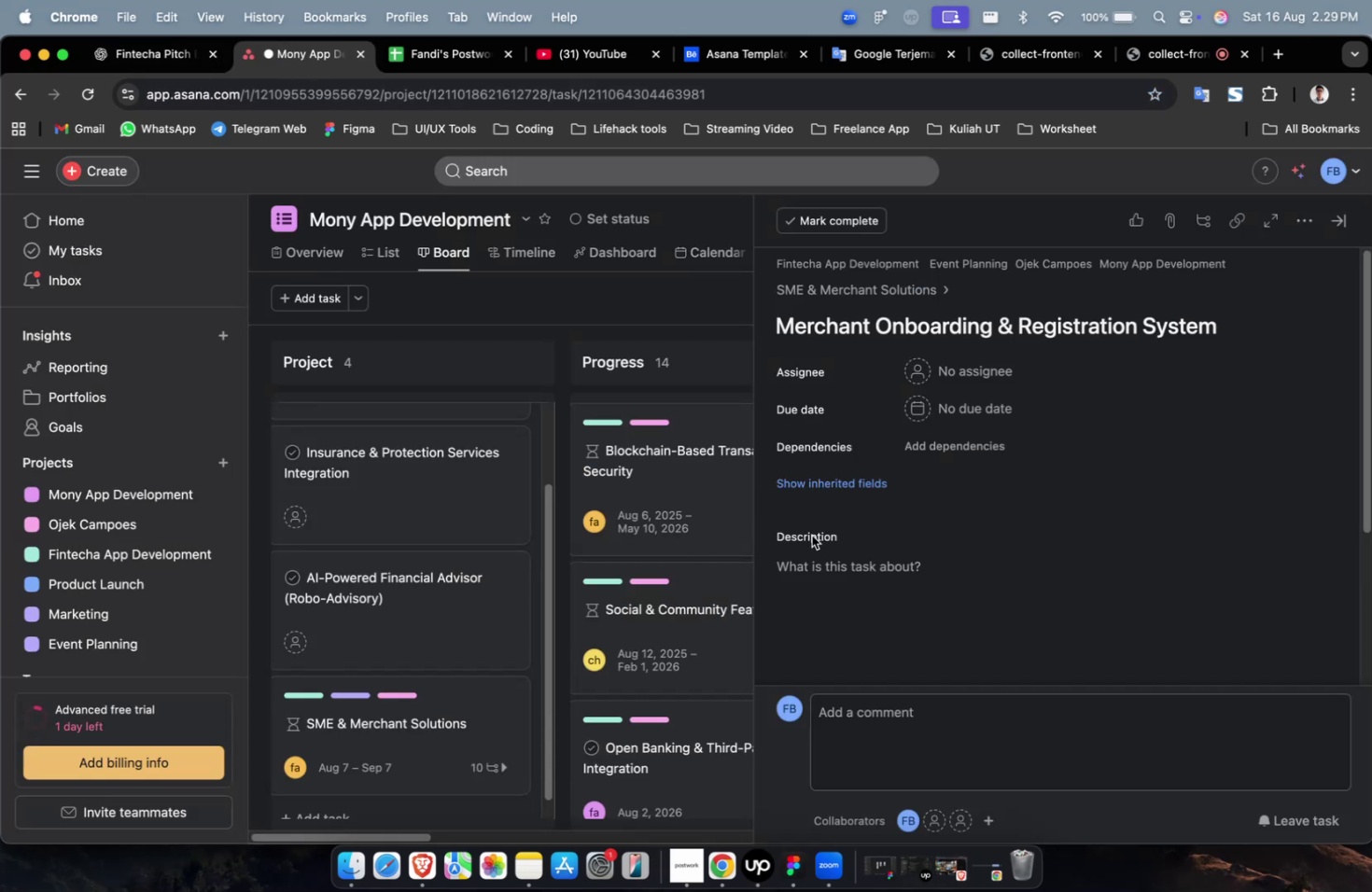 
left_click([857, 593])
 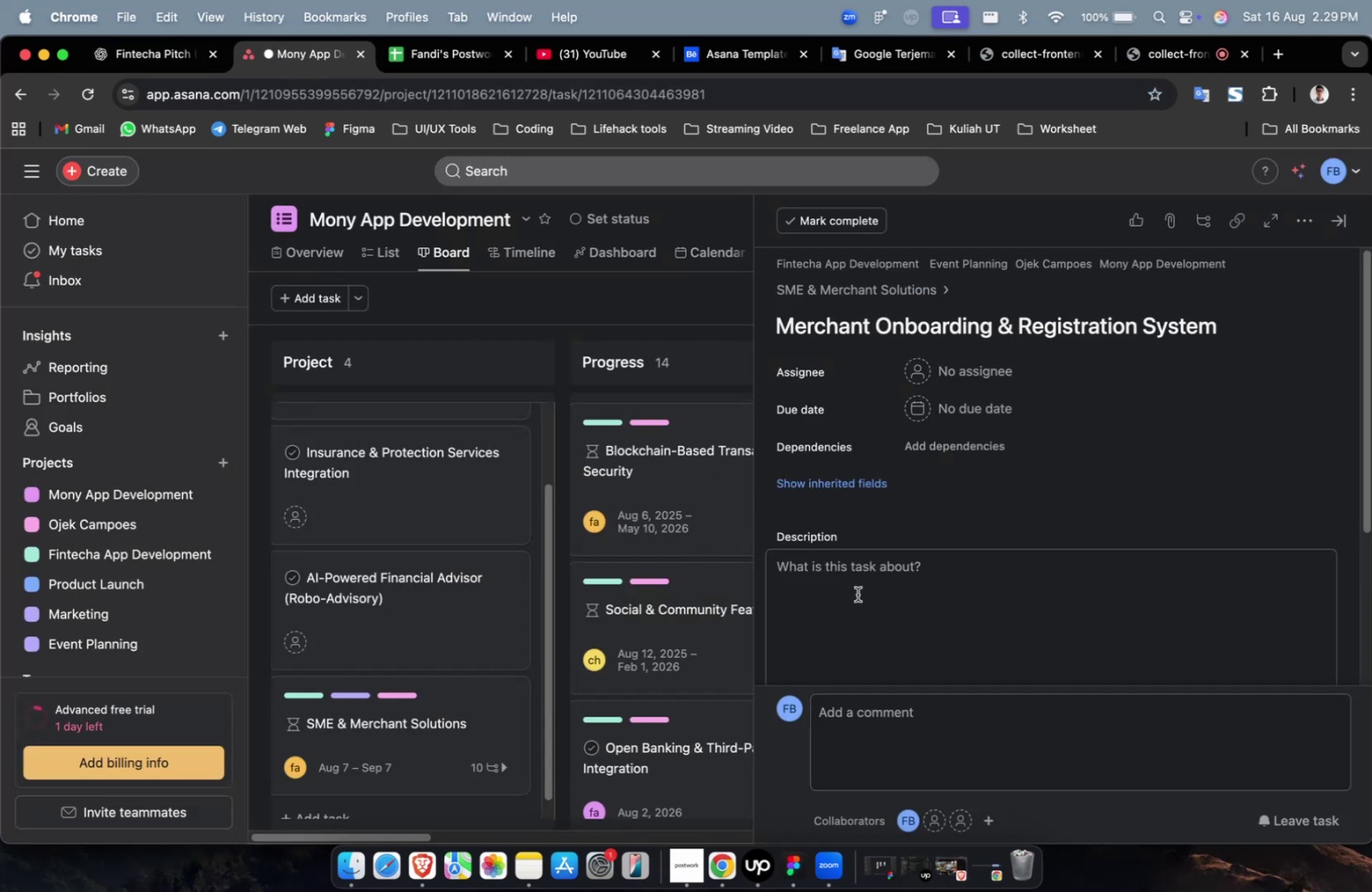 
key(Meta+V)
 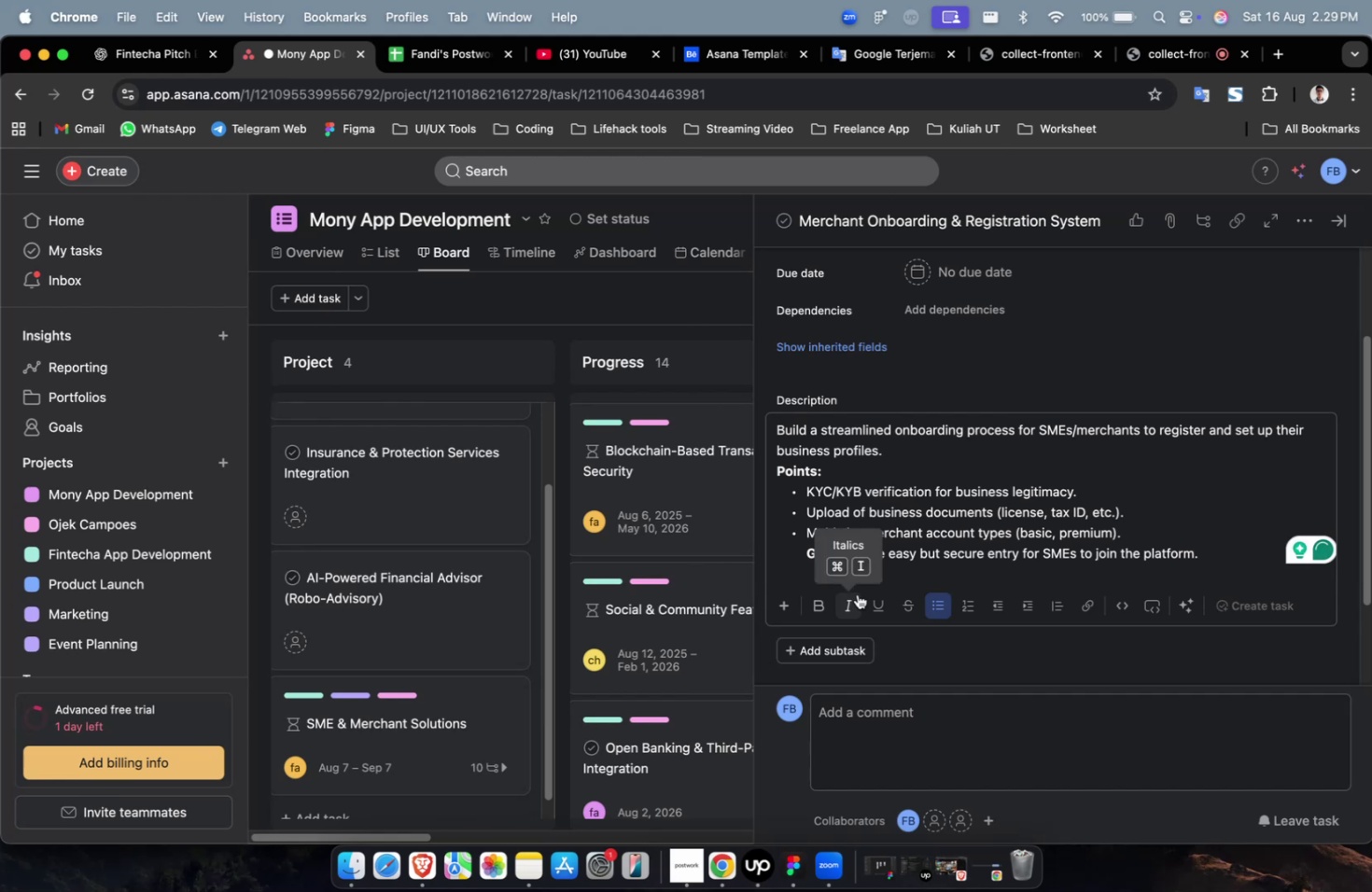 
scroll: coordinate [888, 537], scroll_direction: up, amount: 4.0
 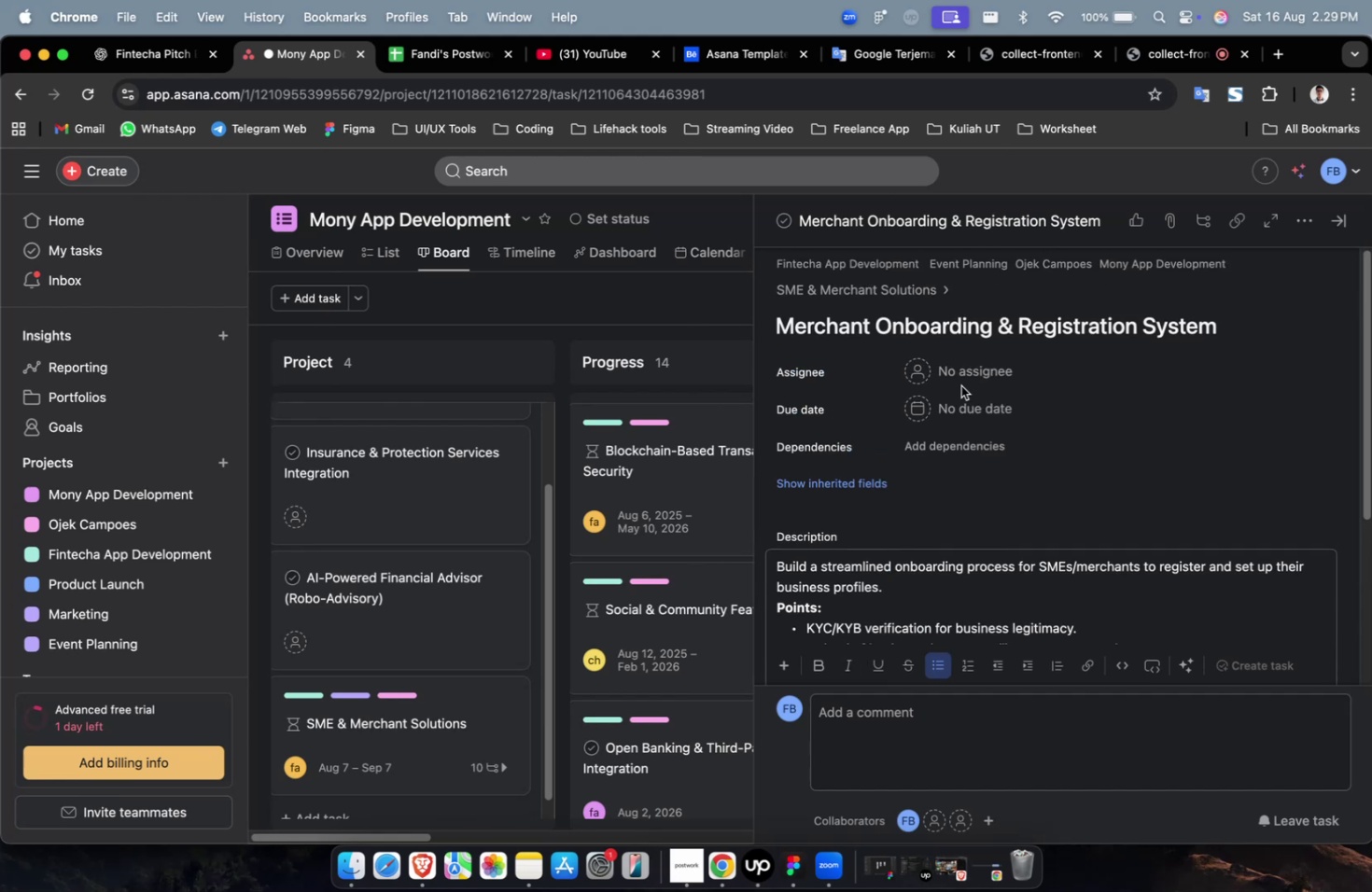 
left_click([961, 375])
 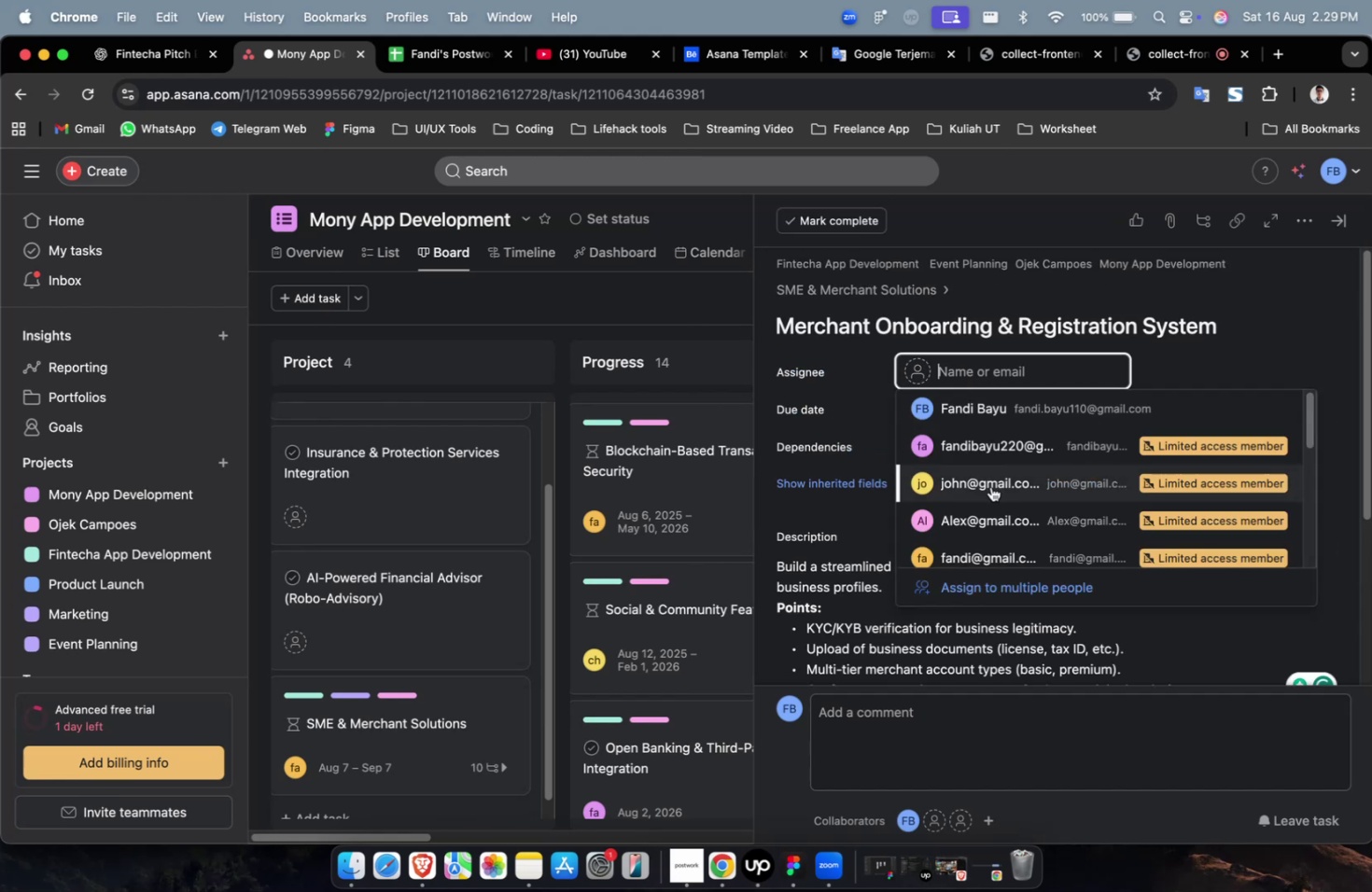 
double_click([990, 487])
 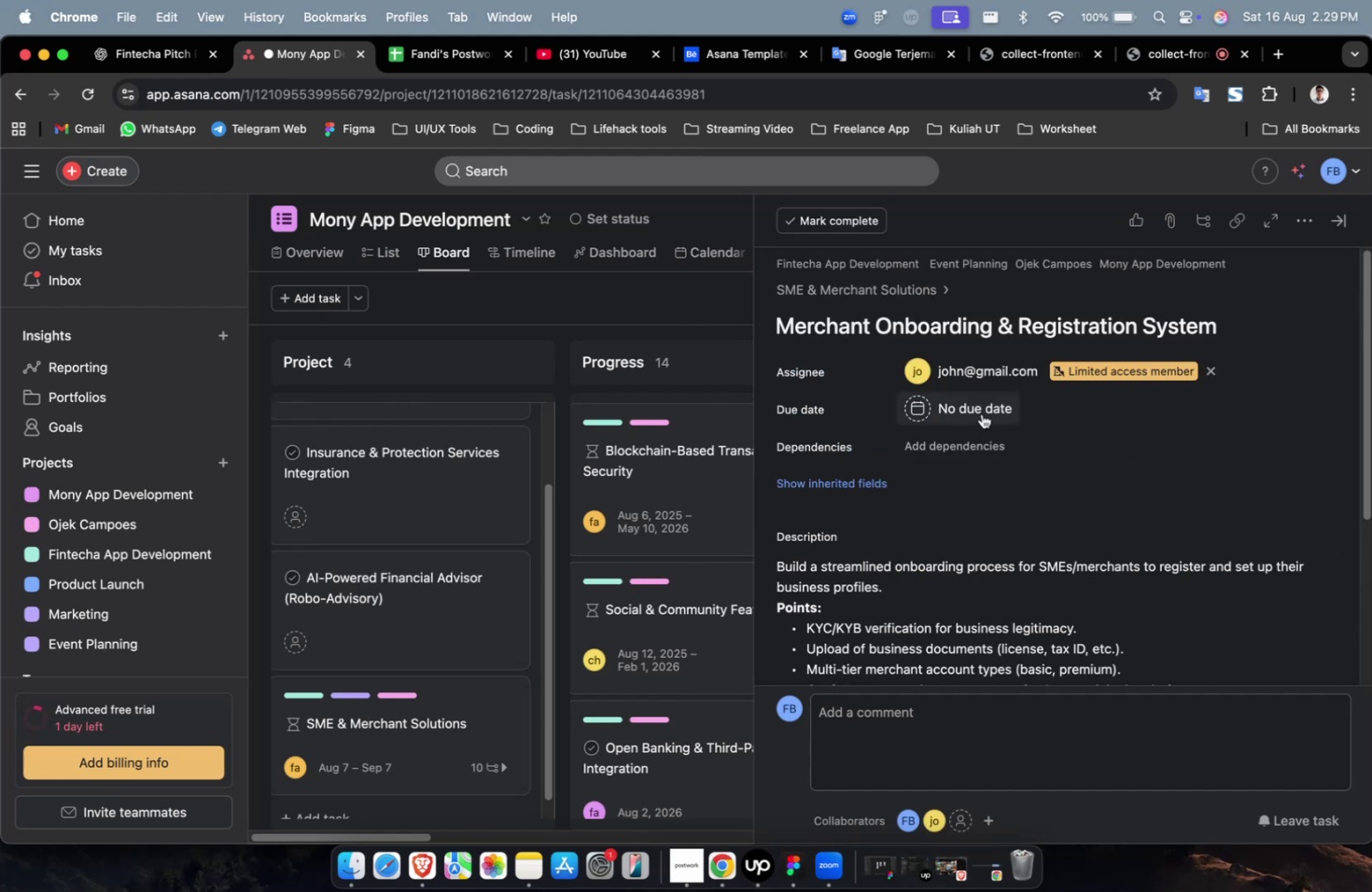 
left_click([977, 377])
 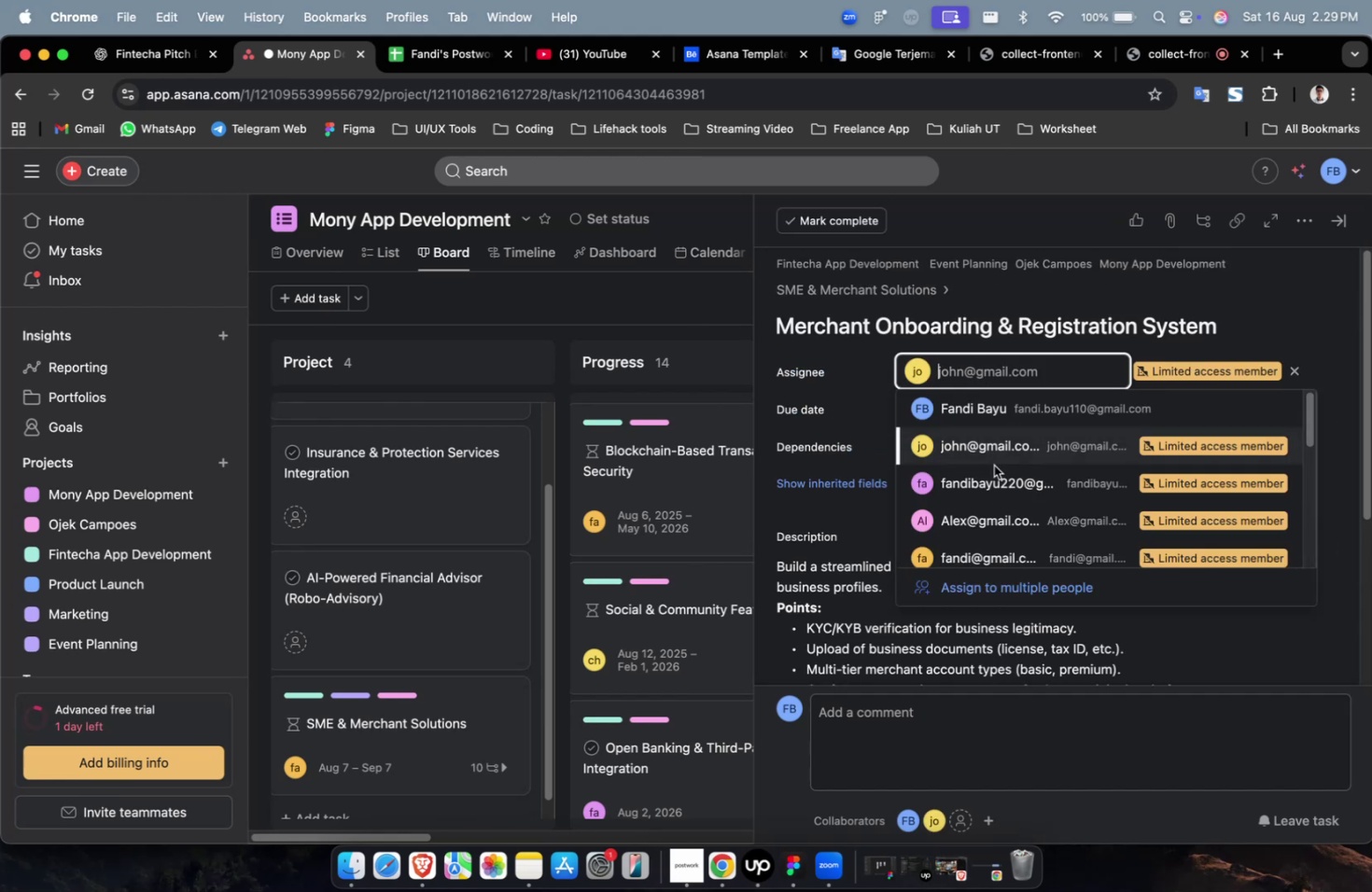 
scroll: coordinate [996, 481], scroll_direction: down, amount: 3.0
 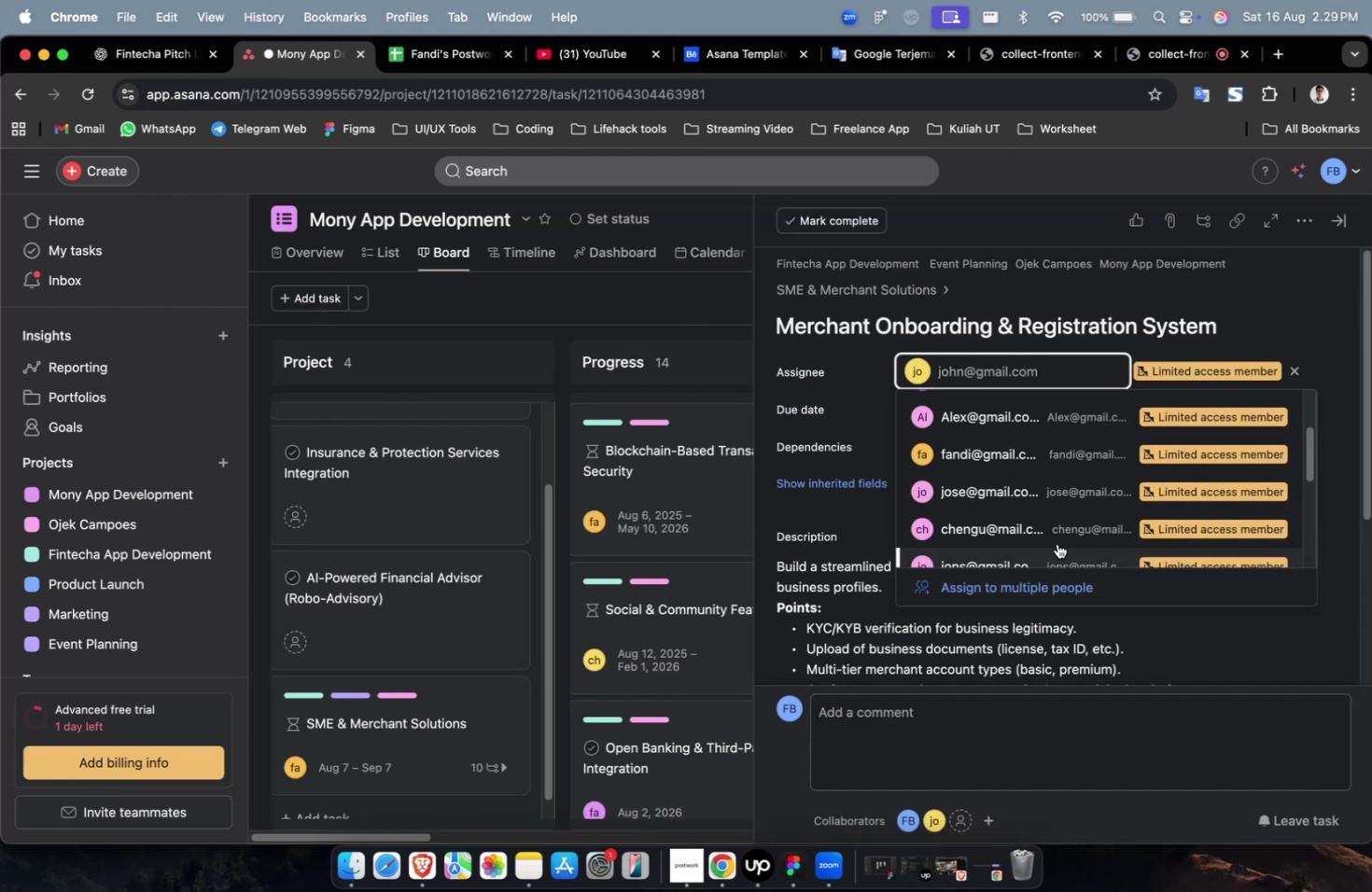 
left_click([1048, 512])
 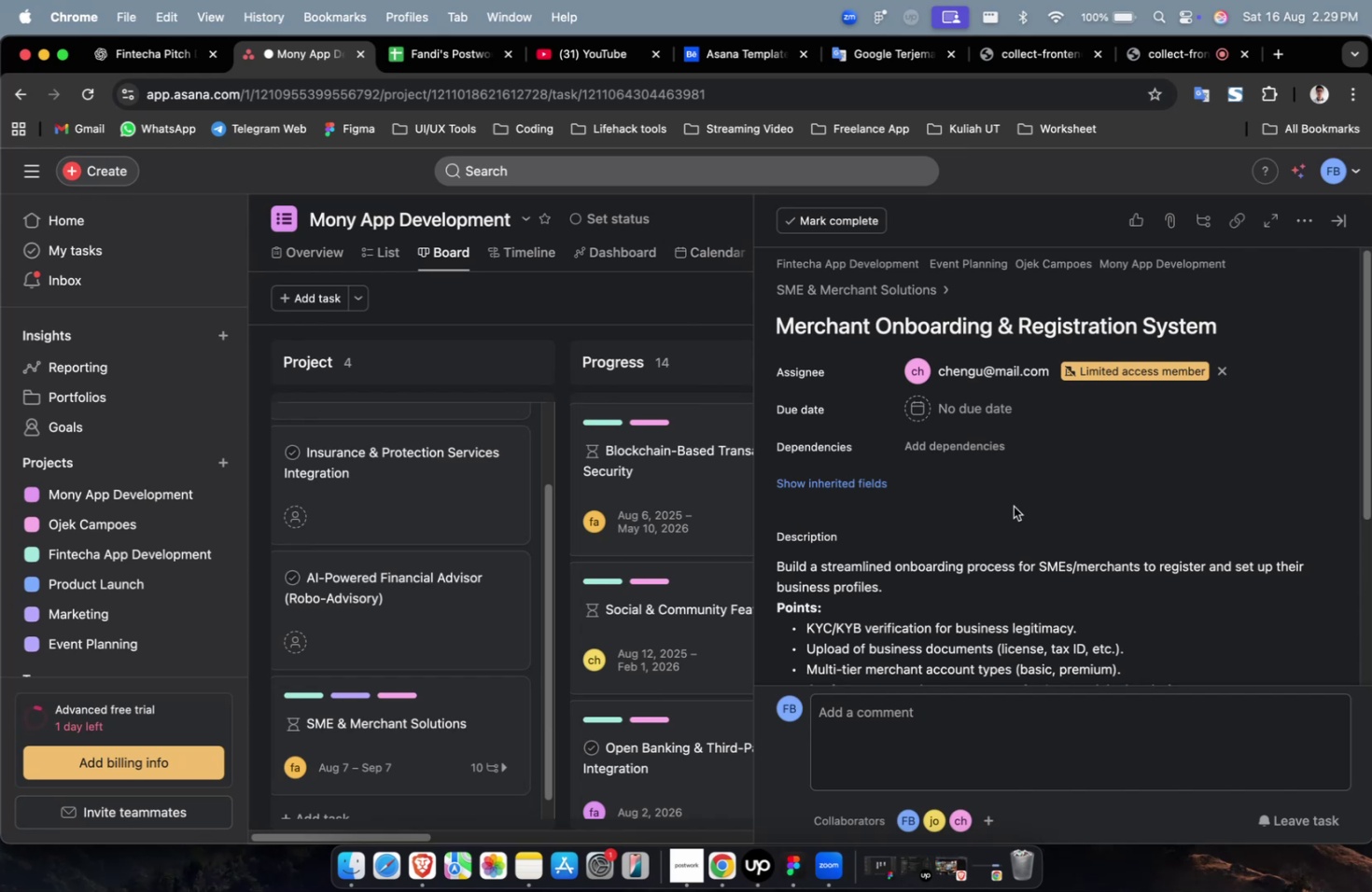 
wait(6.23)
 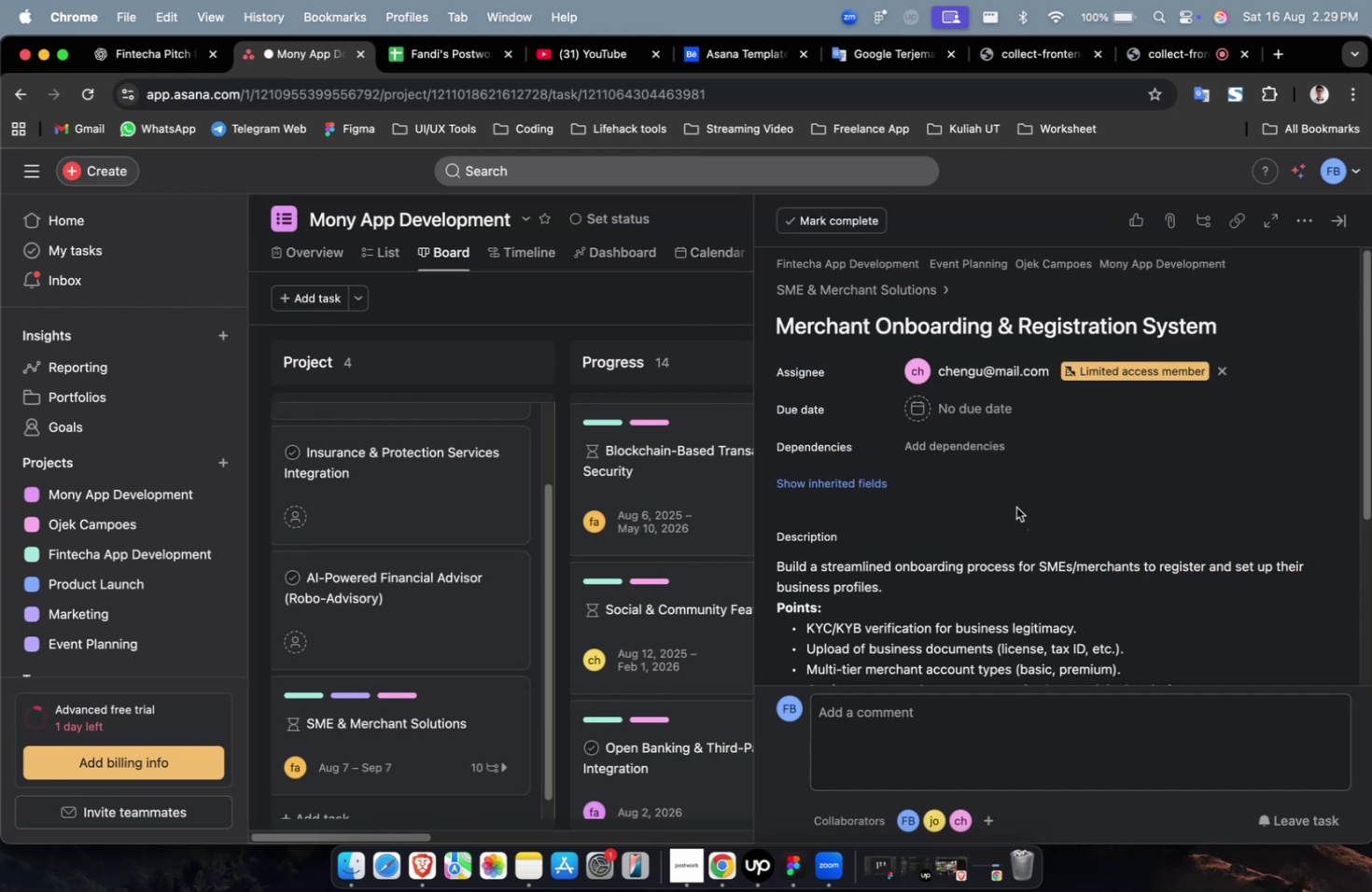 
double_click([973, 443])
 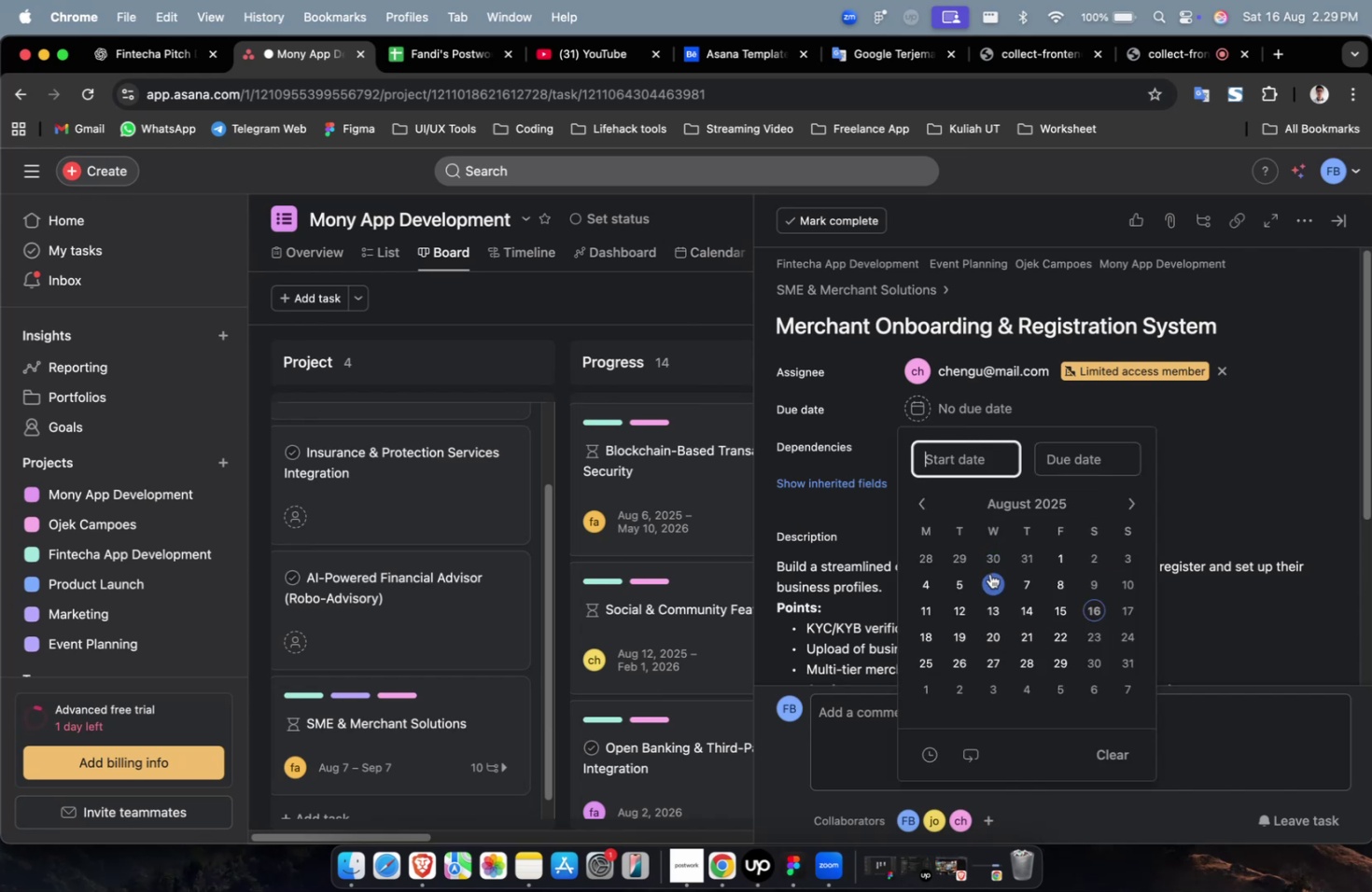 
triple_click([987, 577])
 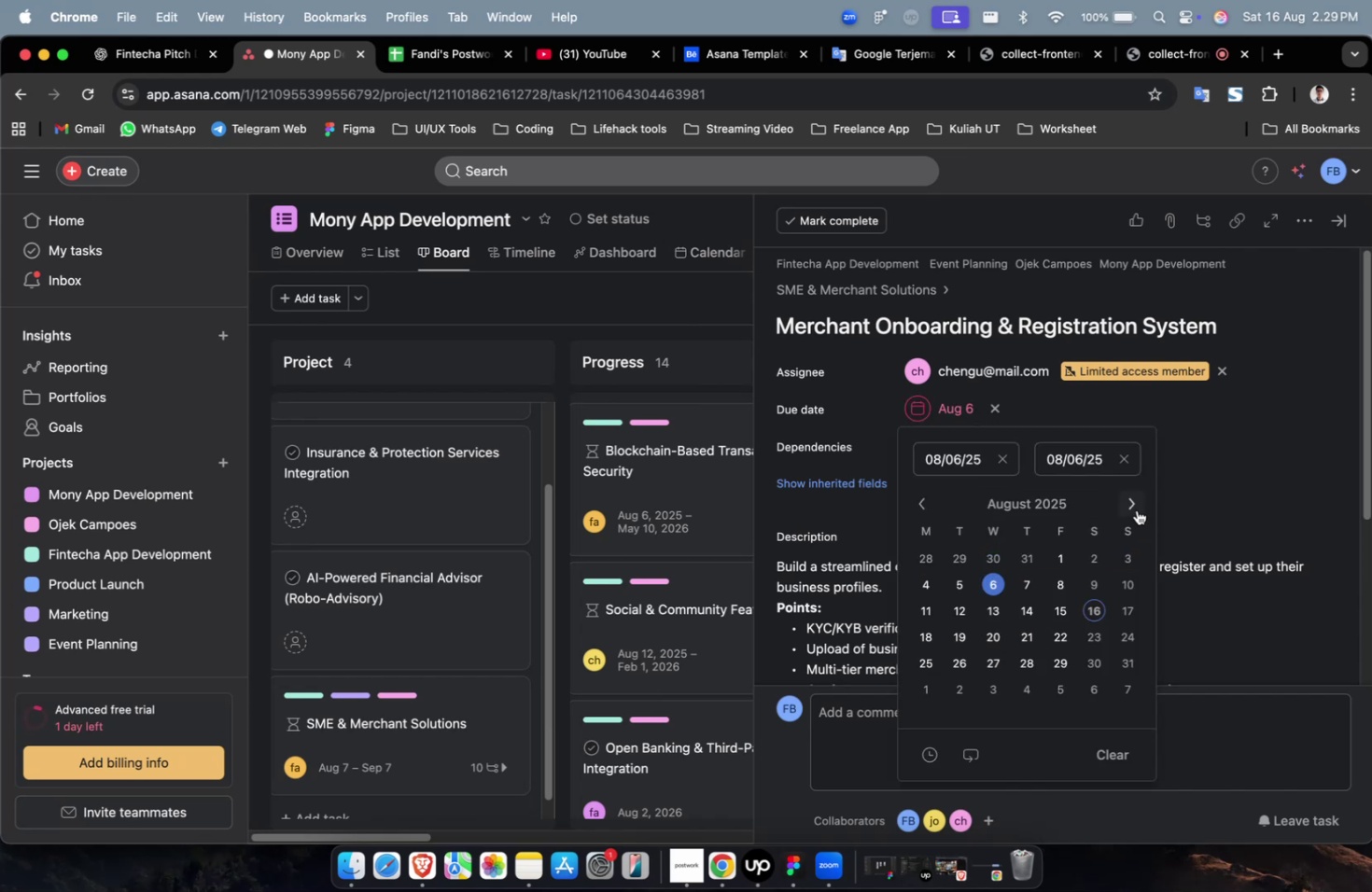 
triple_click([1134, 509])
 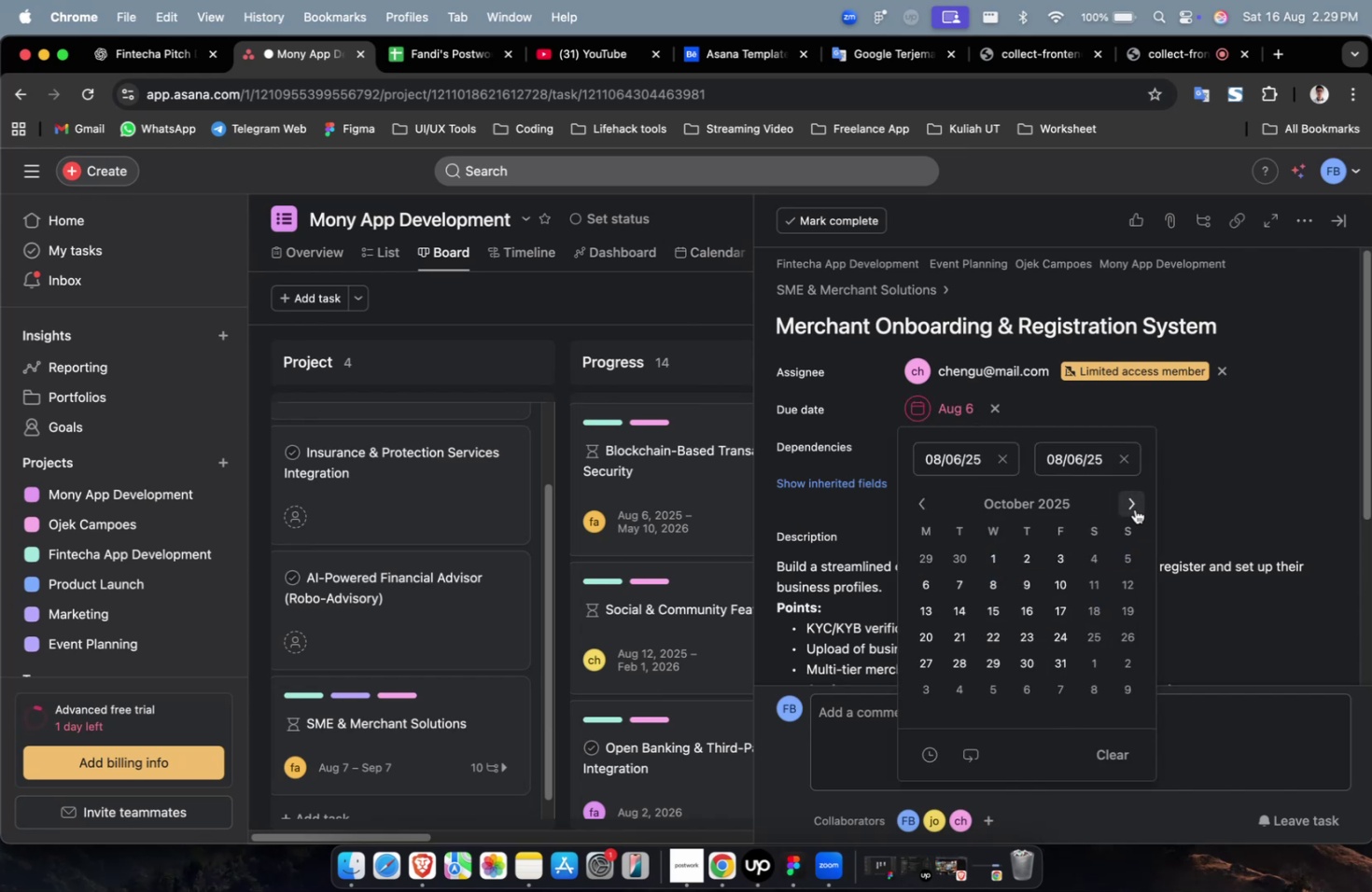 
triple_click([1134, 509])
 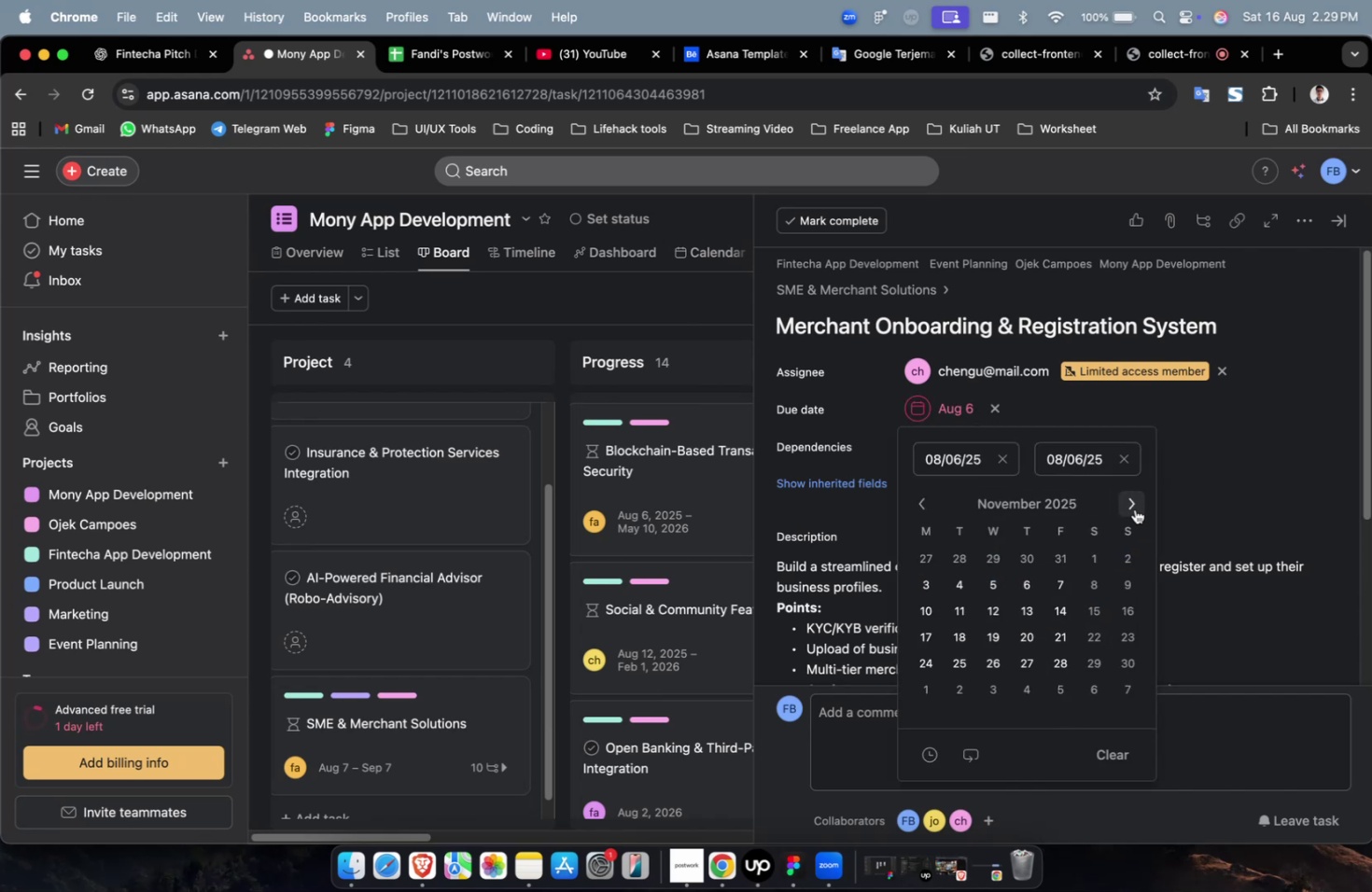 
triple_click([1134, 509])
 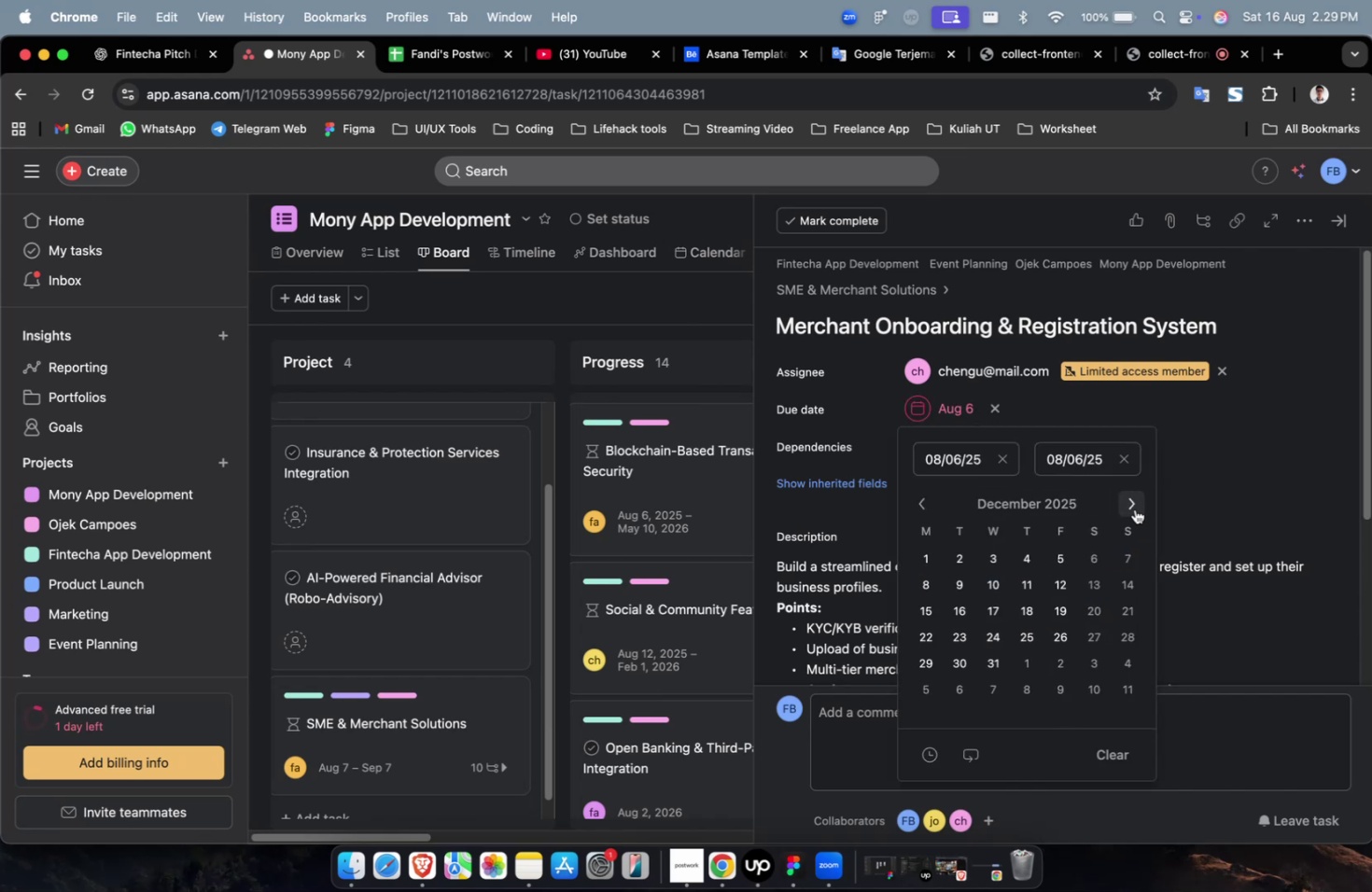 
triple_click([1134, 509])
 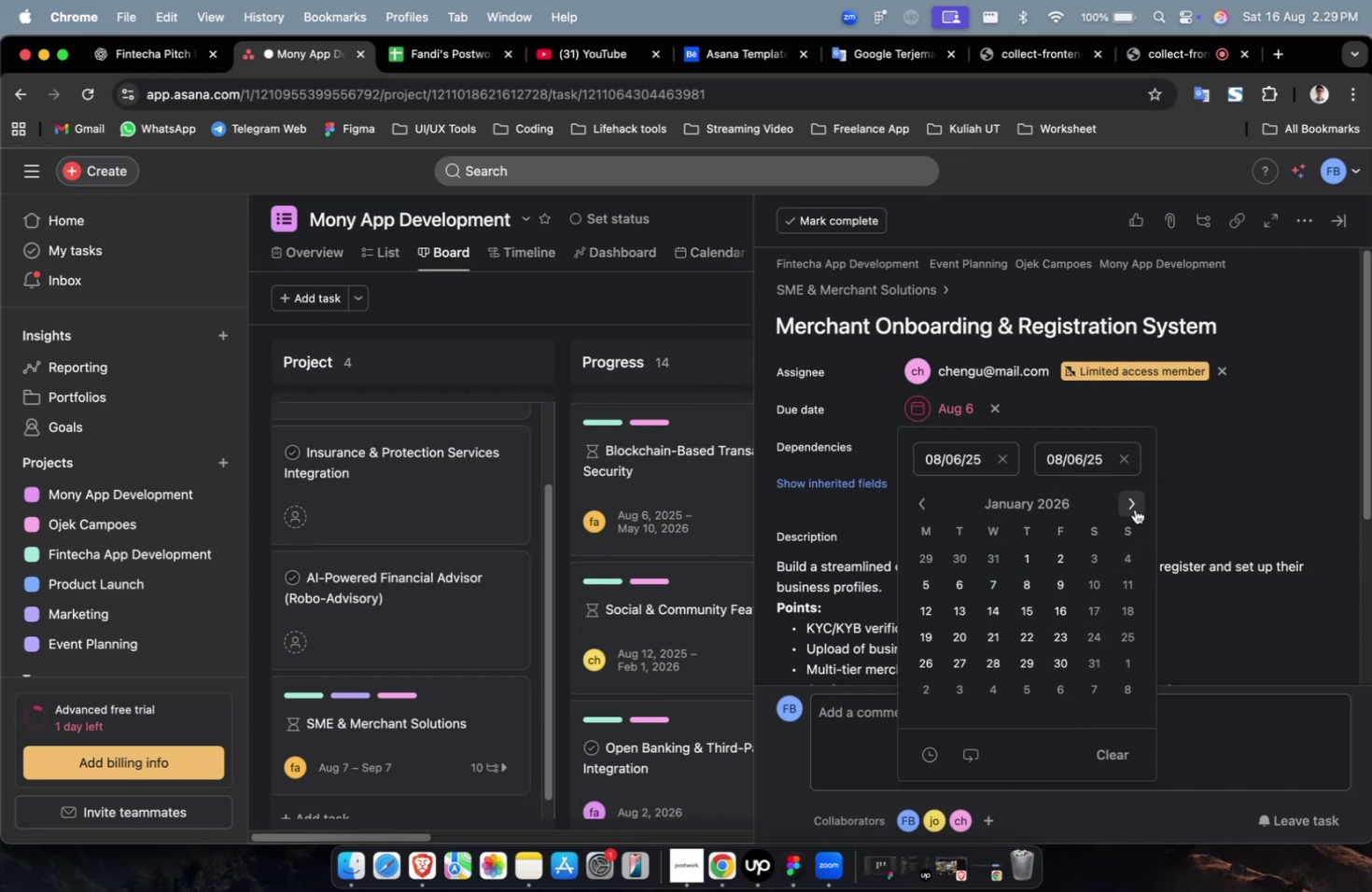 
triple_click([1134, 509])
 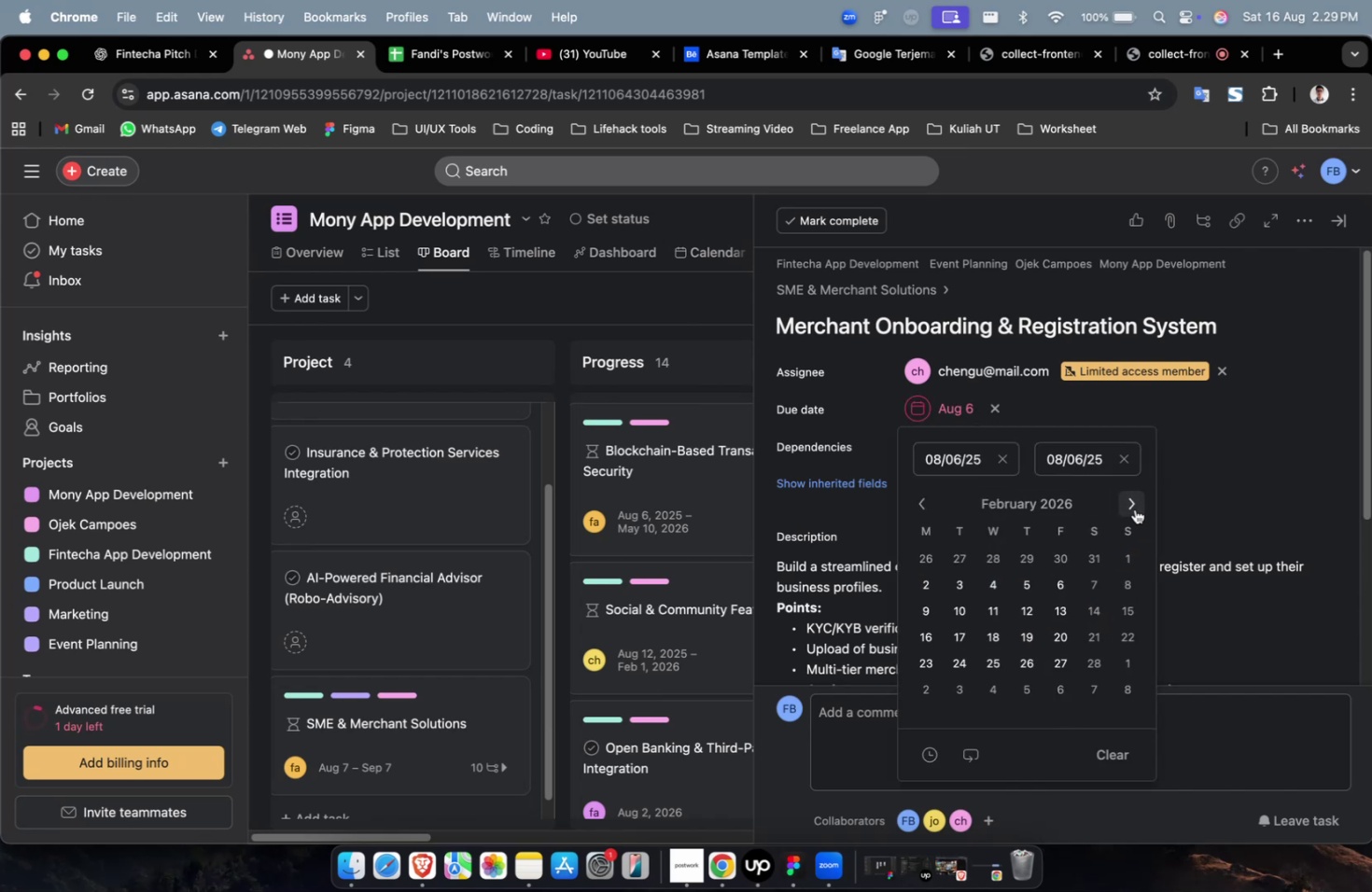 
triple_click([1134, 509])
 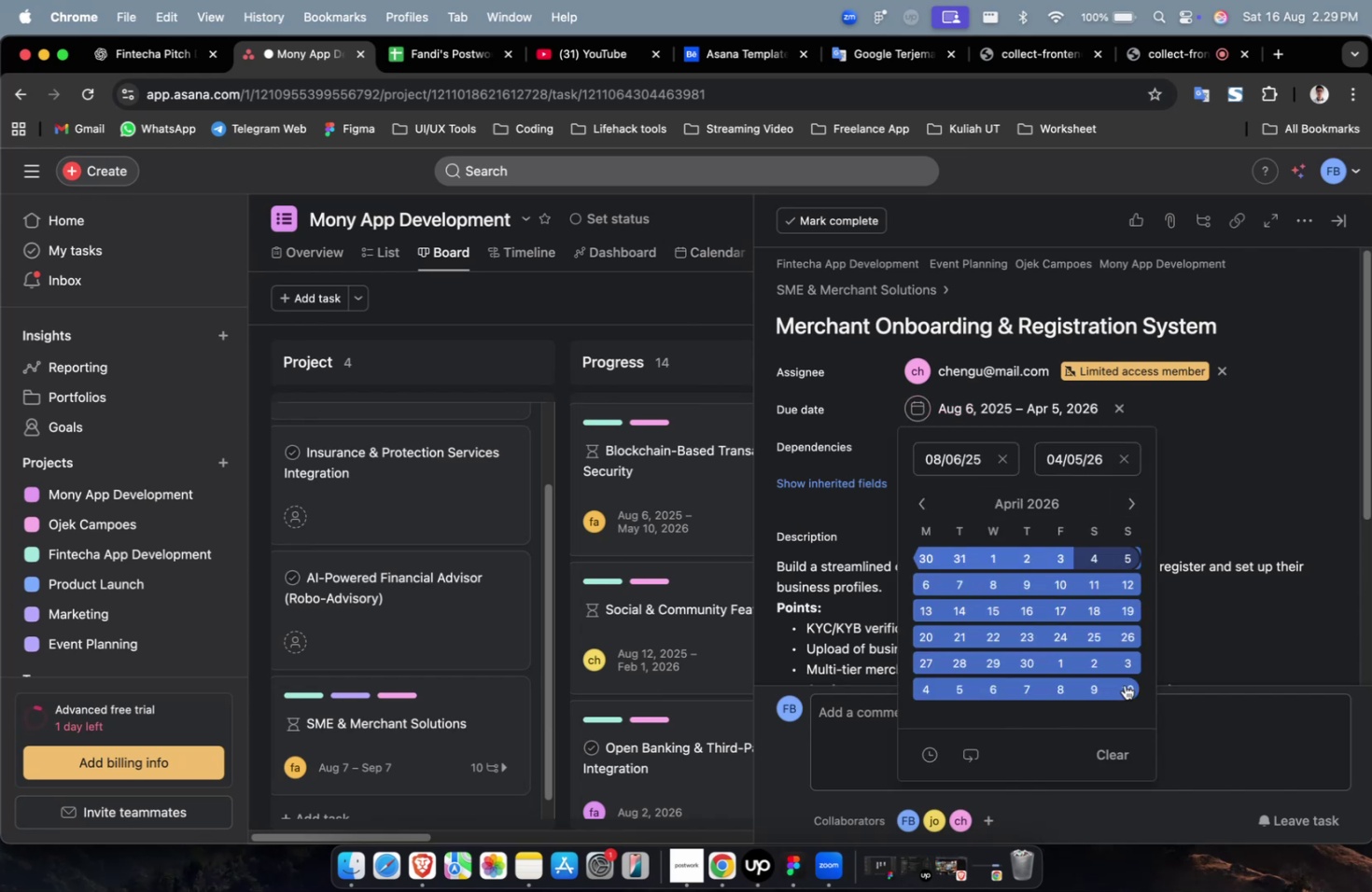 
double_click([1212, 495])
 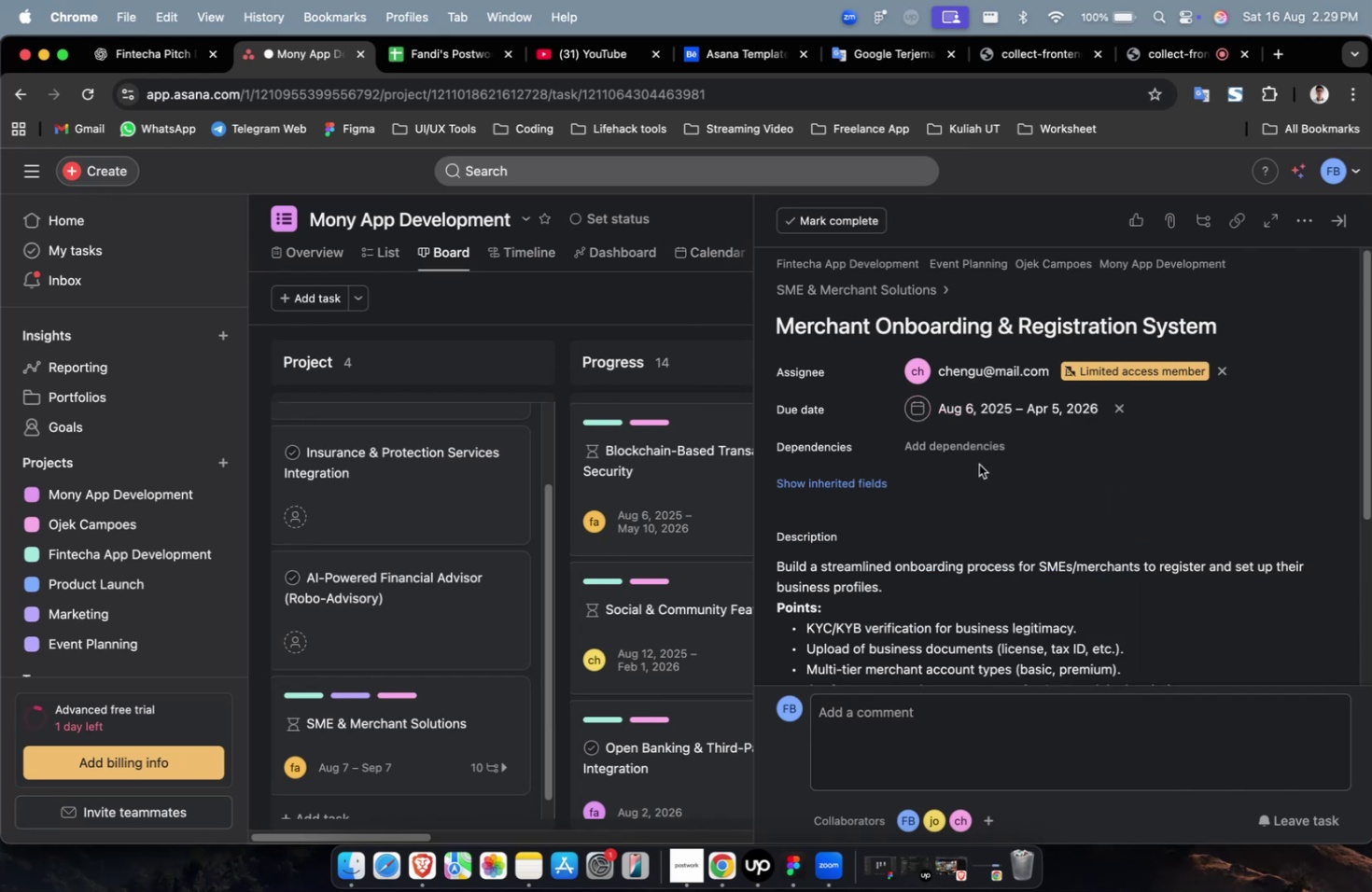 
triple_click([979, 444])
 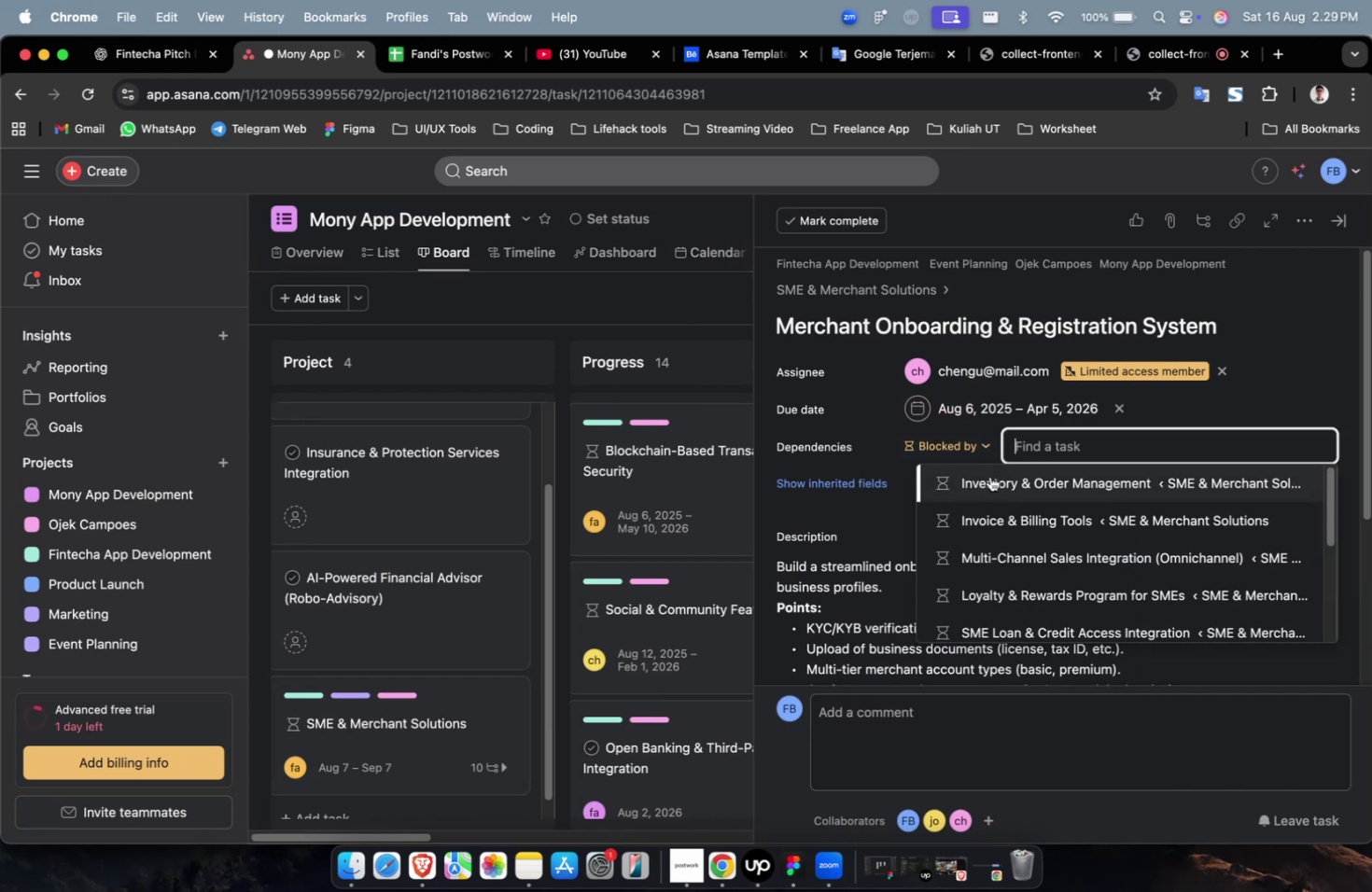 
triple_click([989, 476])
 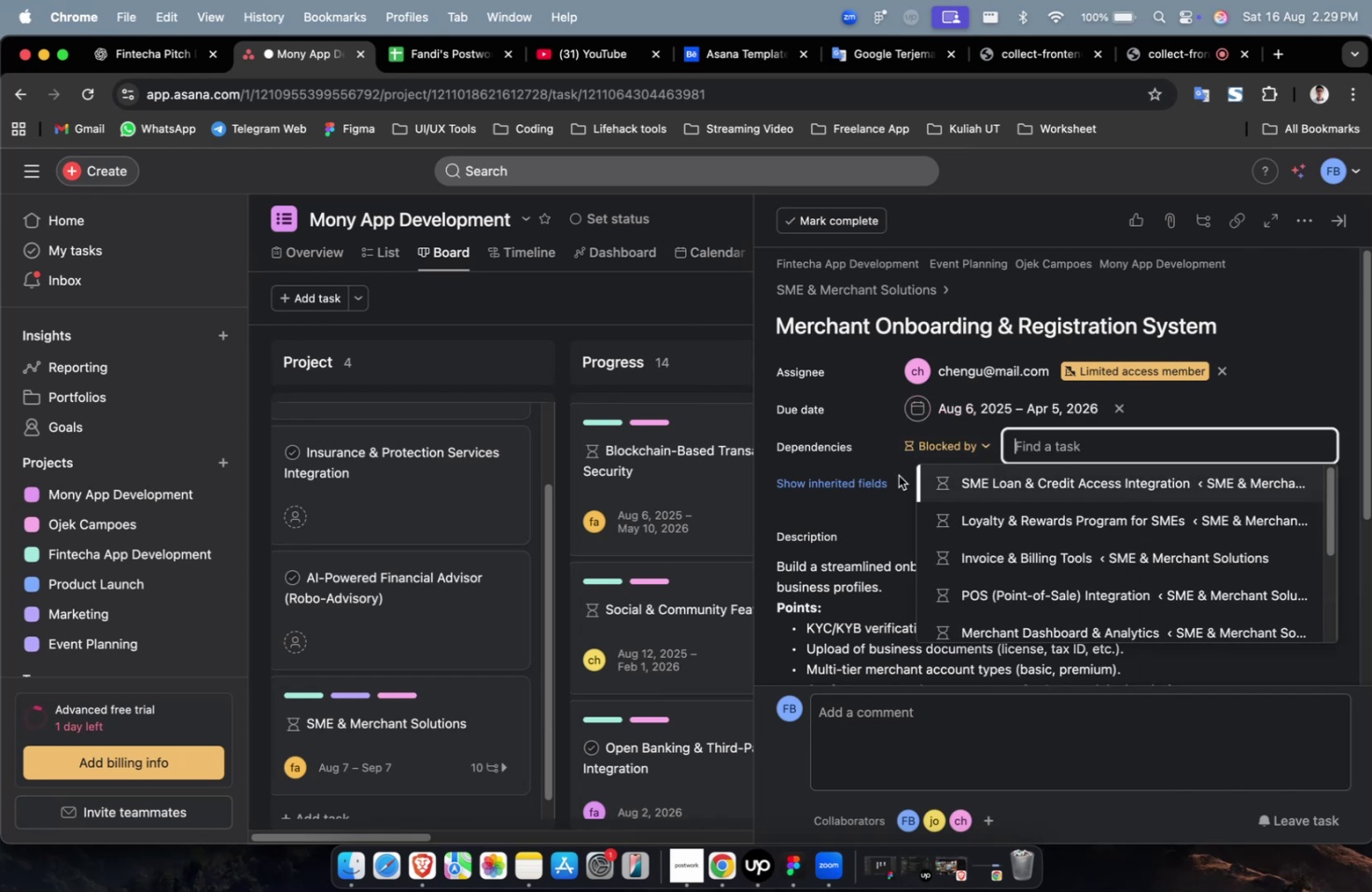 
triple_click([989, 485])
 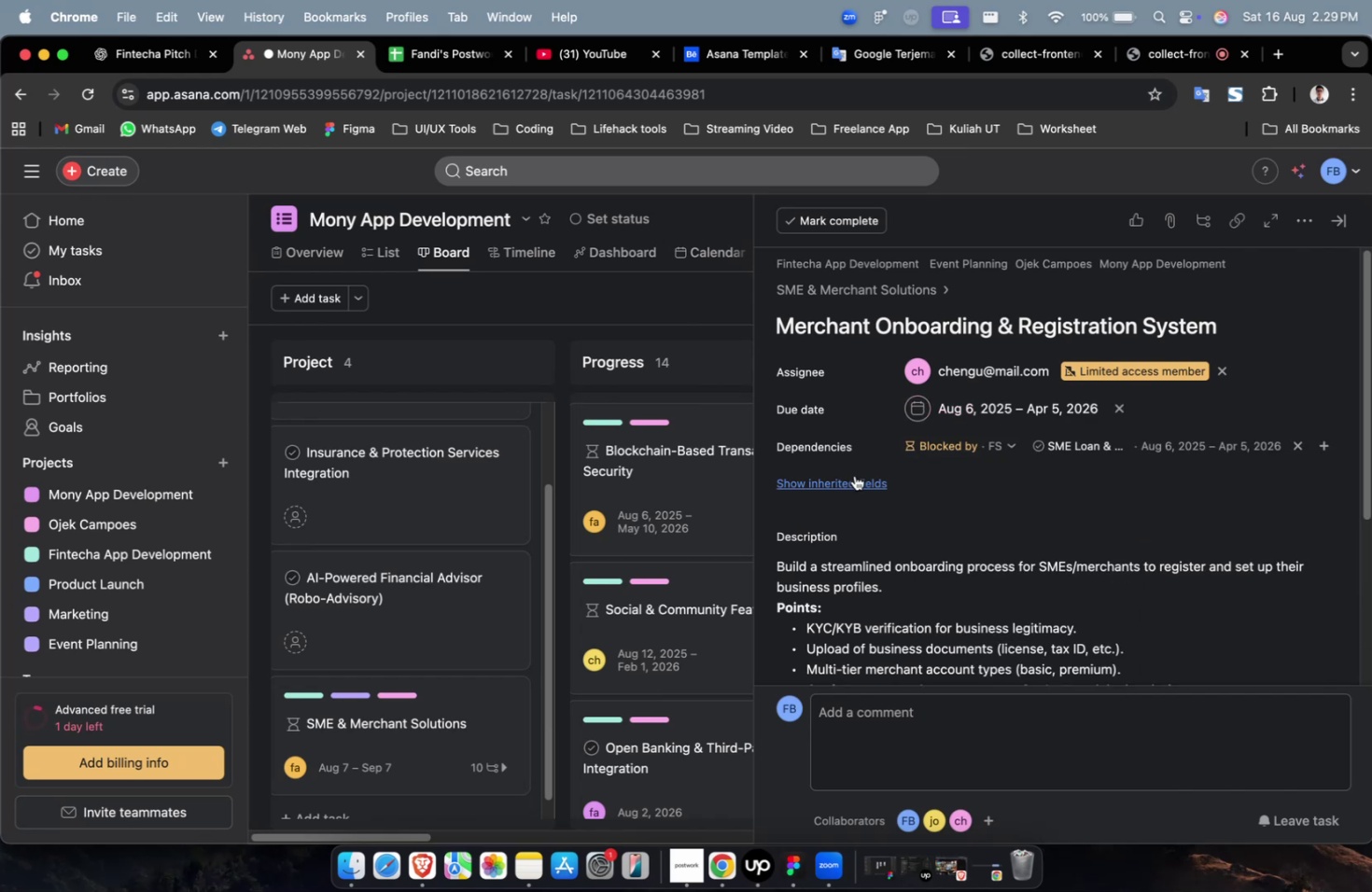 
triple_click([853, 475])
 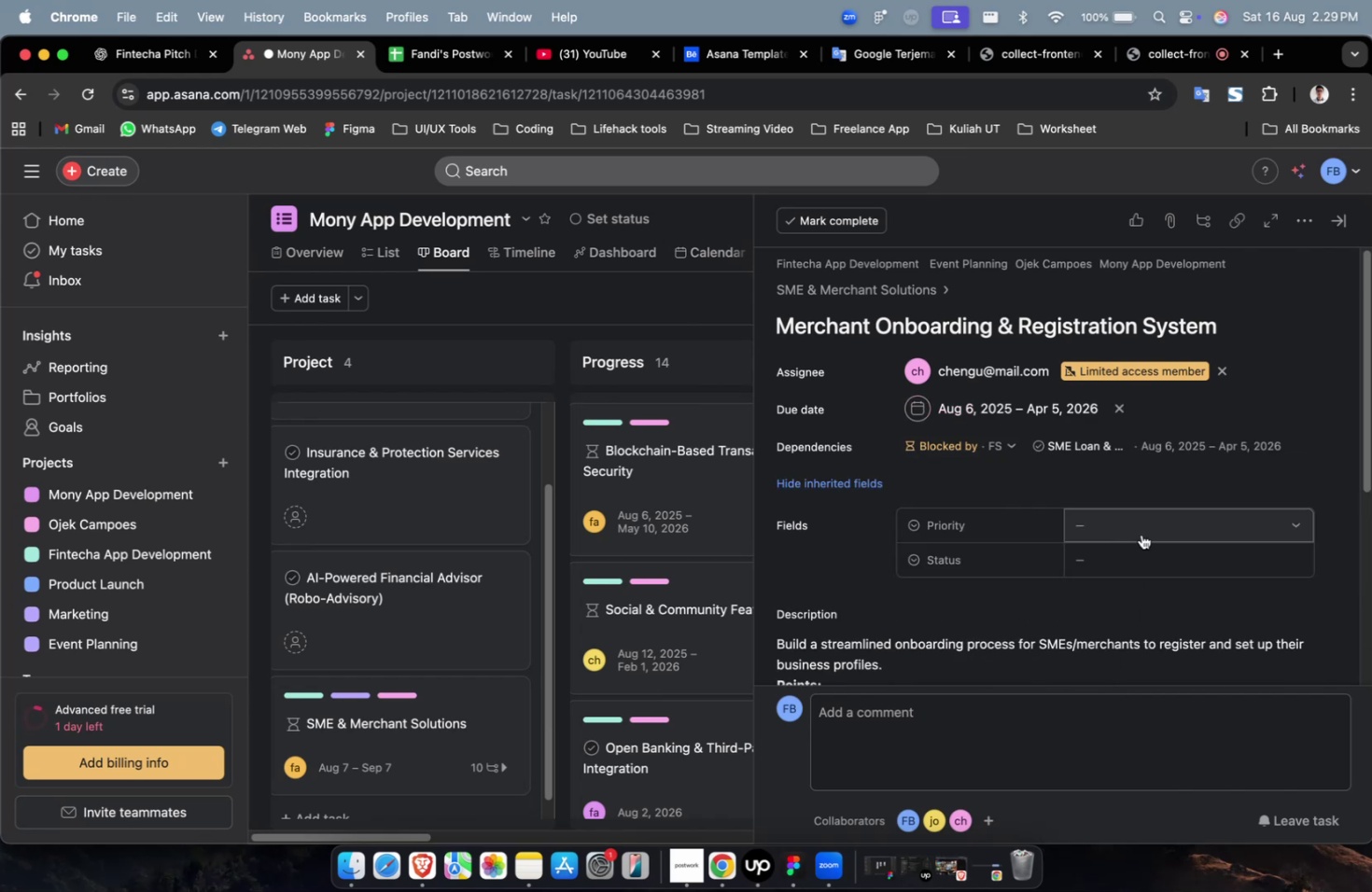 
triple_click([1151, 534])
 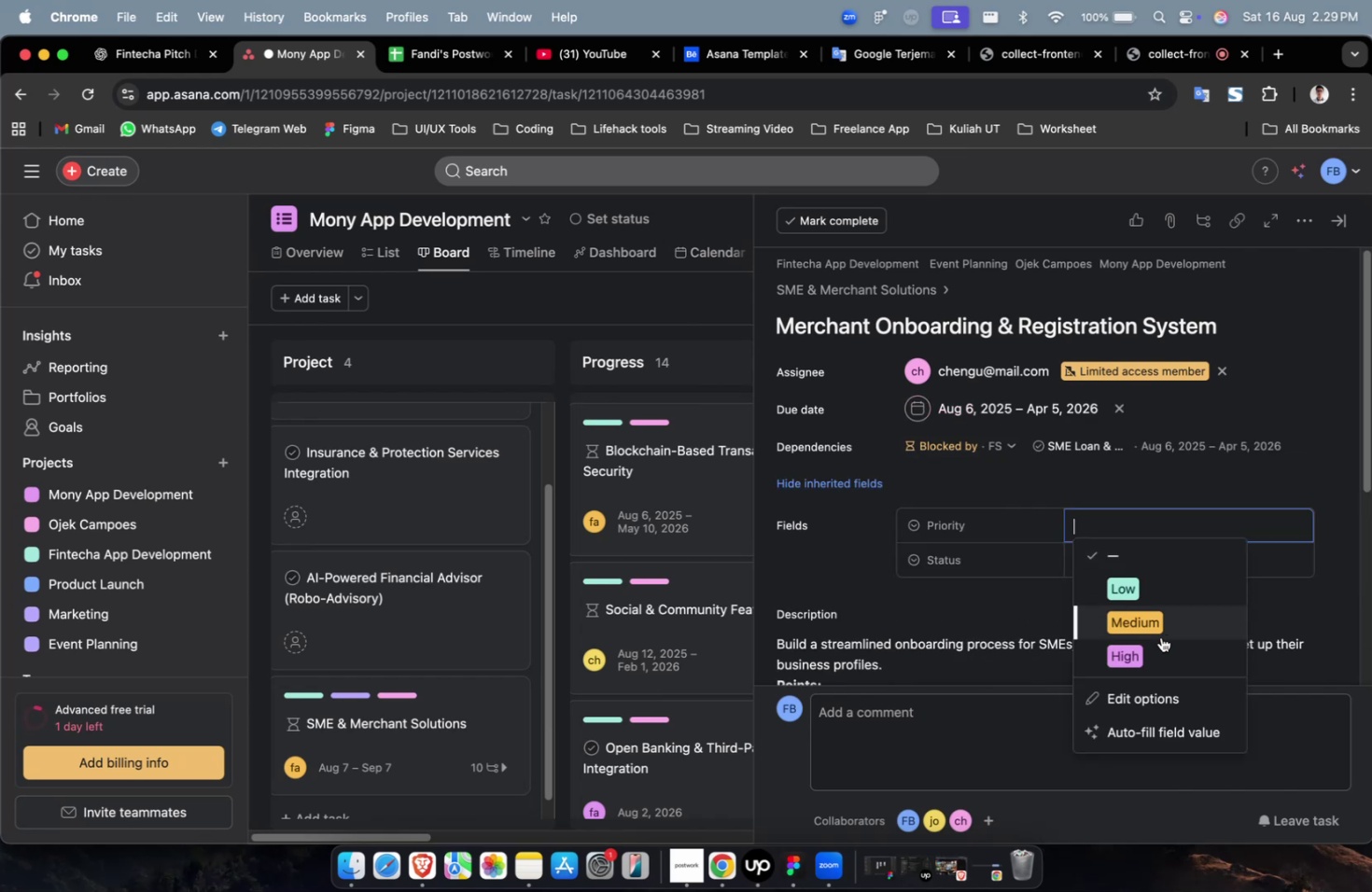 
triple_click([1160, 636])
 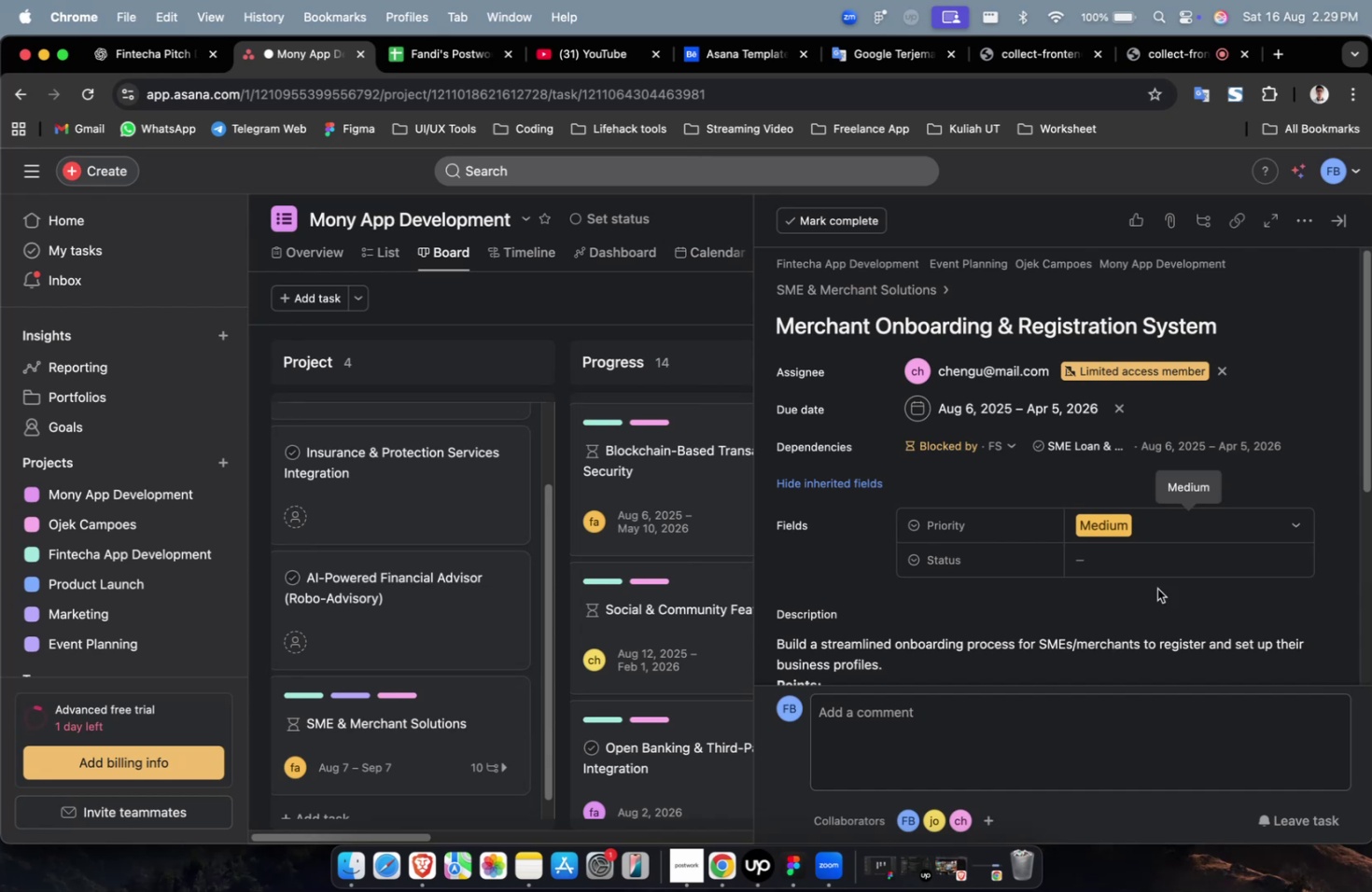 
mouse_move([1153, 592])
 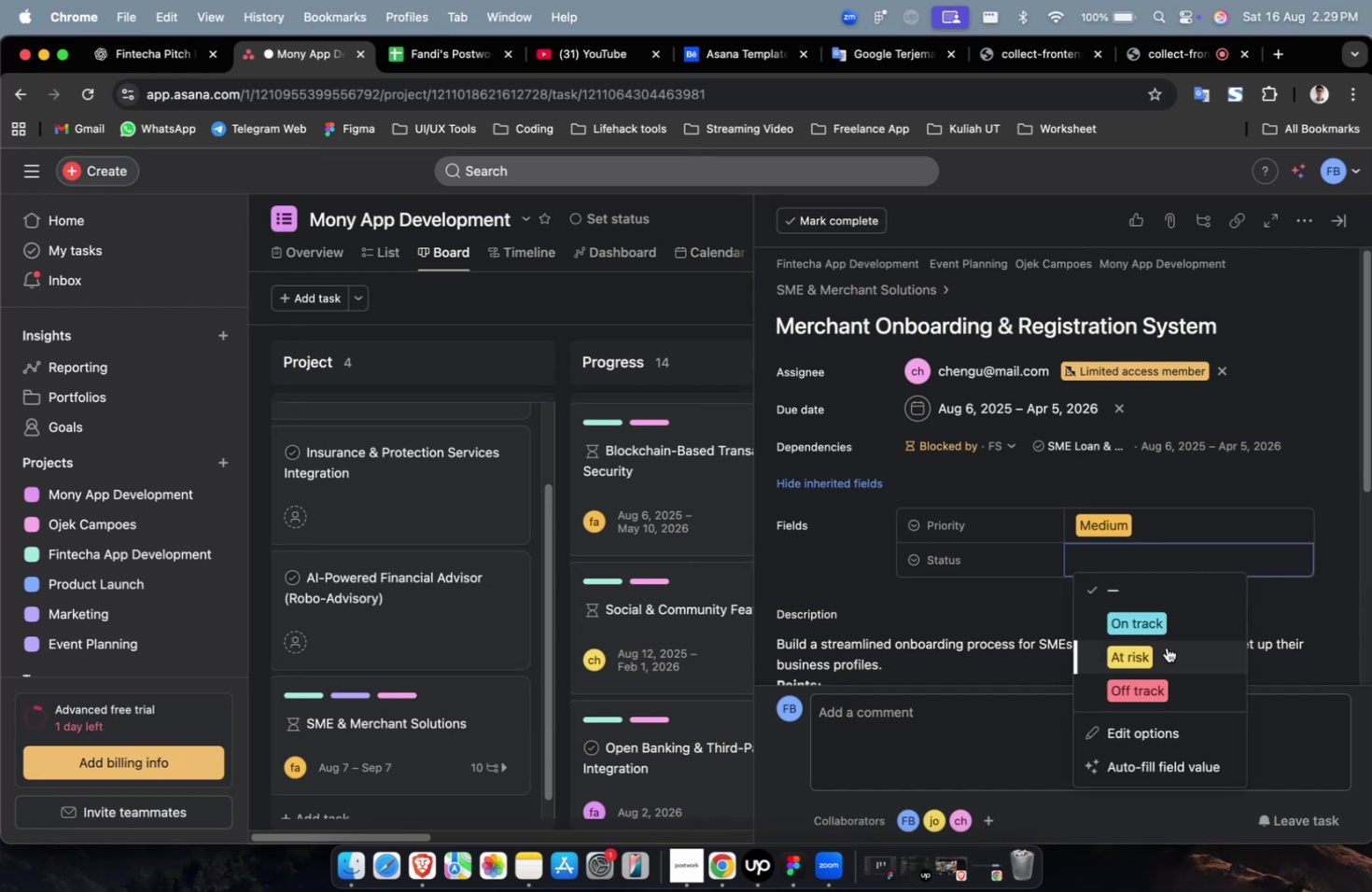 
left_click([1166, 648])
 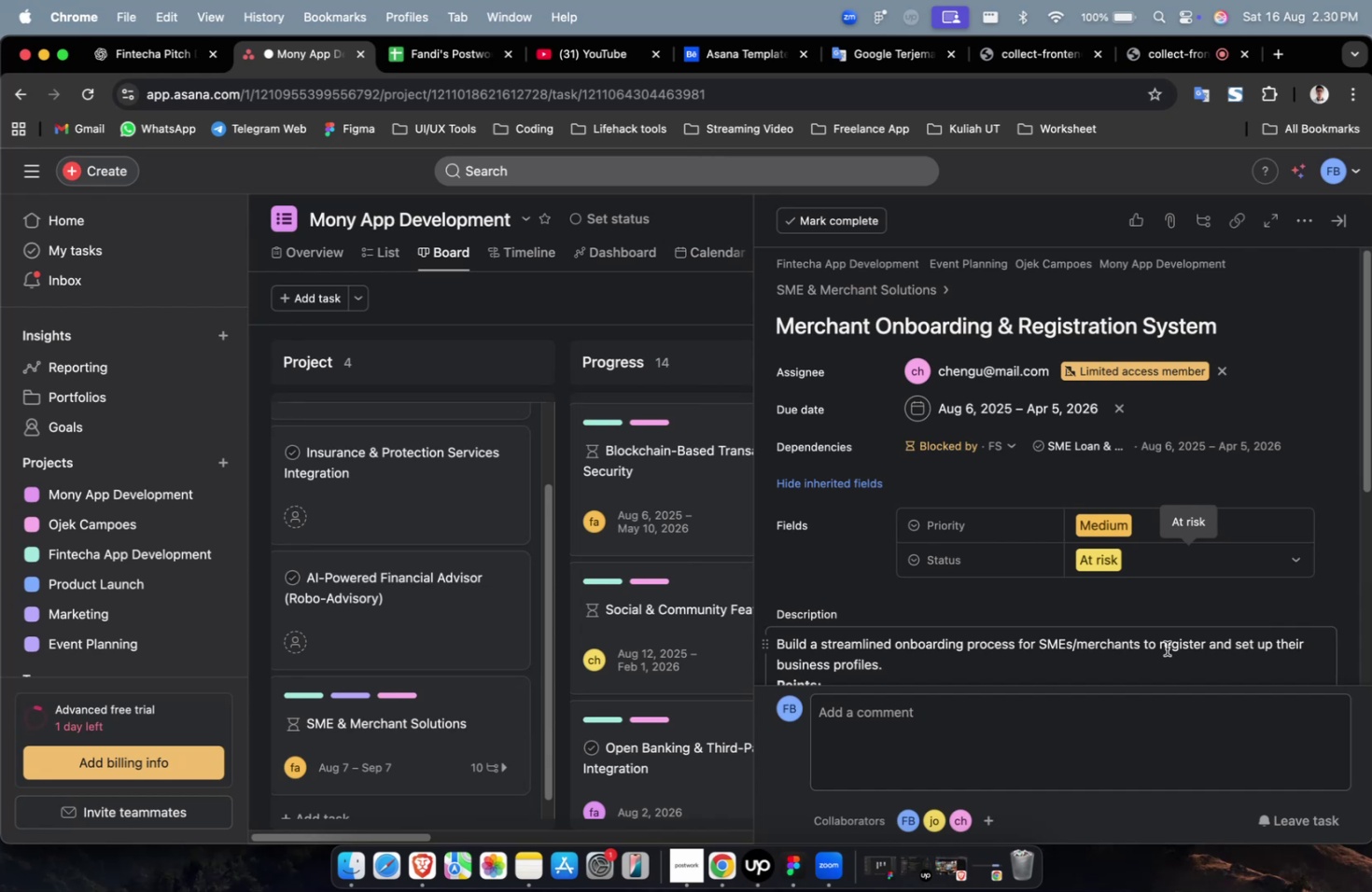 
wait(38.68)
 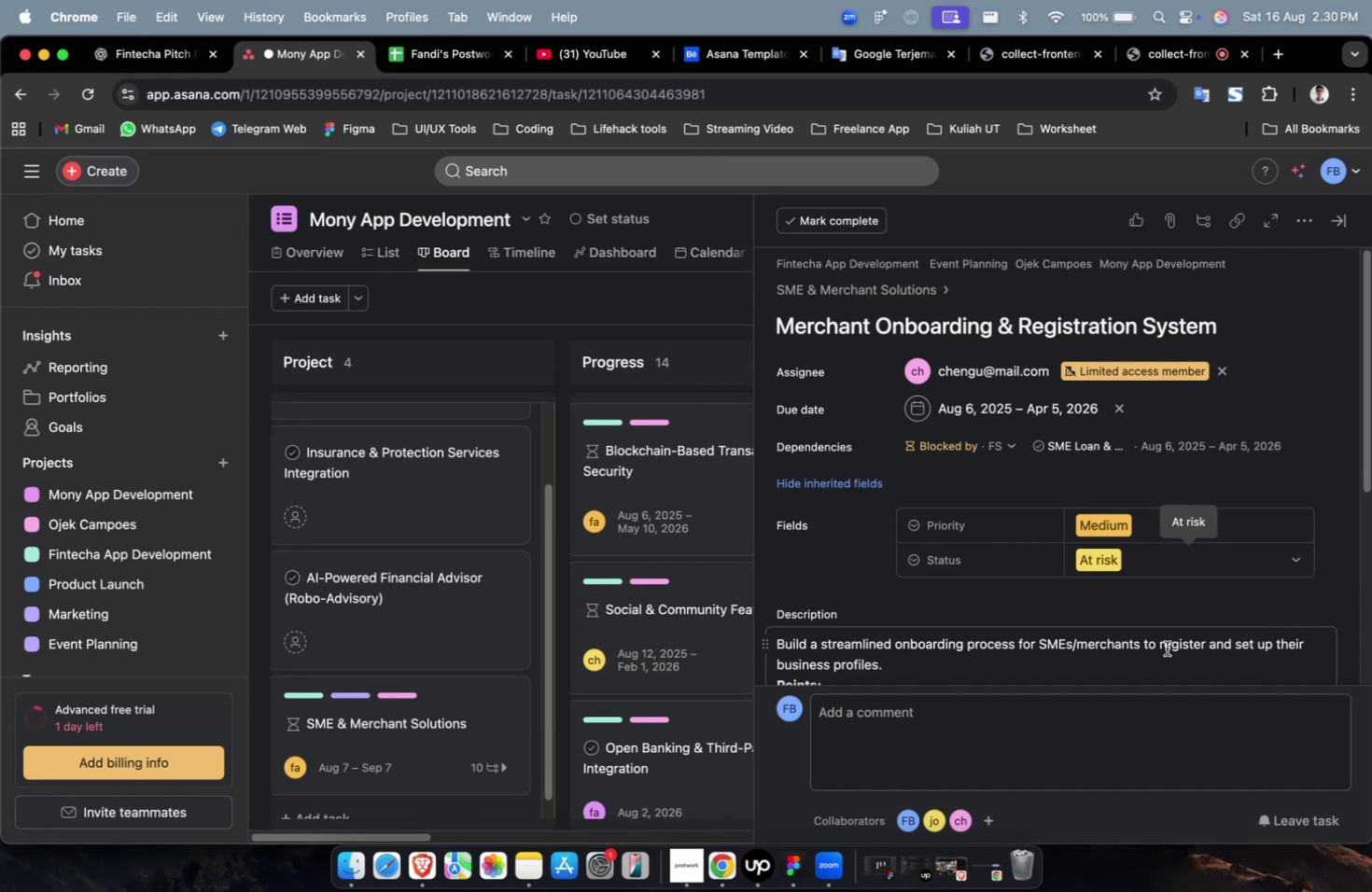 
scroll: coordinate [985, 489], scroll_direction: down, amount: 74.0
 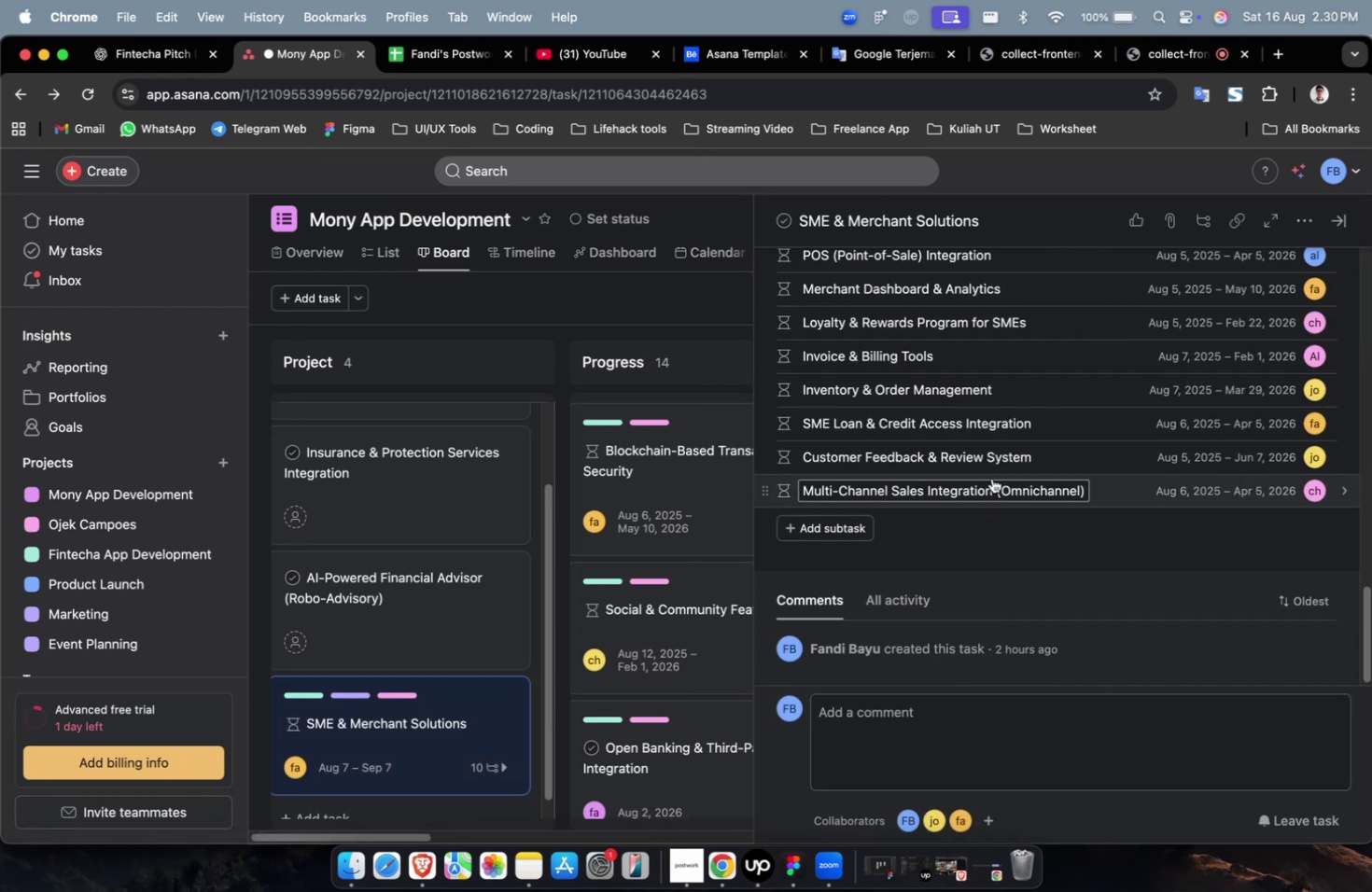 
scroll: coordinate [1012, 476], scroll_direction: up, amount: 9.0
 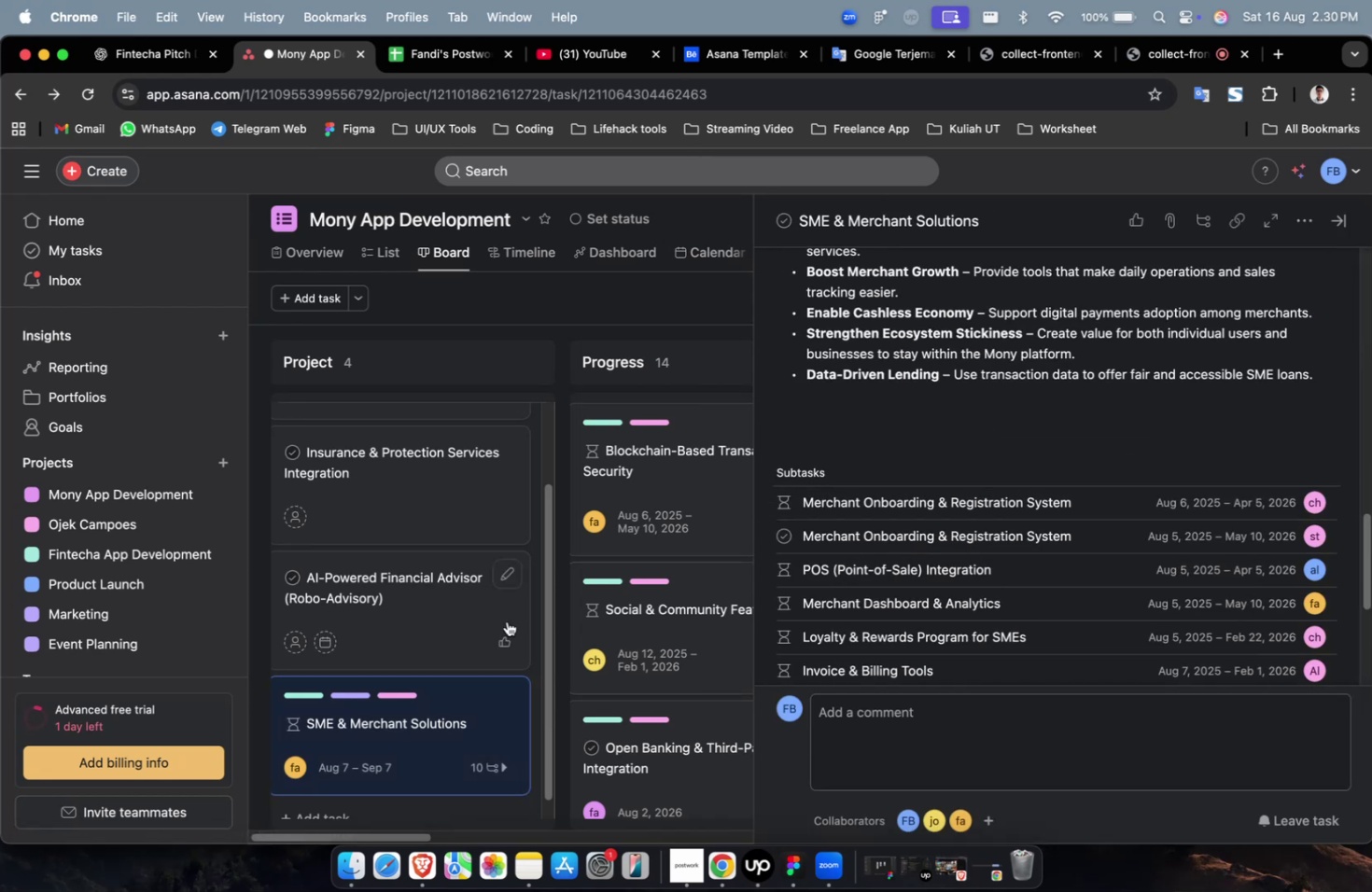 
left_click([425, 737])
 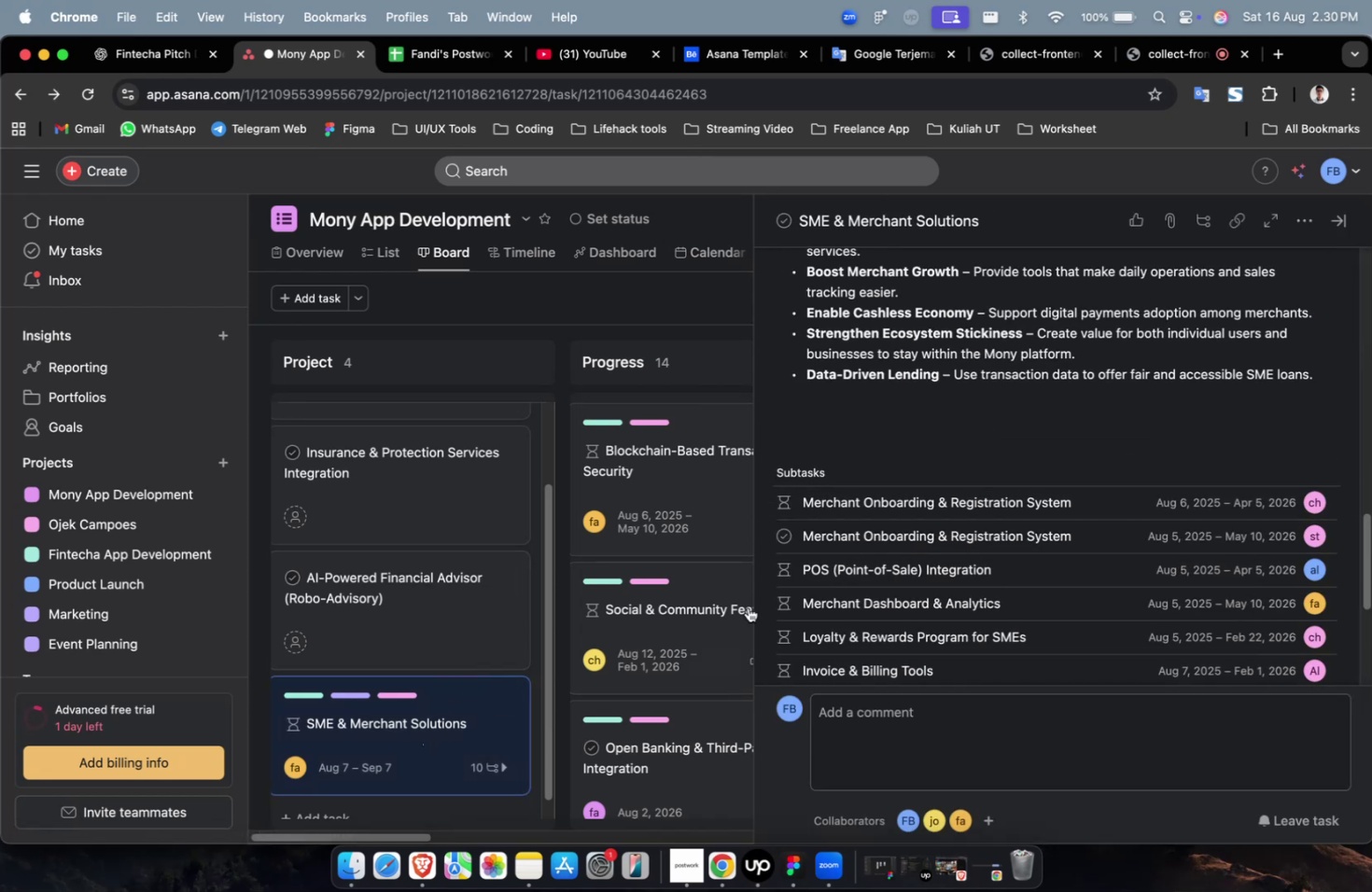 
scroll: coordinate [1014, 469], scroll_direction: up, amount: 5.0
 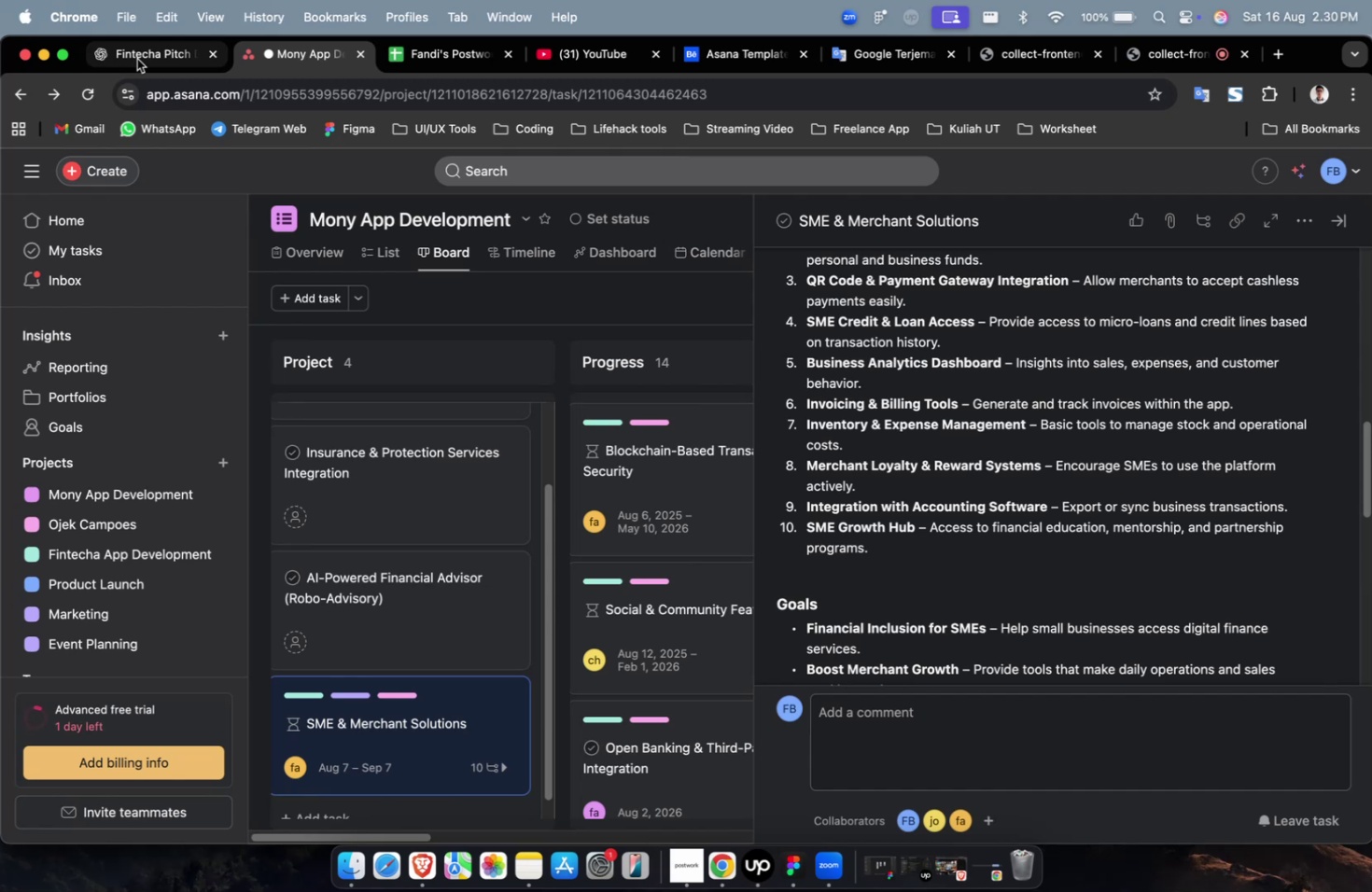 
left_click([148, 59])
 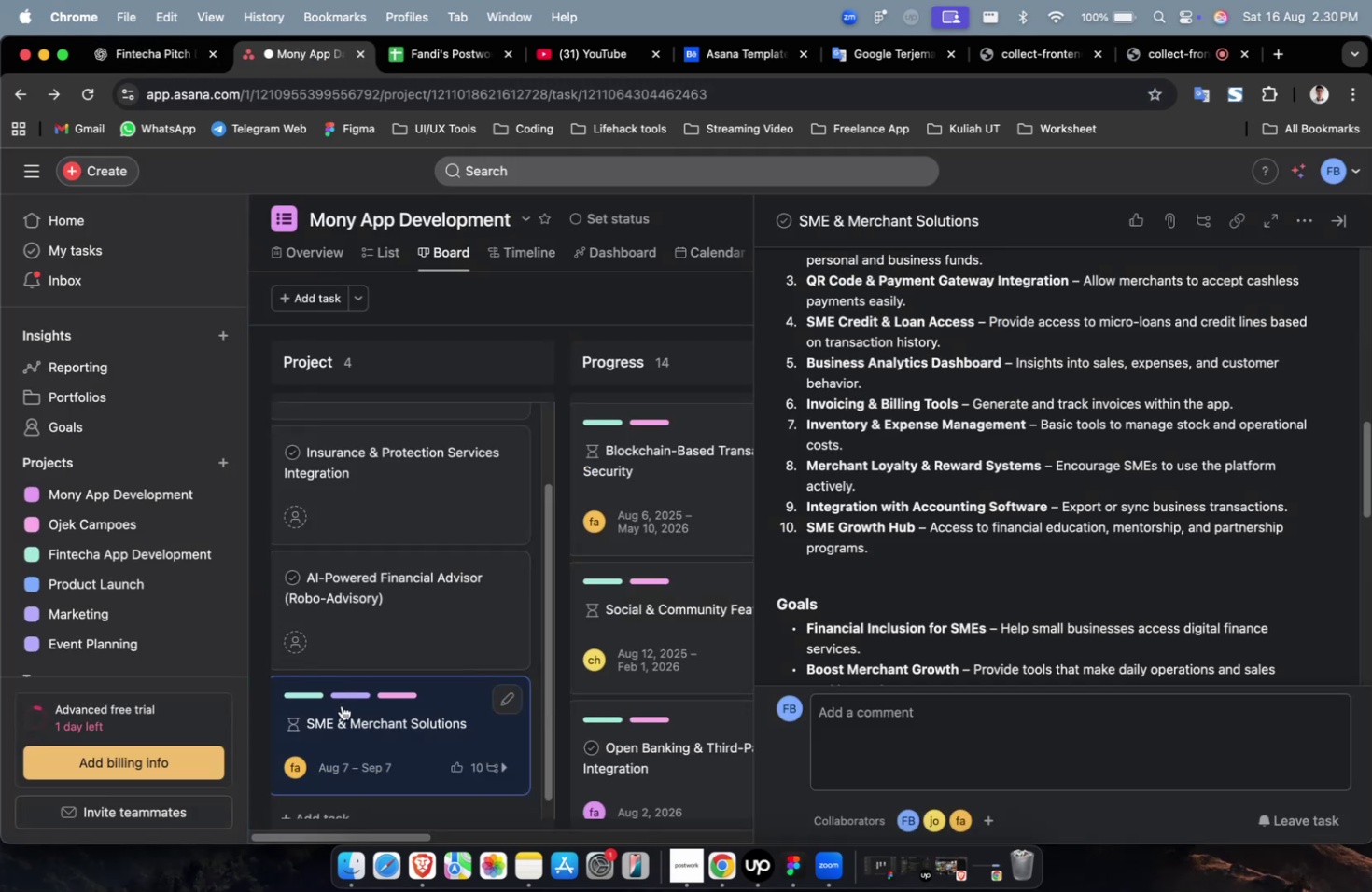 
left_click_drag(start_coordinate=[334, 720], to_coordinate=[579, 454])
 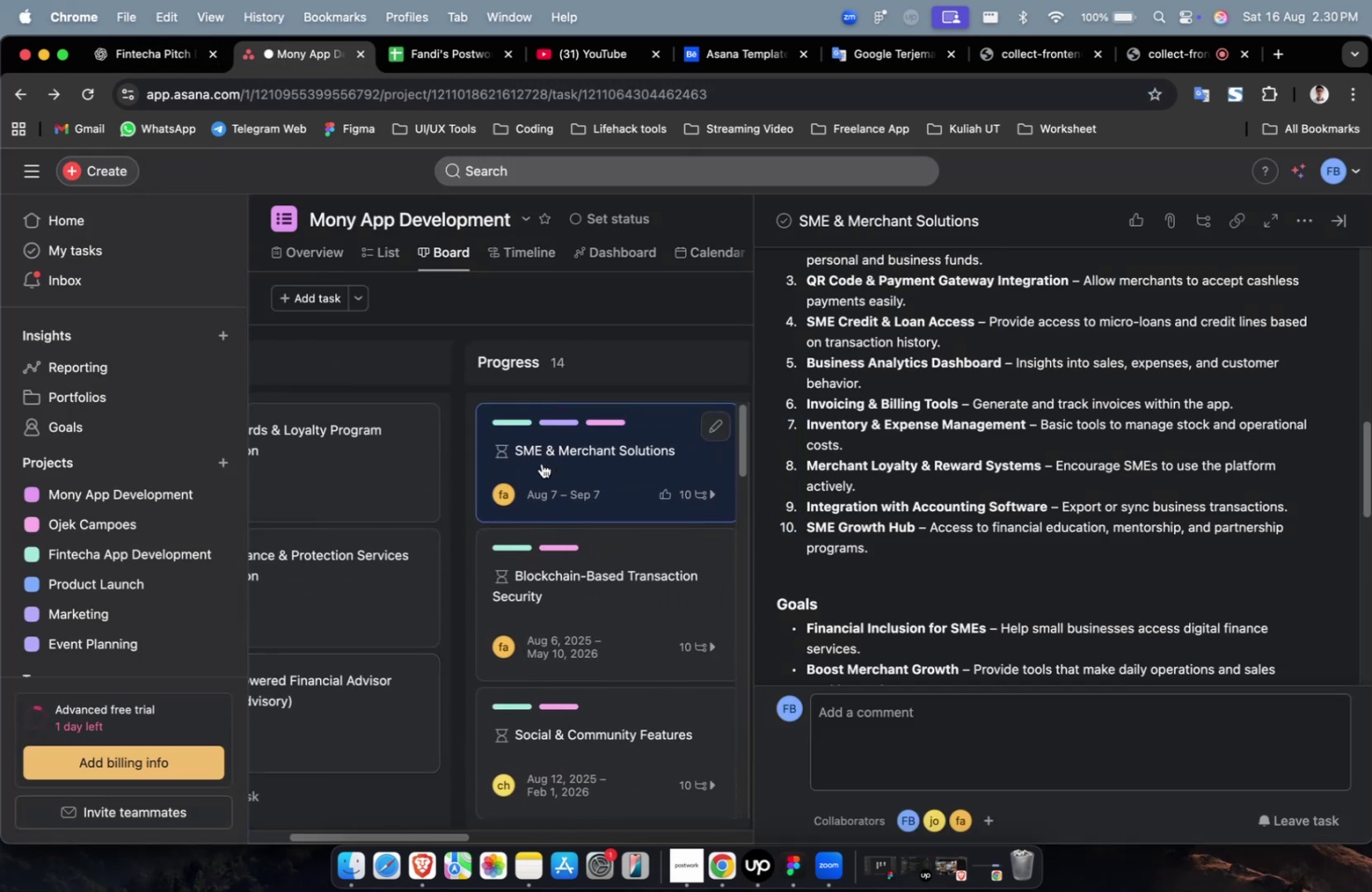 
hold_key(key=ShiftLeft, duration=0.44)
scroll: coordinate [416, 497], scroll_direction: up, amount: 7.0
 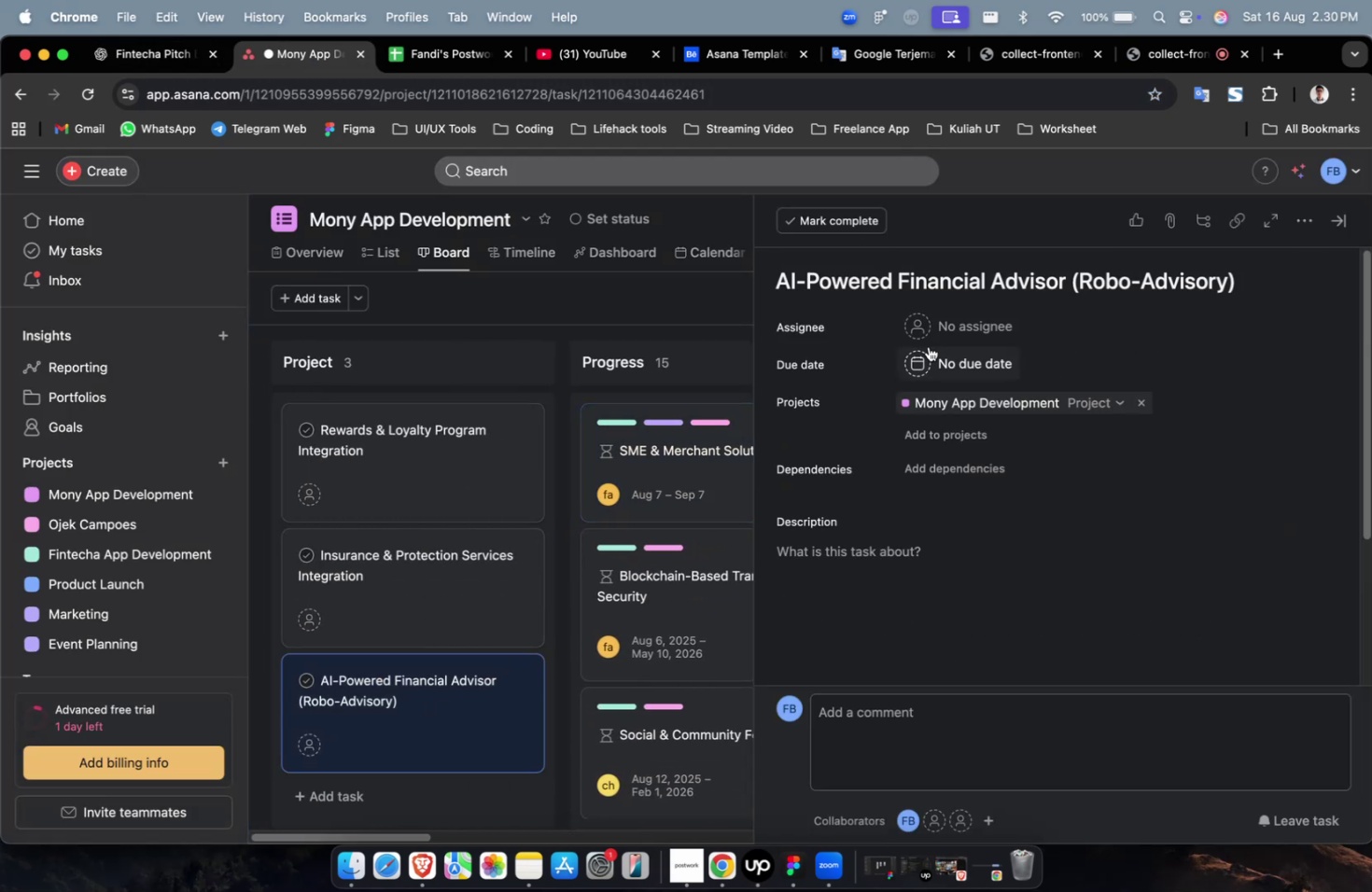 
left_click([947, 284])
 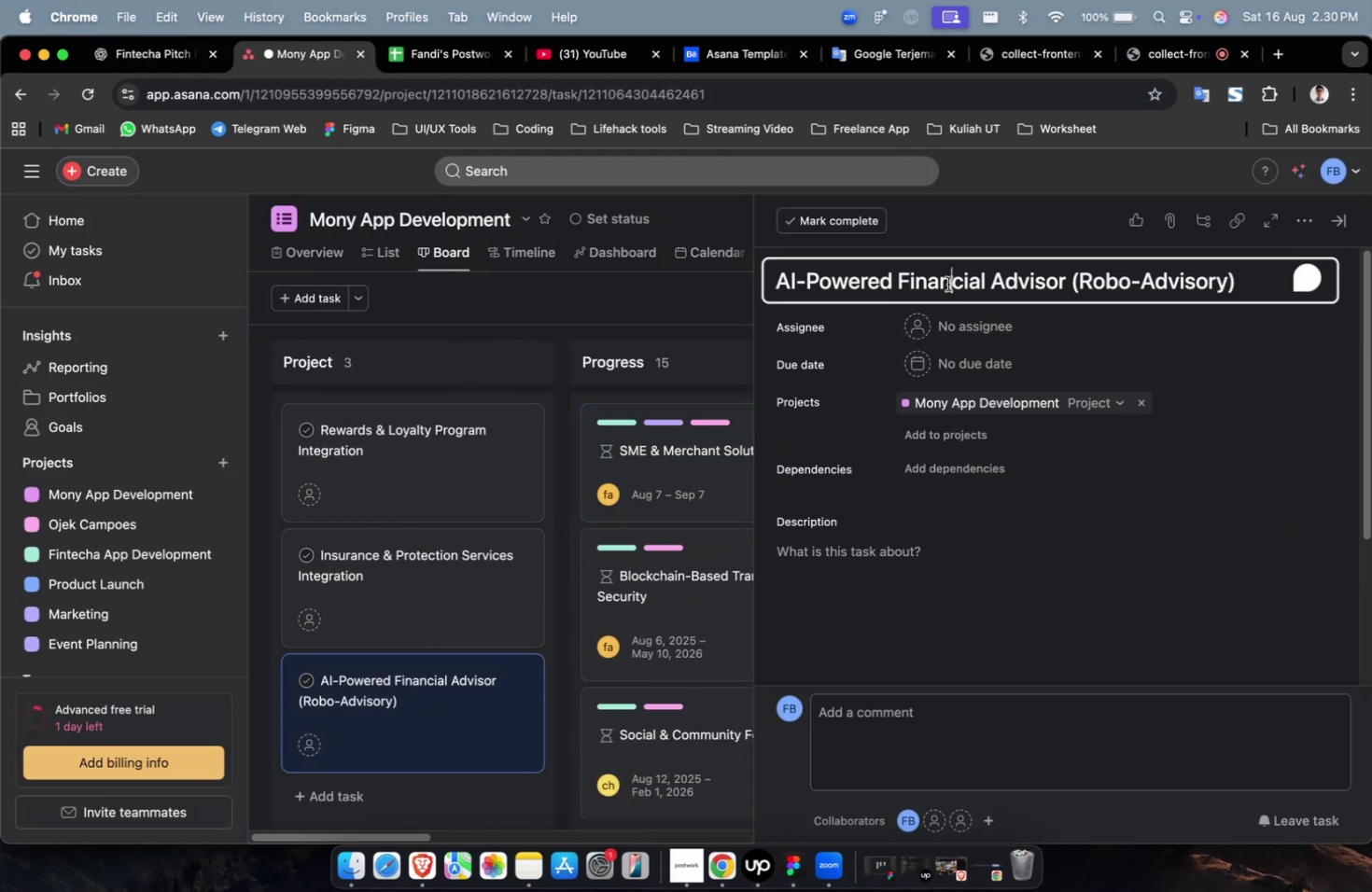 
key(Meta+A)
 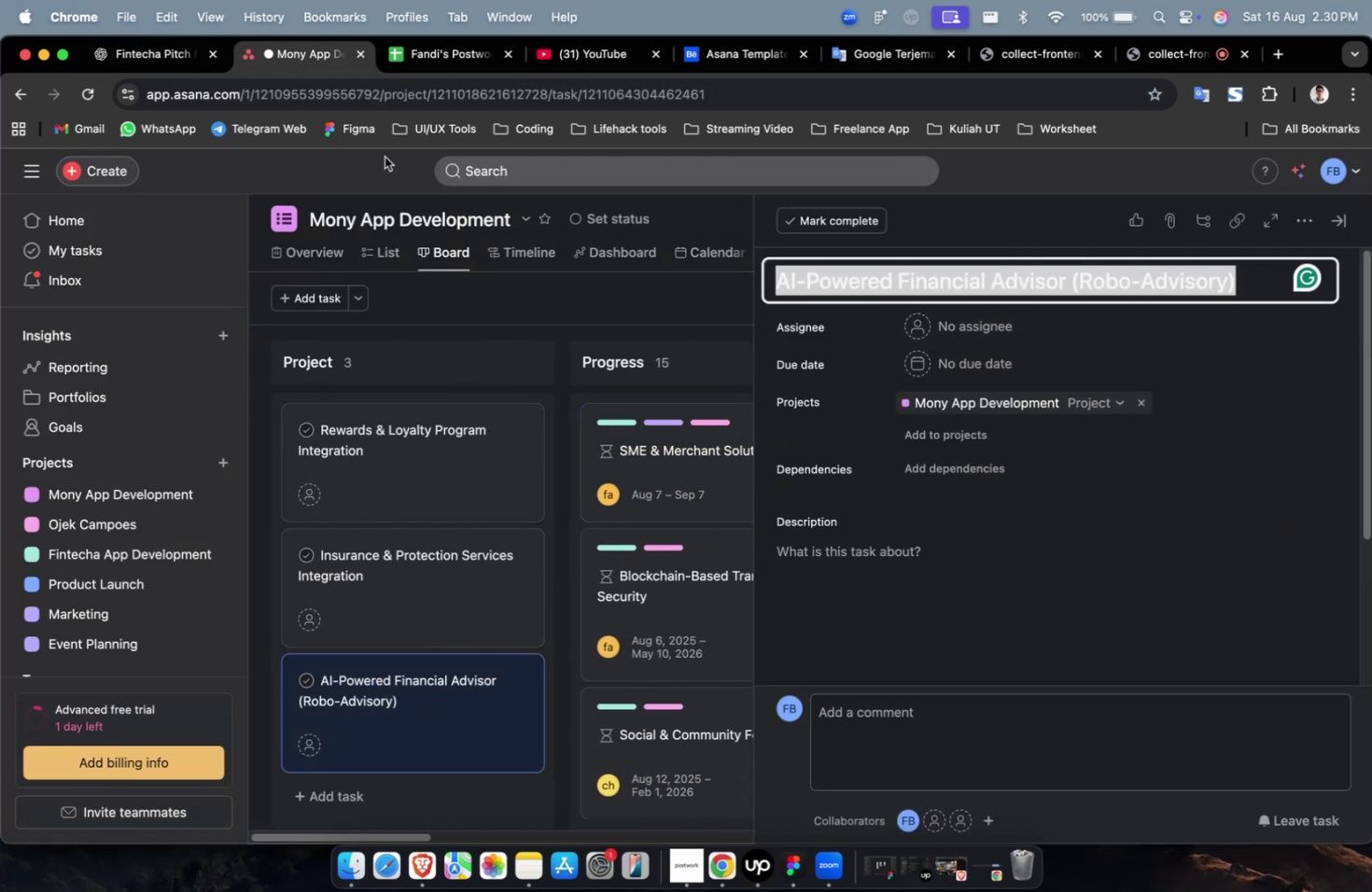 
key(Meta+C)
 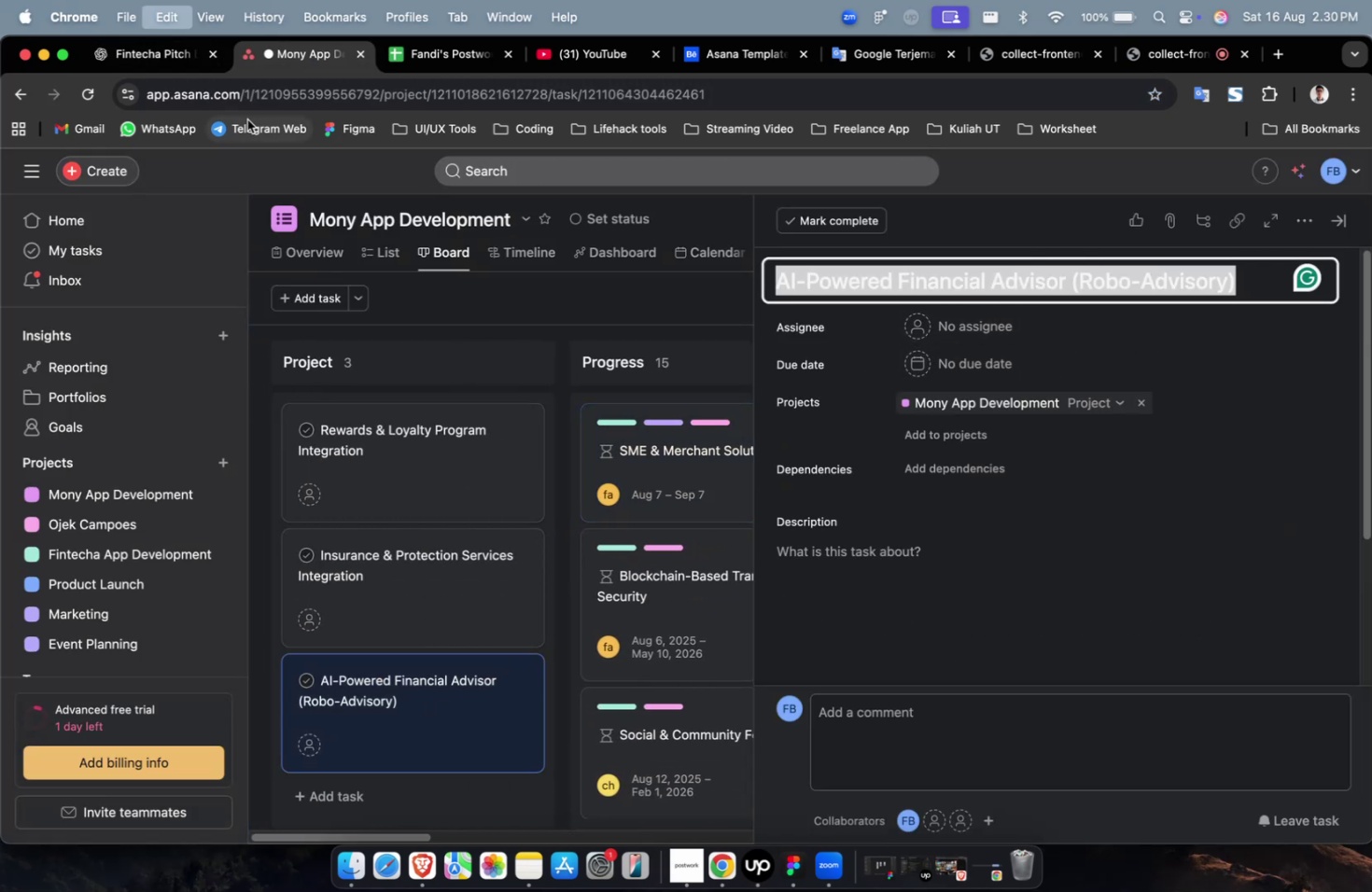 
key(Meta+C)
 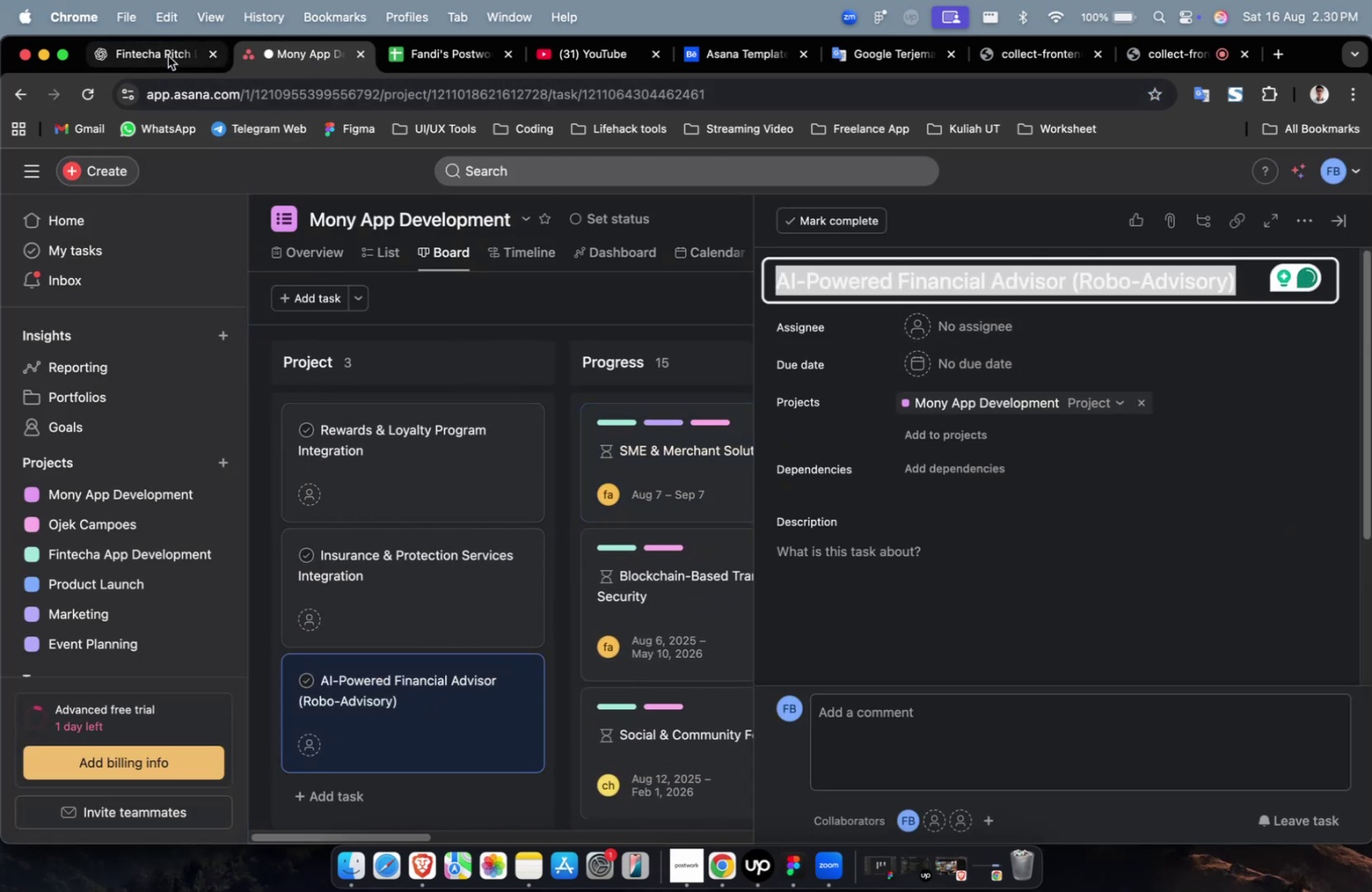 
left_click([165, 49])
 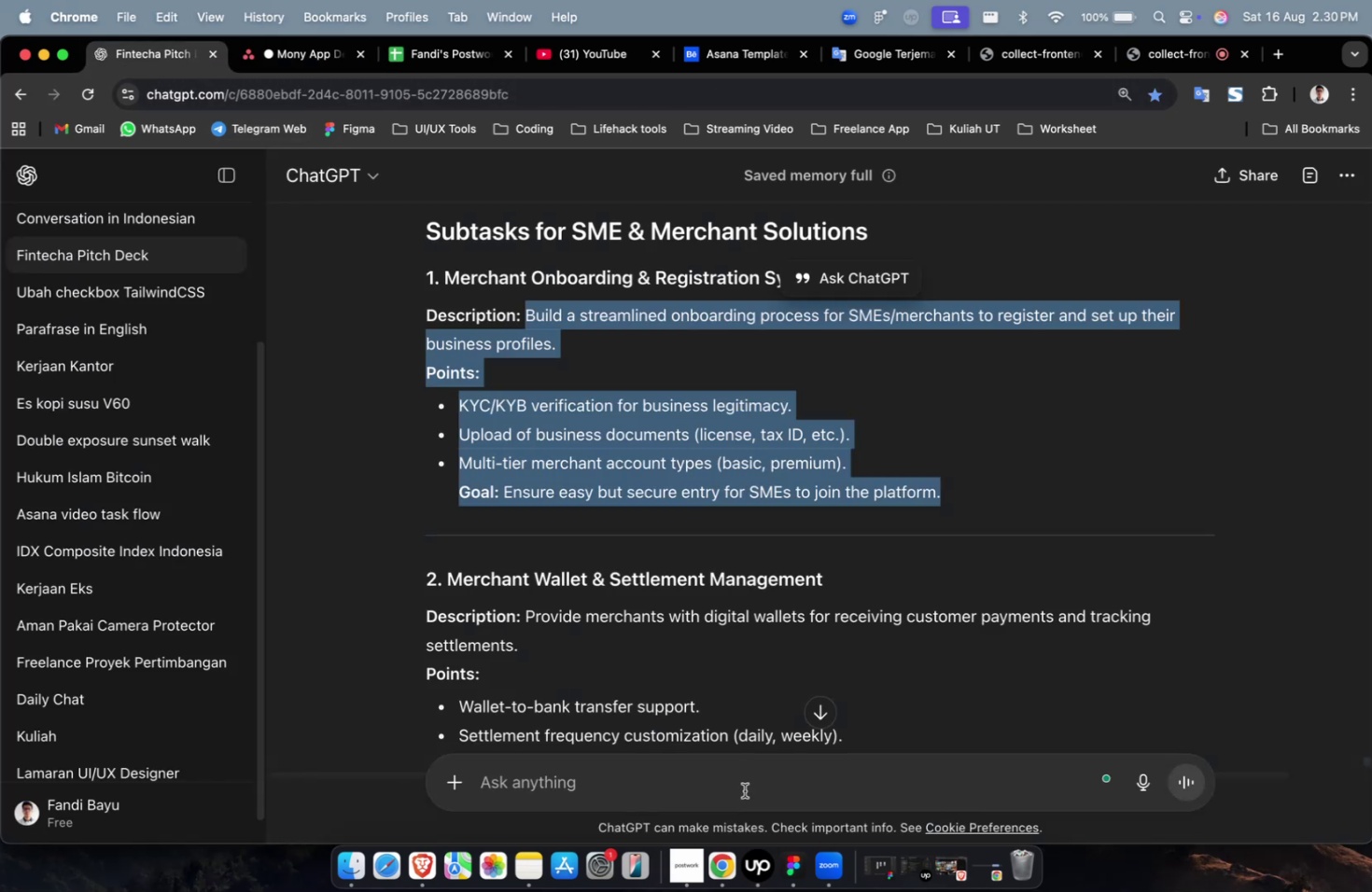 
left_click([732, 774])
 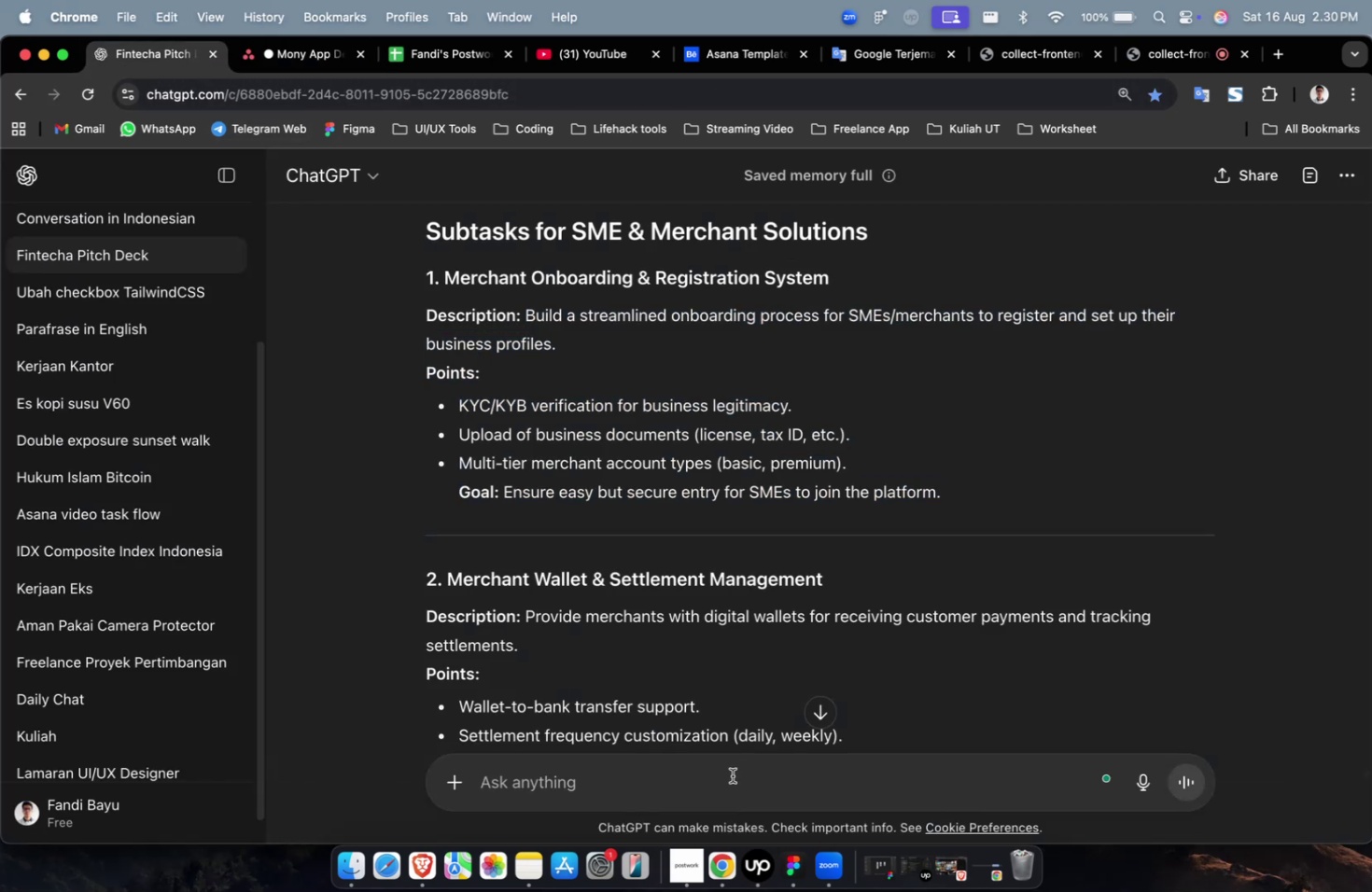 
type(please detailed for )
 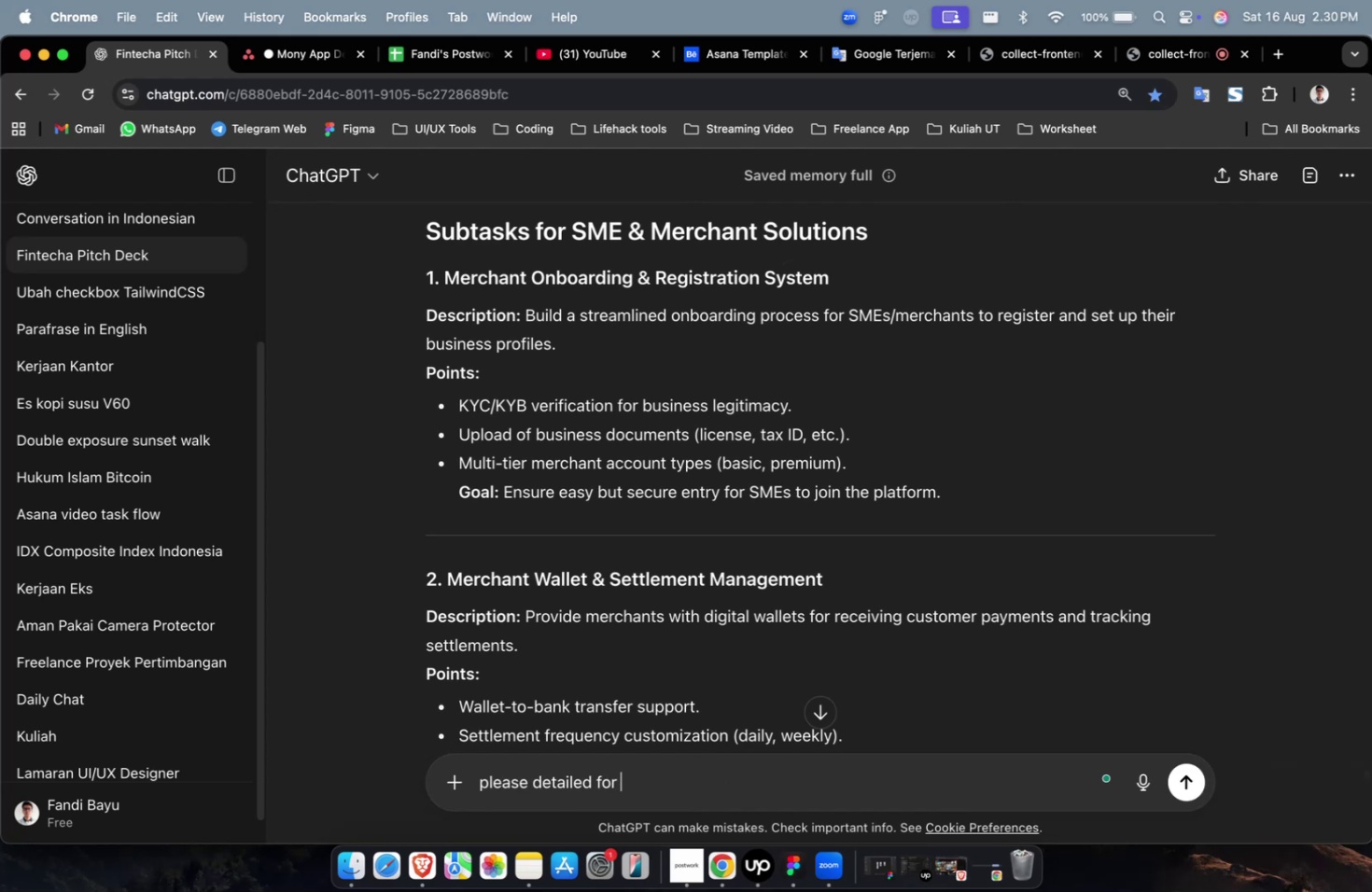 
key(Meta+CommandLeft)
 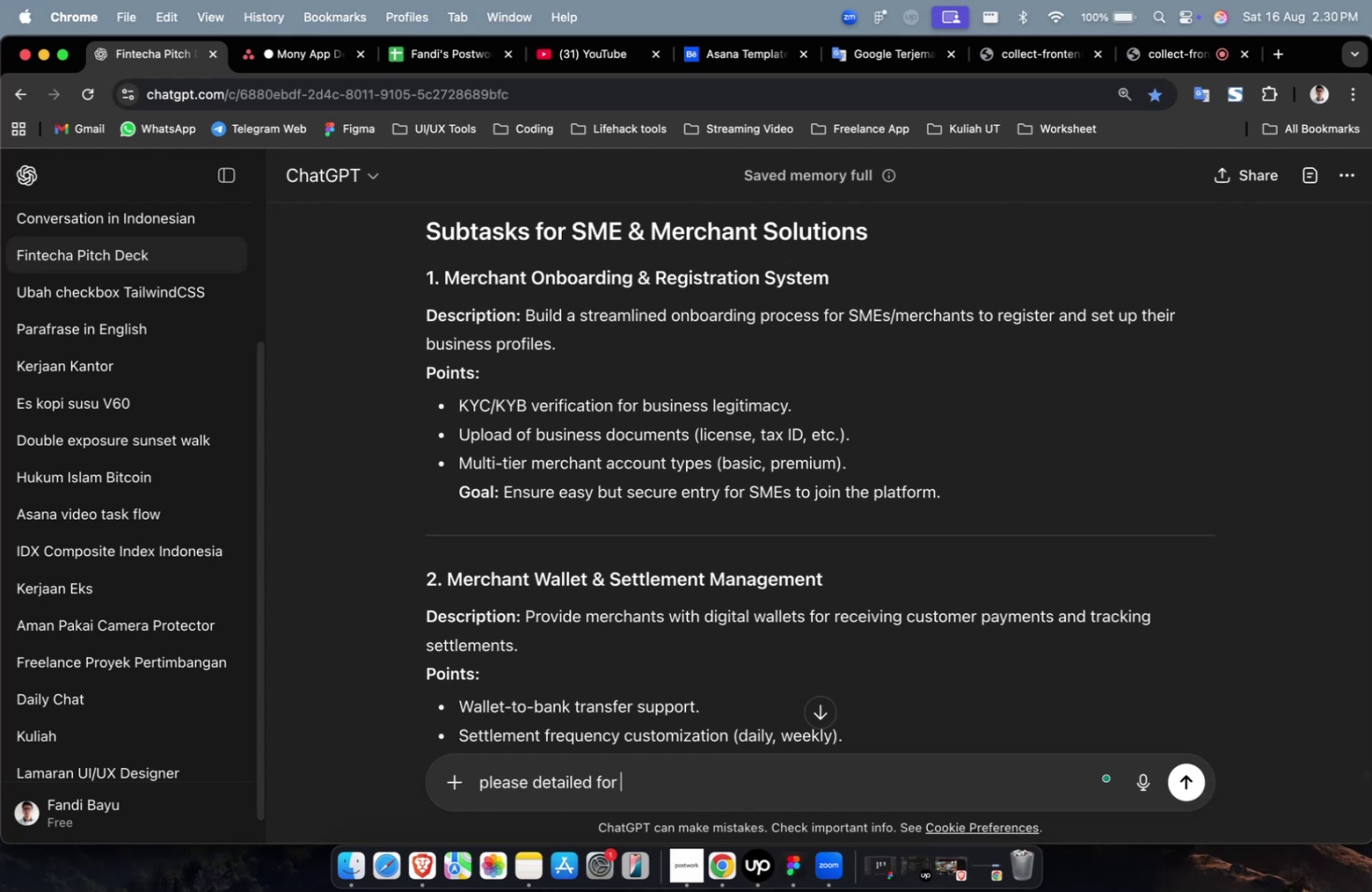 
key(Meta+V)
 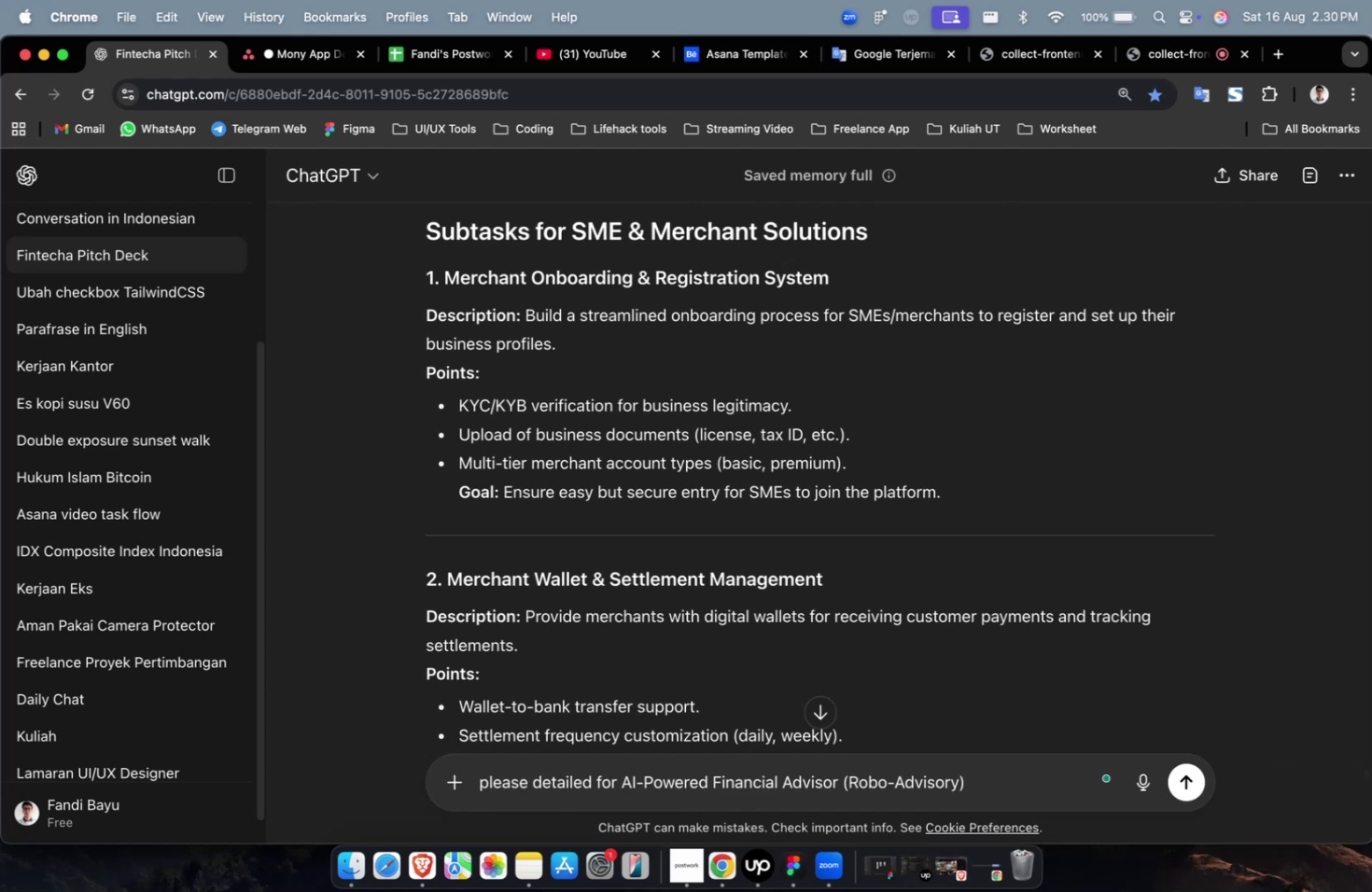 
key(Enter)
 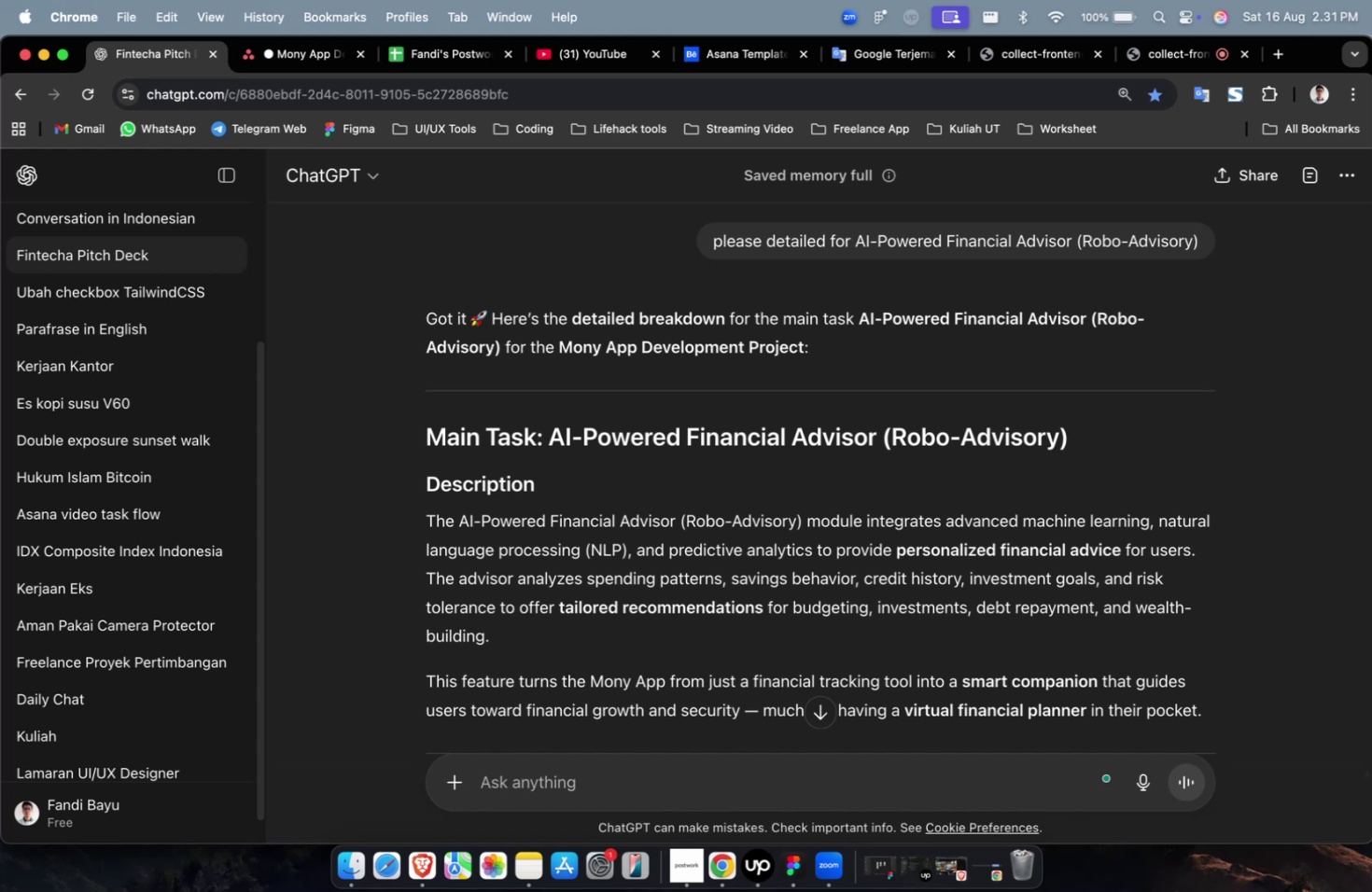 
wait(72.07)
 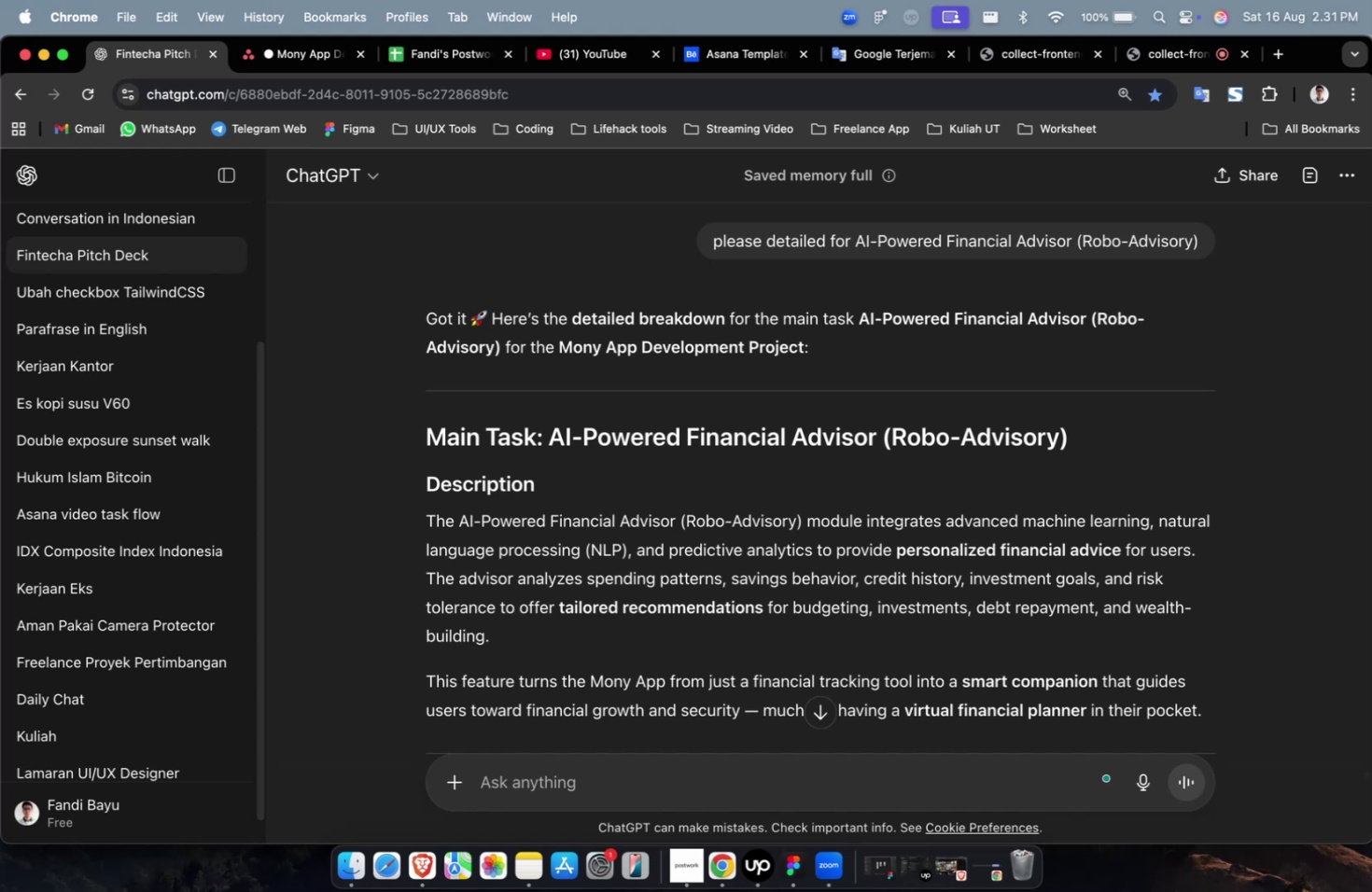 
scroll: coordinate [605, 667], scroll_direction: down, amount: 33.0
 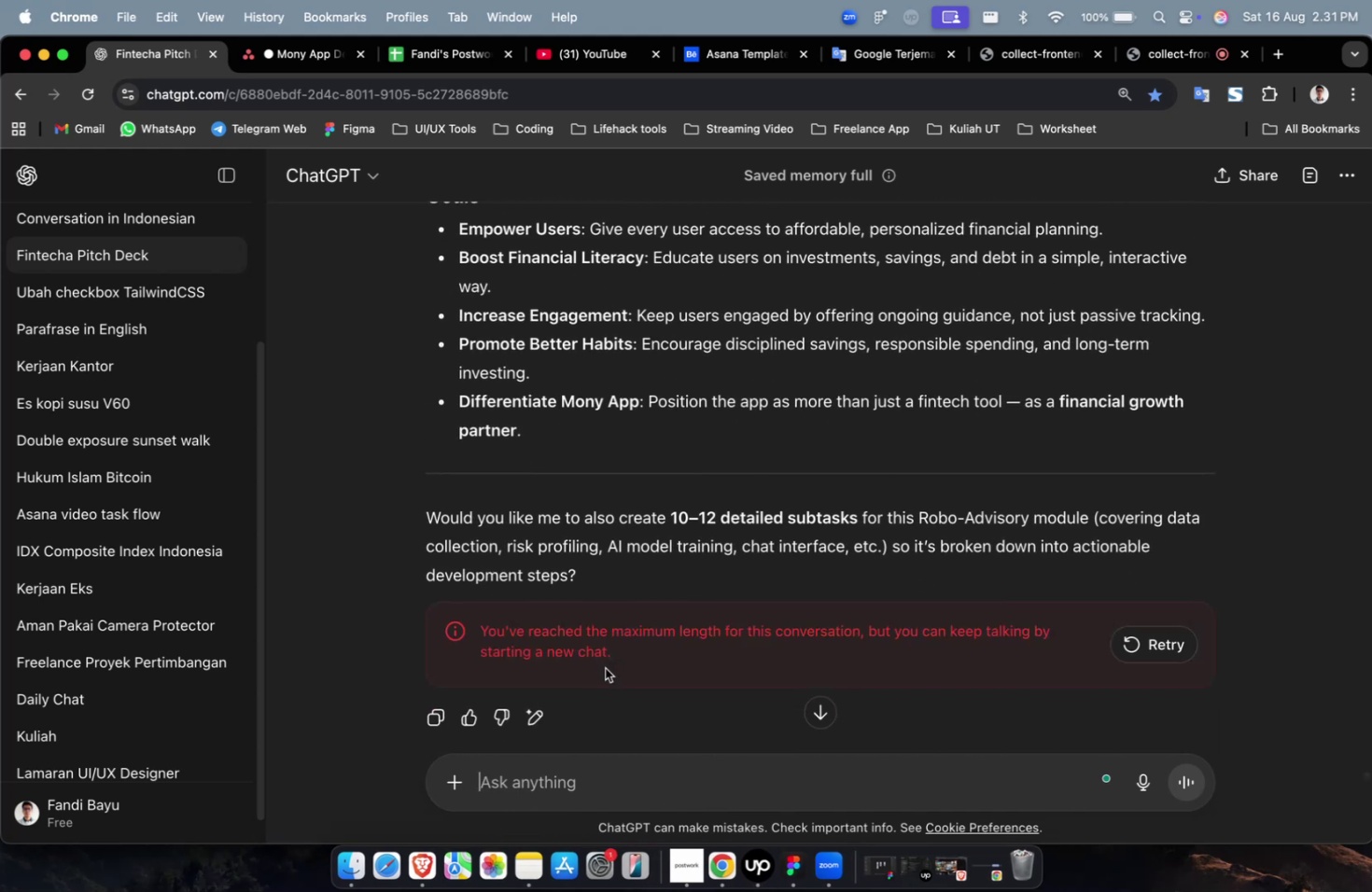 
scroll: coordinate [667, 652], scroll_direction: up, amount: 6.0
 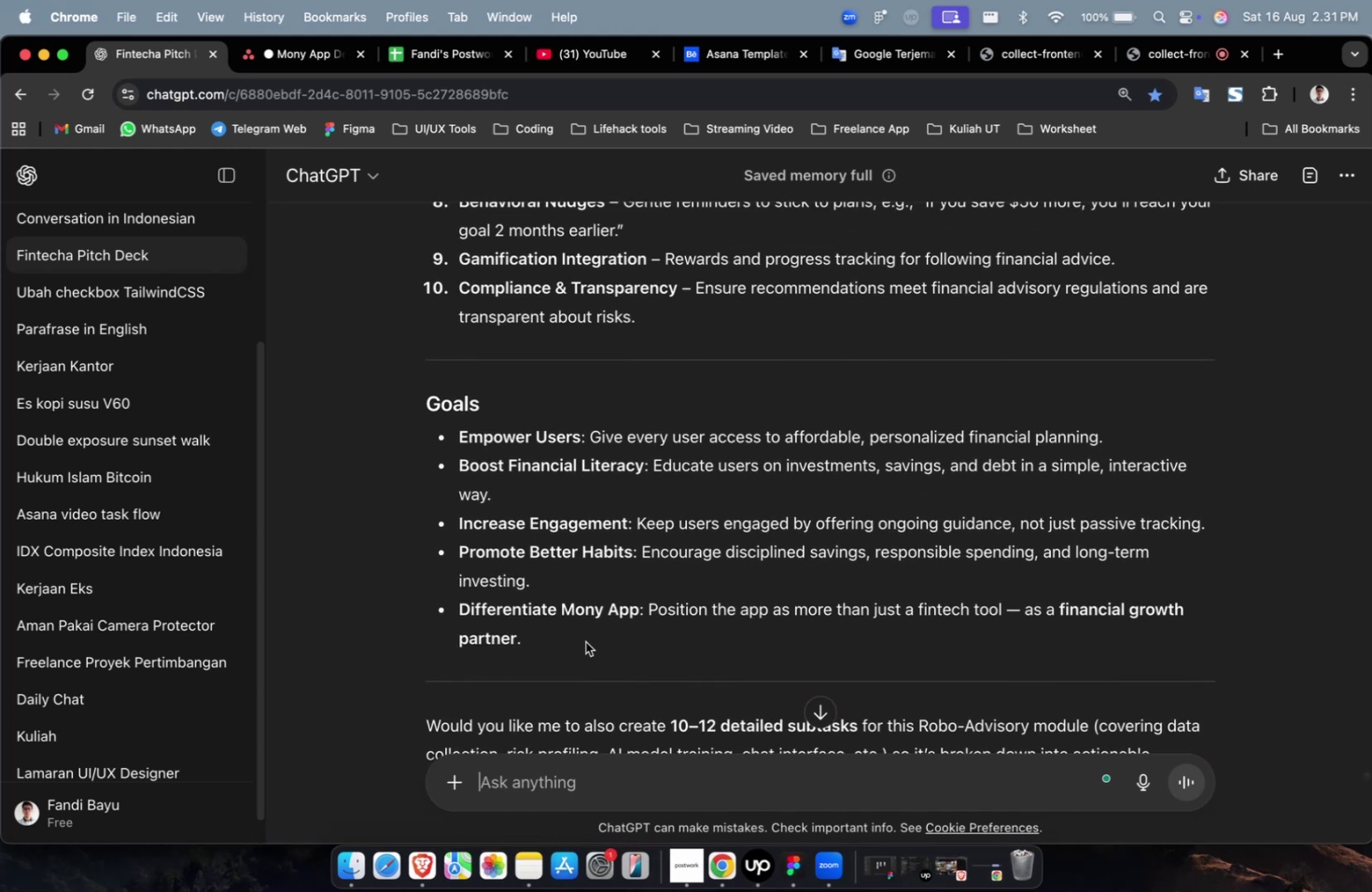 
left_click_drag(start_coordinate=[577, 658], to_coordinate=[427, 483])
 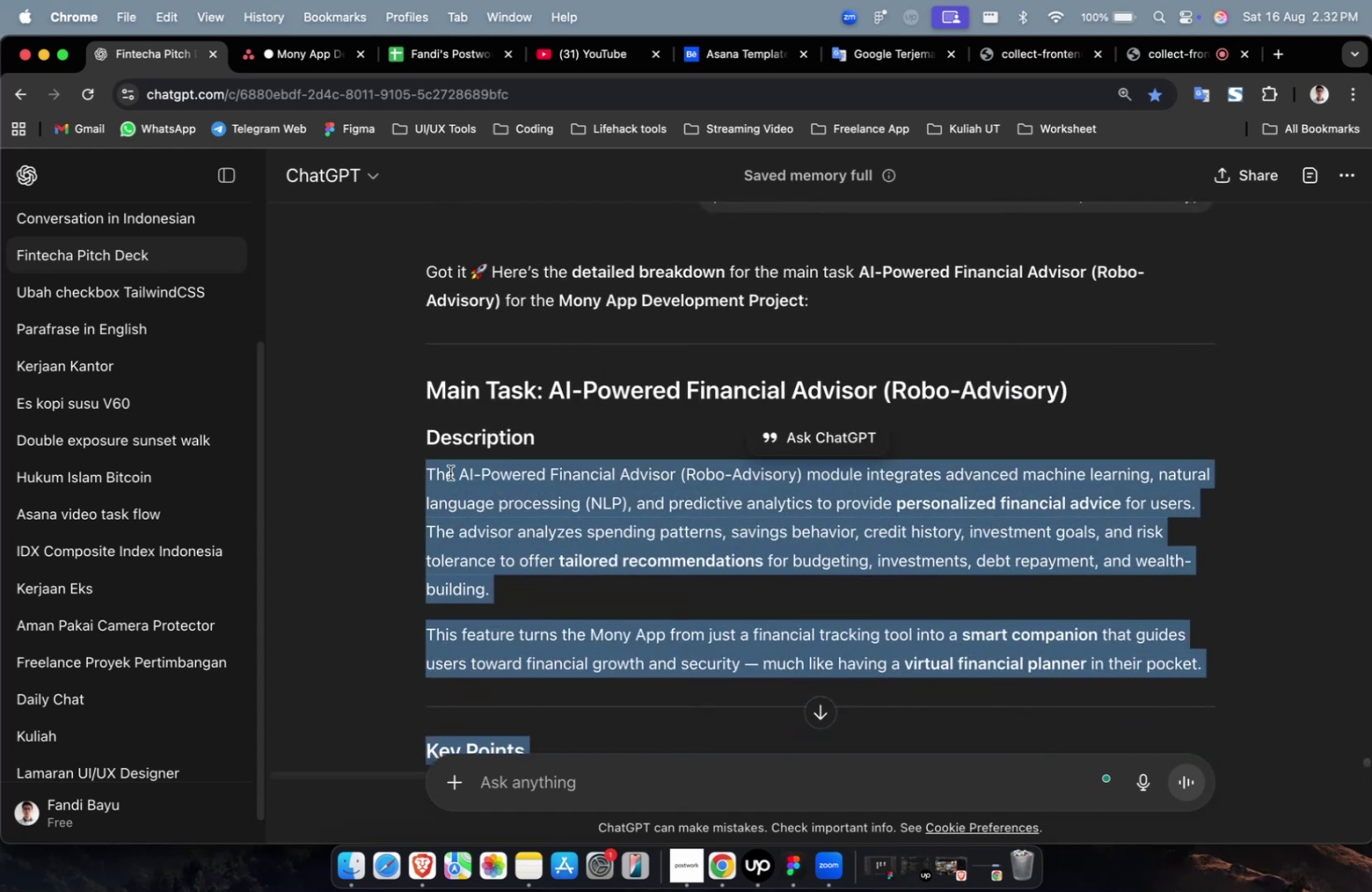 
scroll: coordinate [462, 522], scroll_direction: up, amount: 27.0
 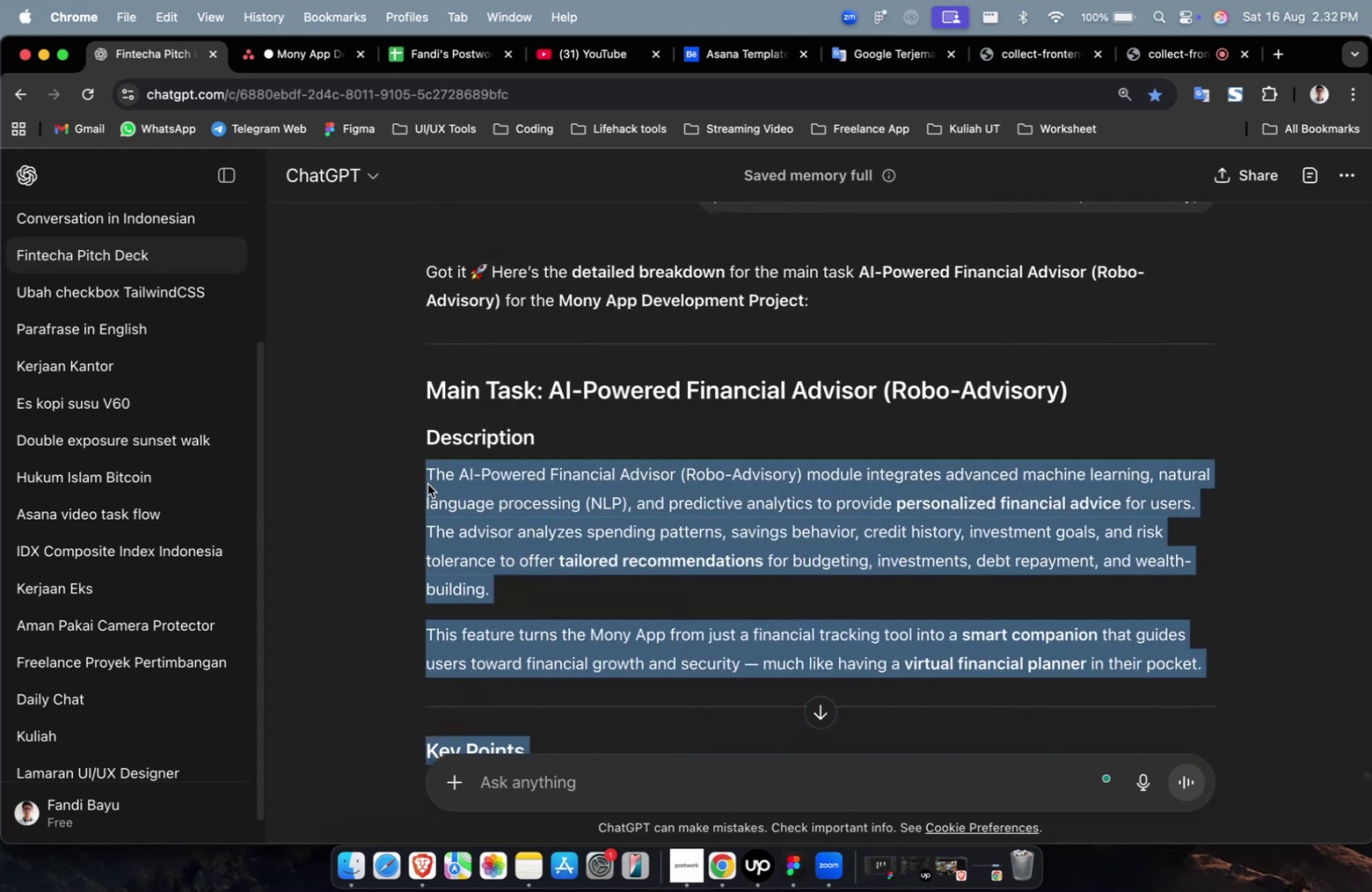 
key(Meta+C)
 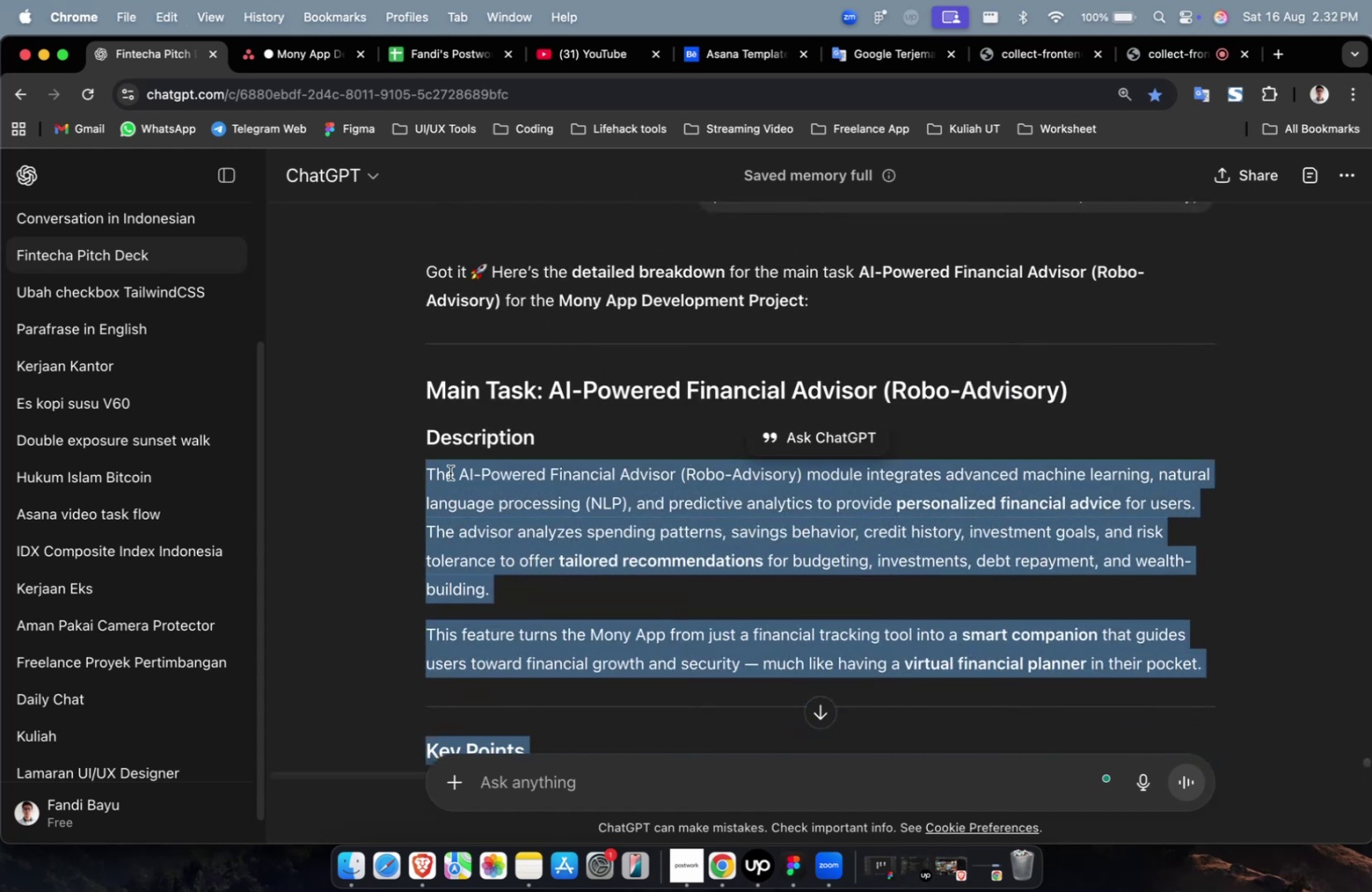 
key(Meta+C)
 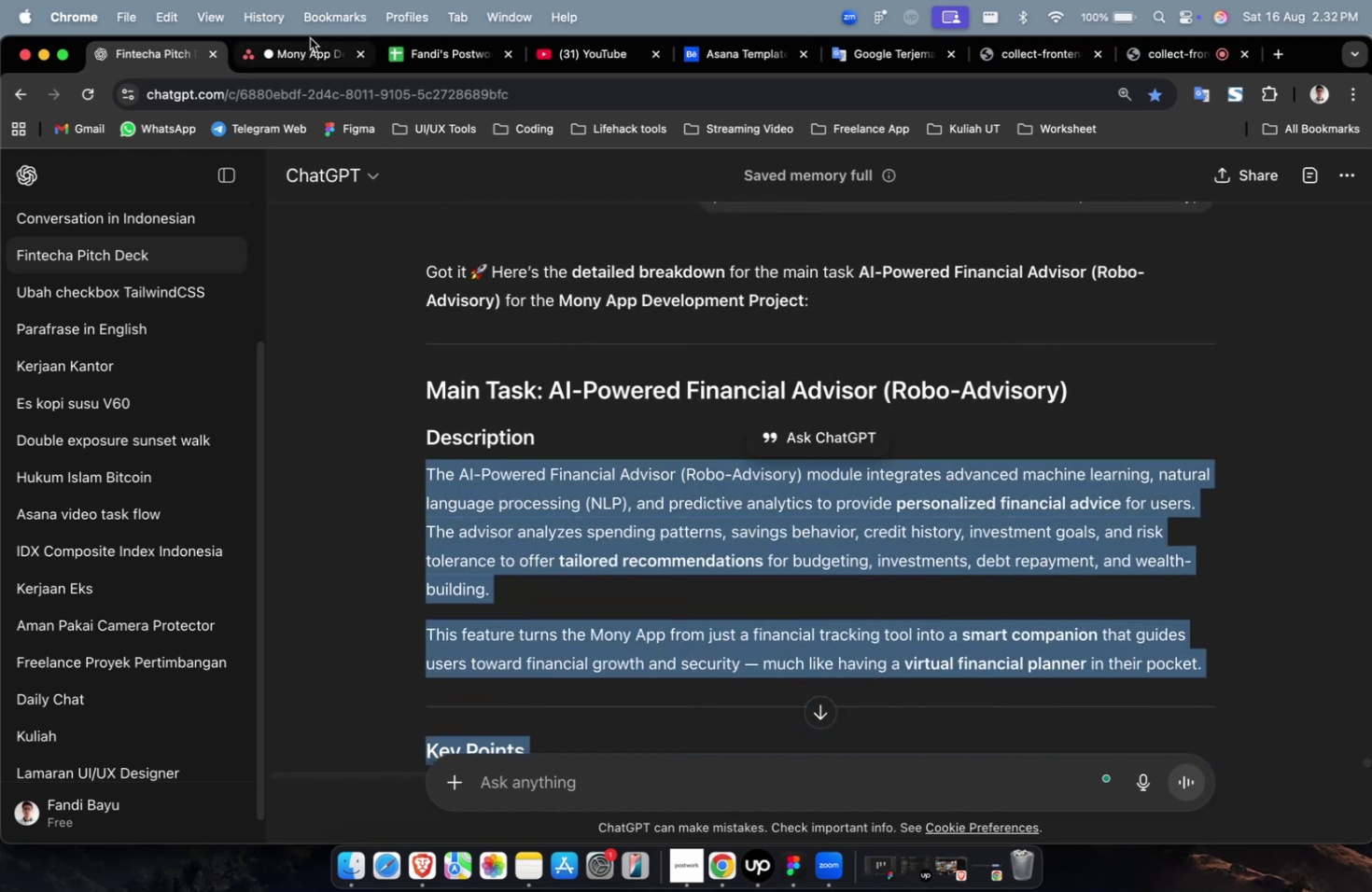 
key(Meta+CommandLeft)
 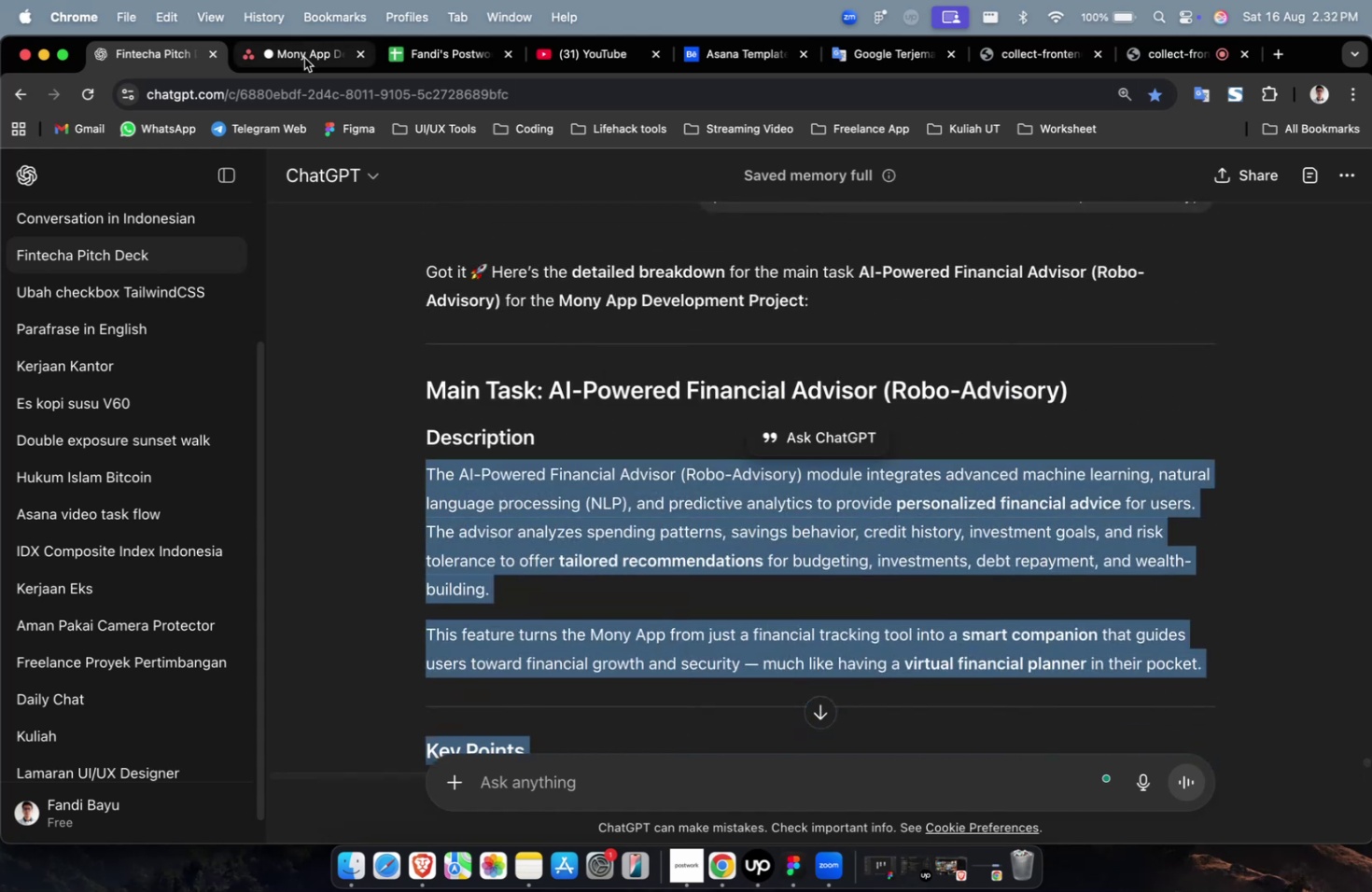 
key(Meta+C)
 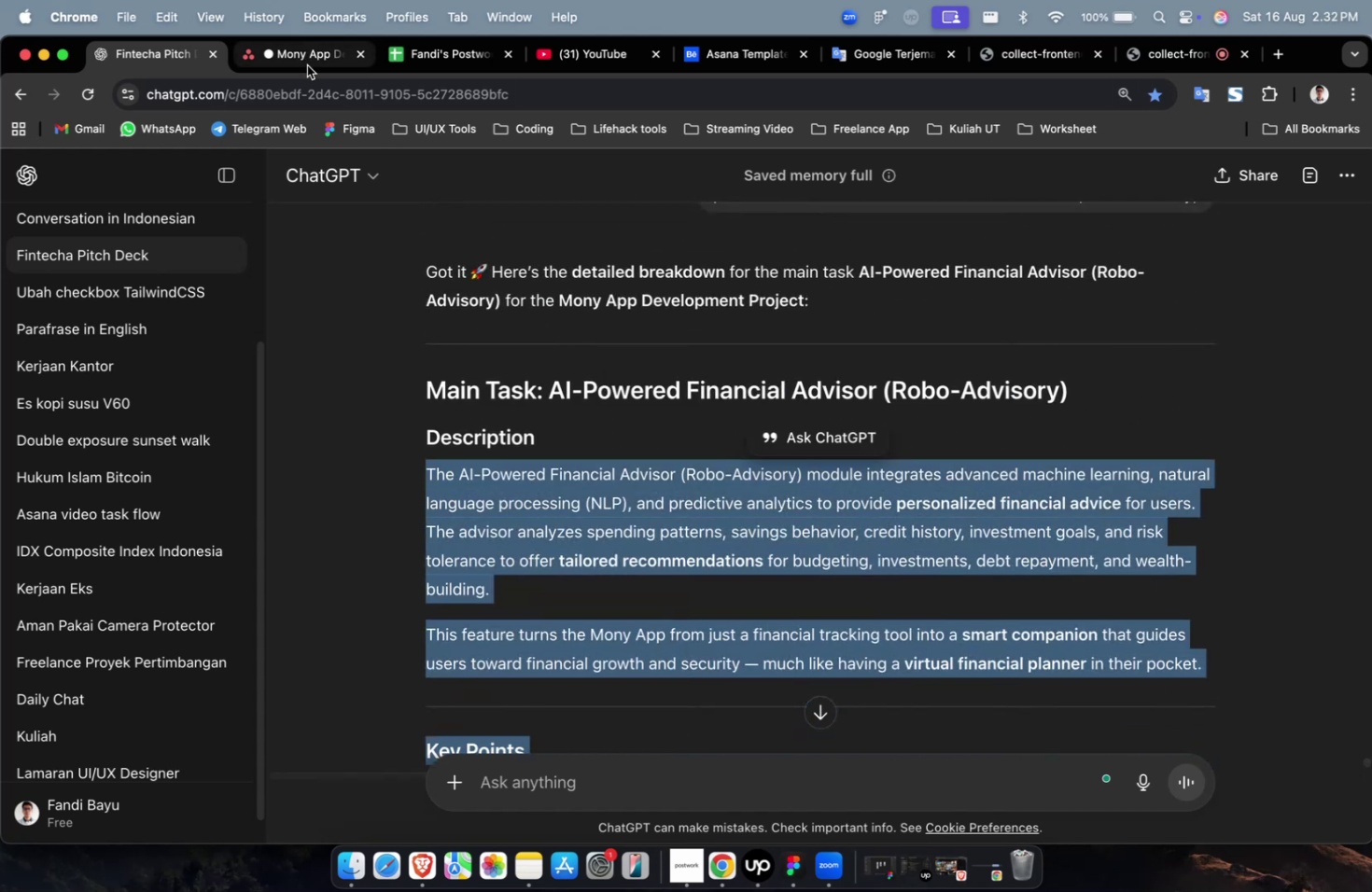 
left_click([307, 65])
 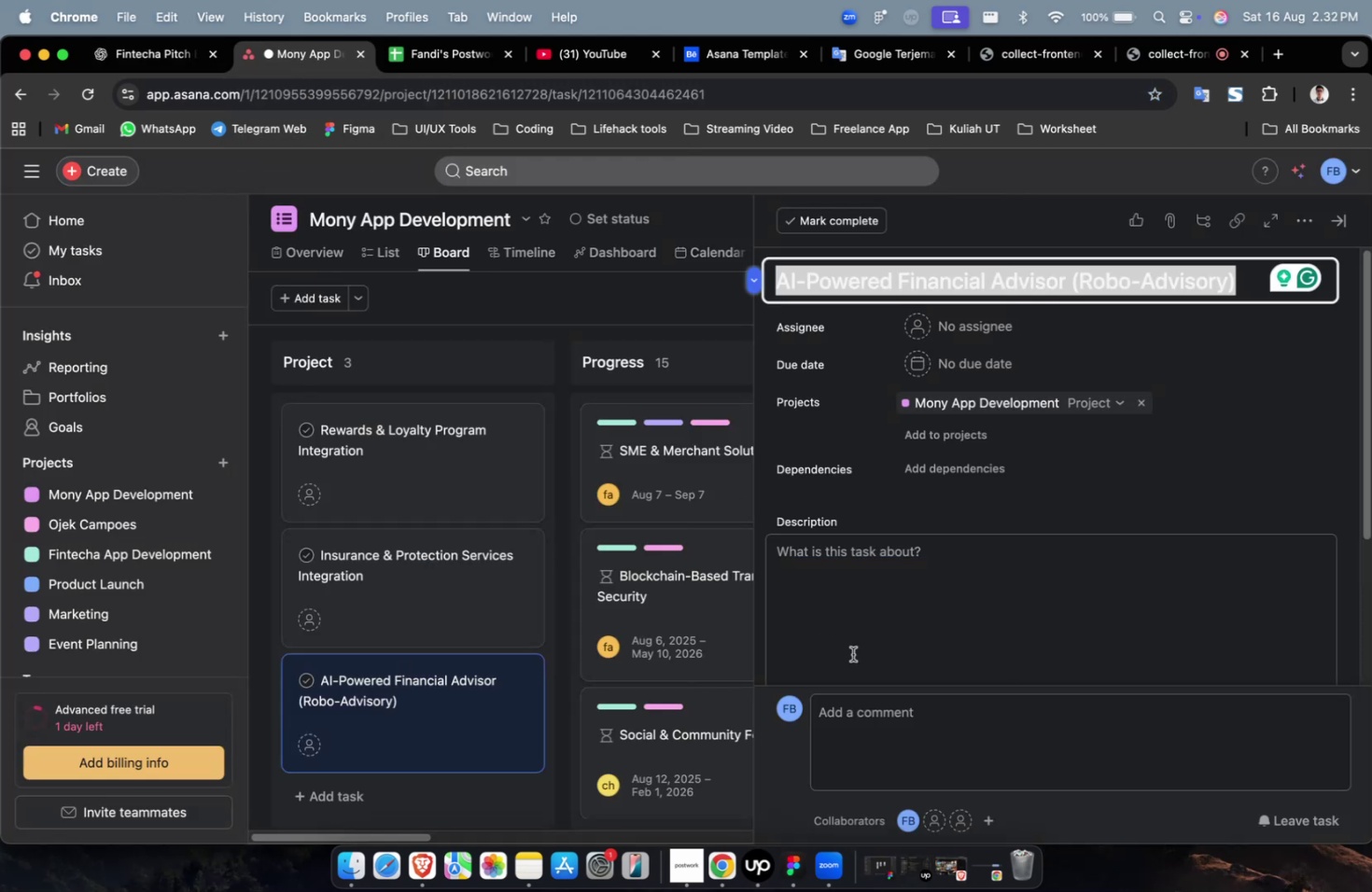 
left_click([891, 621])
 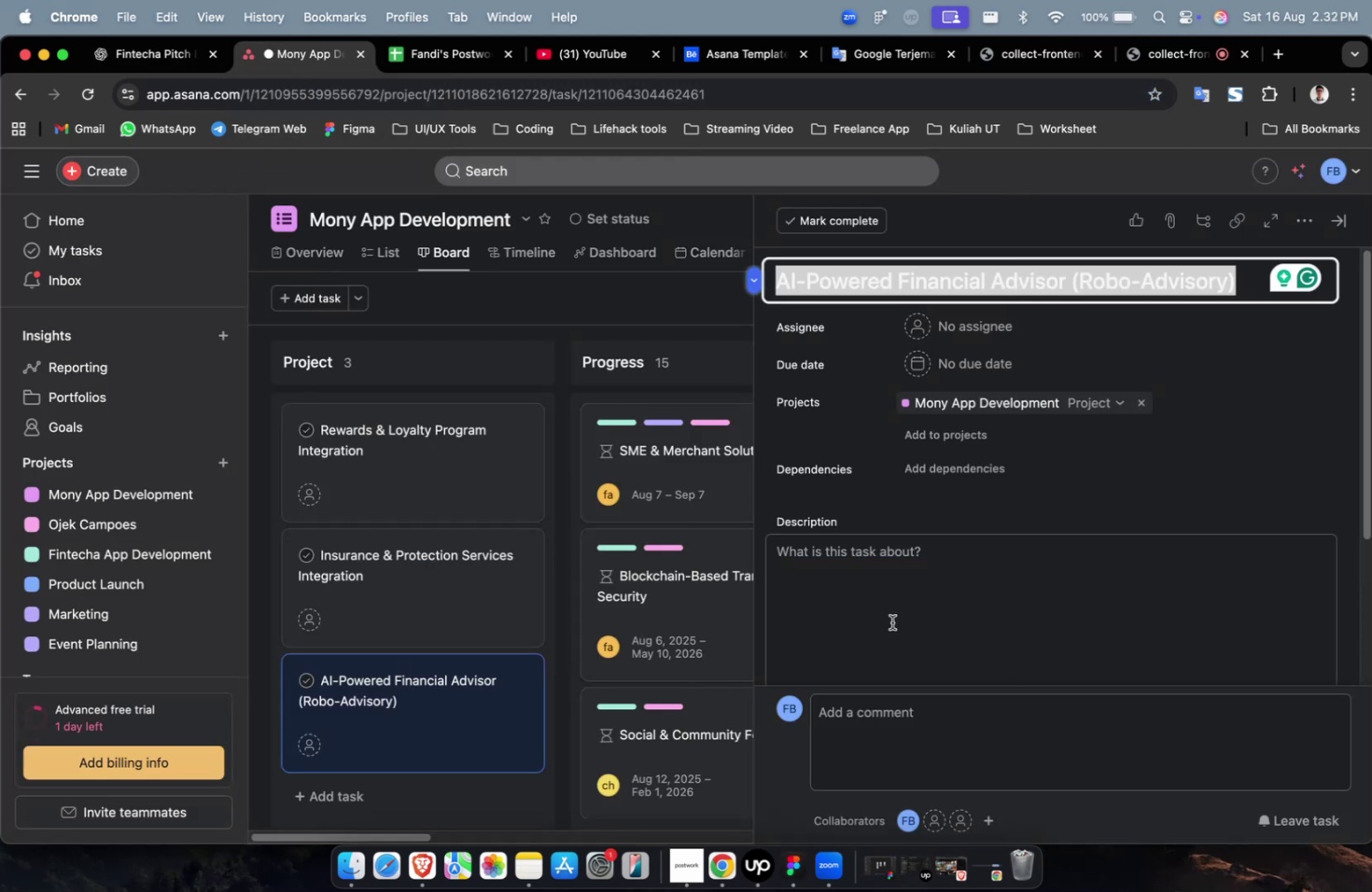 
key(Meta+V)
 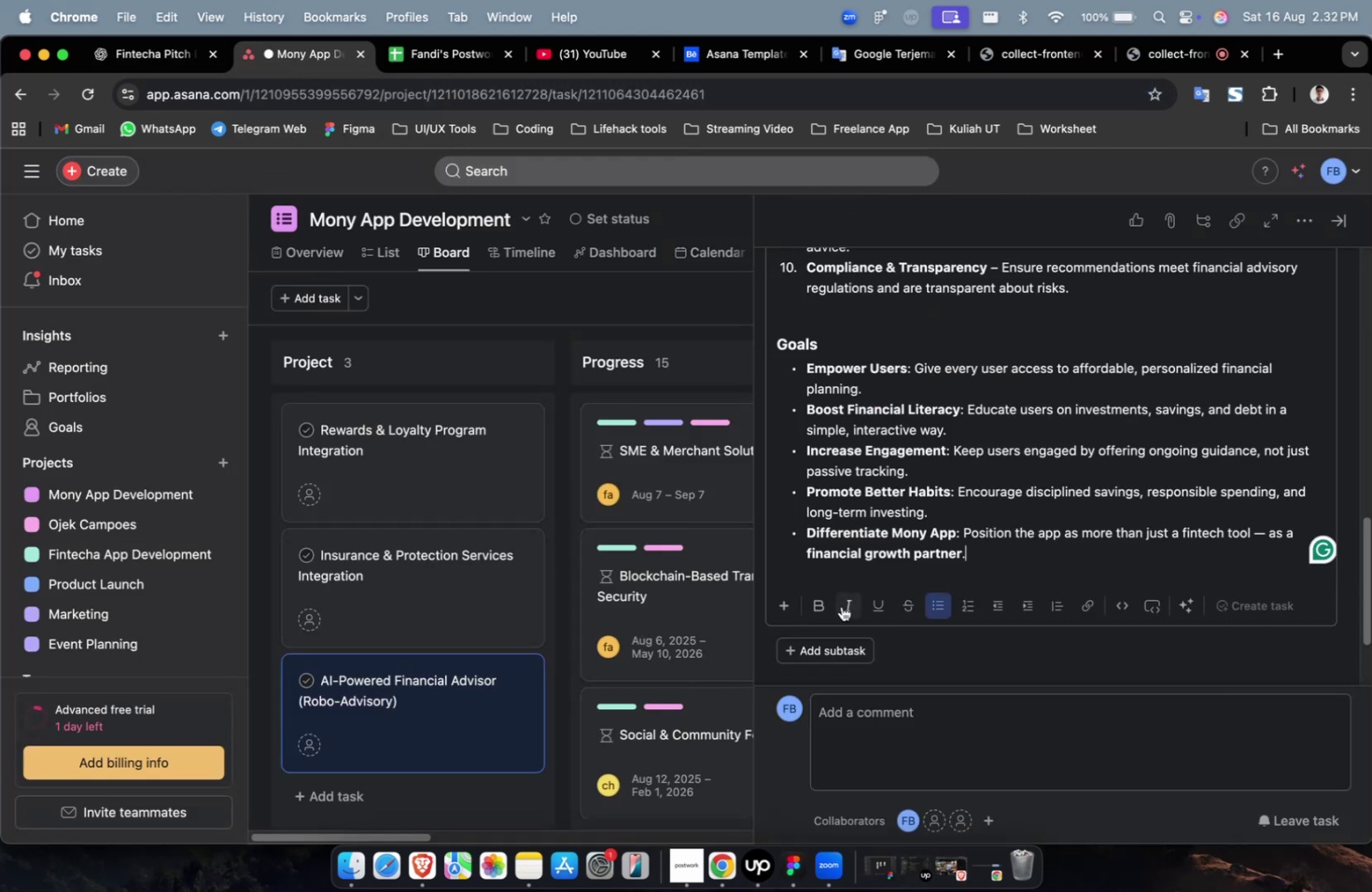 
scroll: coordinate [841, 606], scroll_direction: up, amount: 10.0
 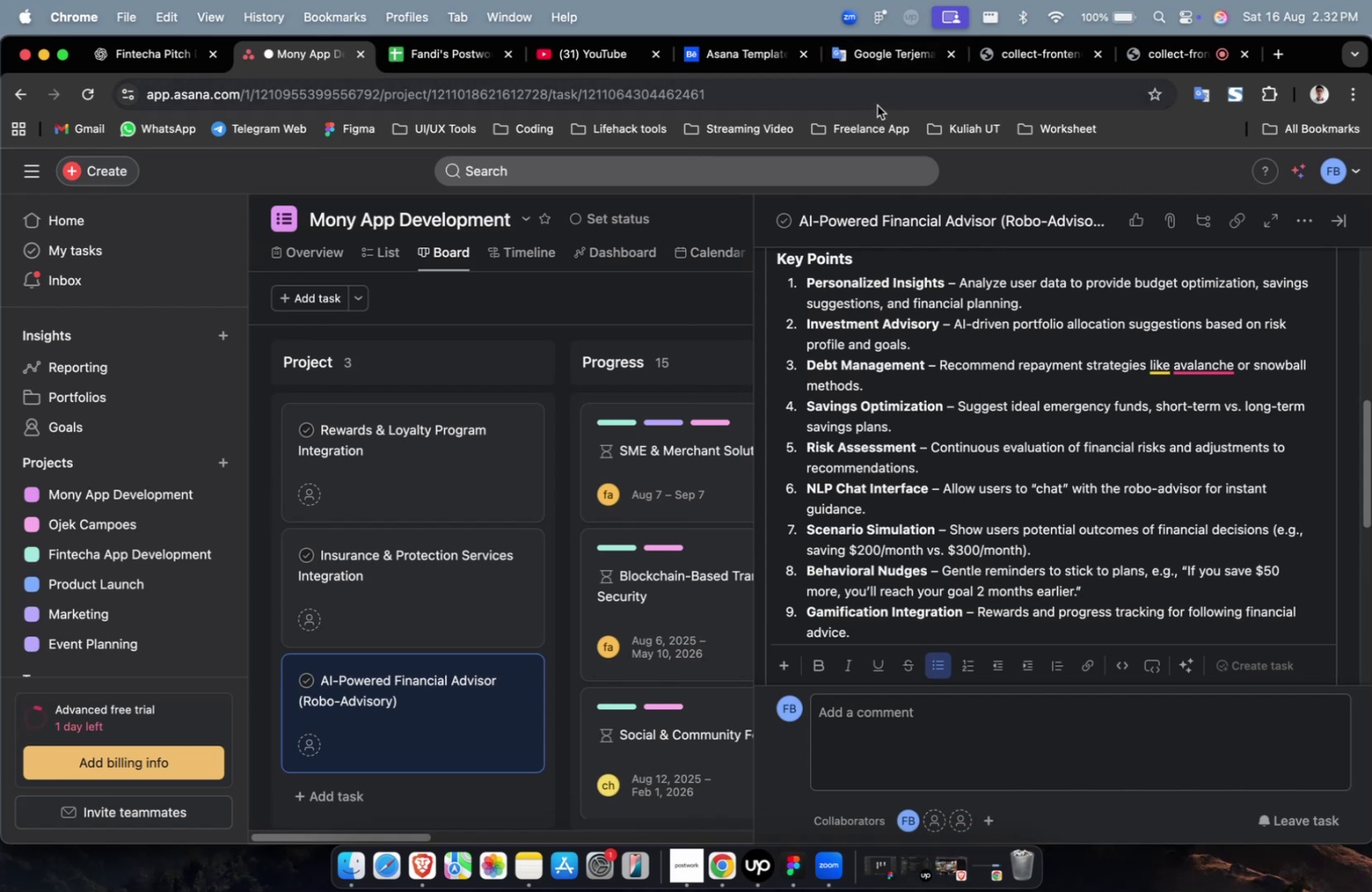 
wait(5.8)
 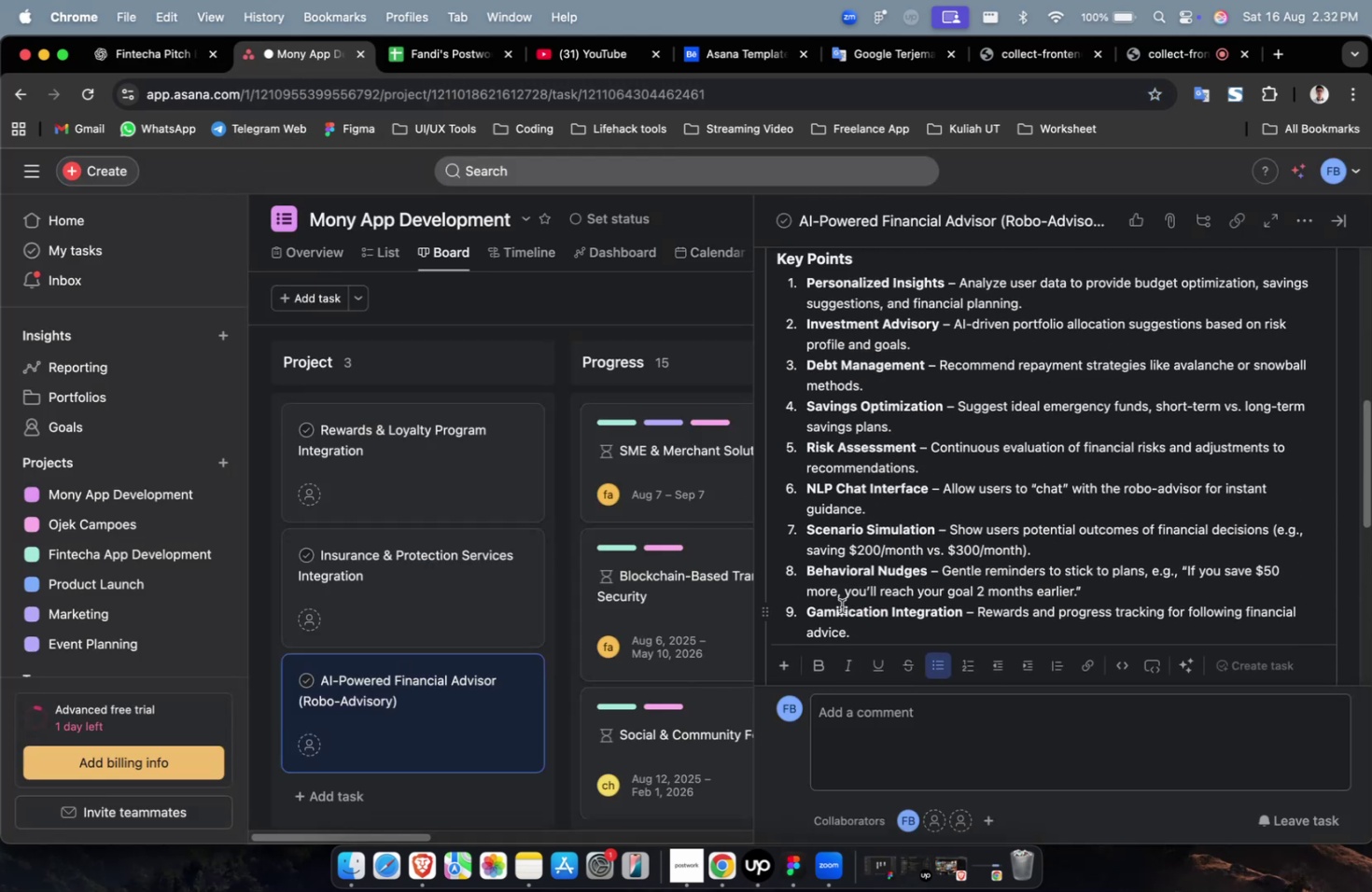 
mouse_move([917, 71])
 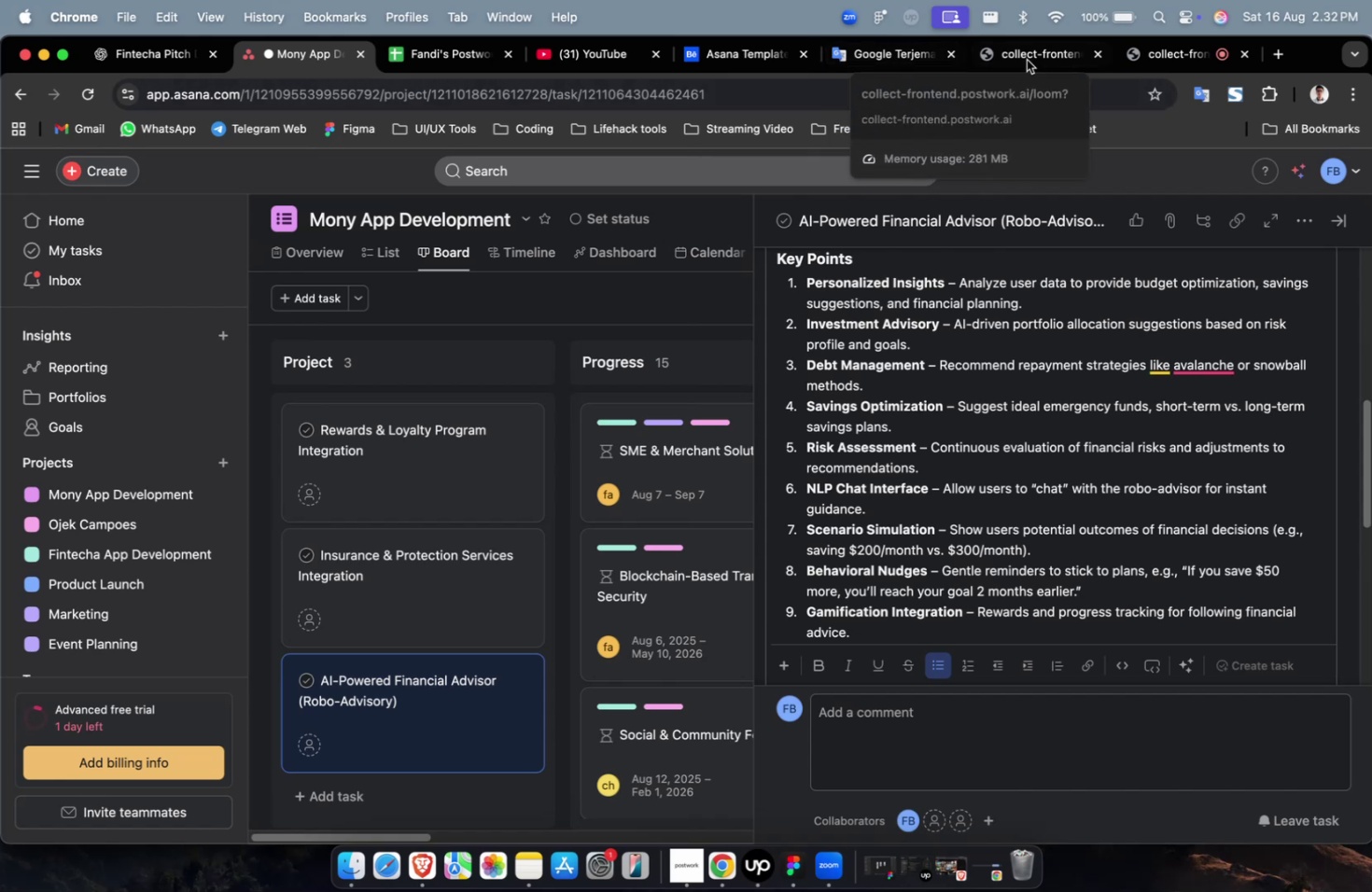 
scroll: coordinate [888, 462], scroll_direction: up, amount: 8.0
 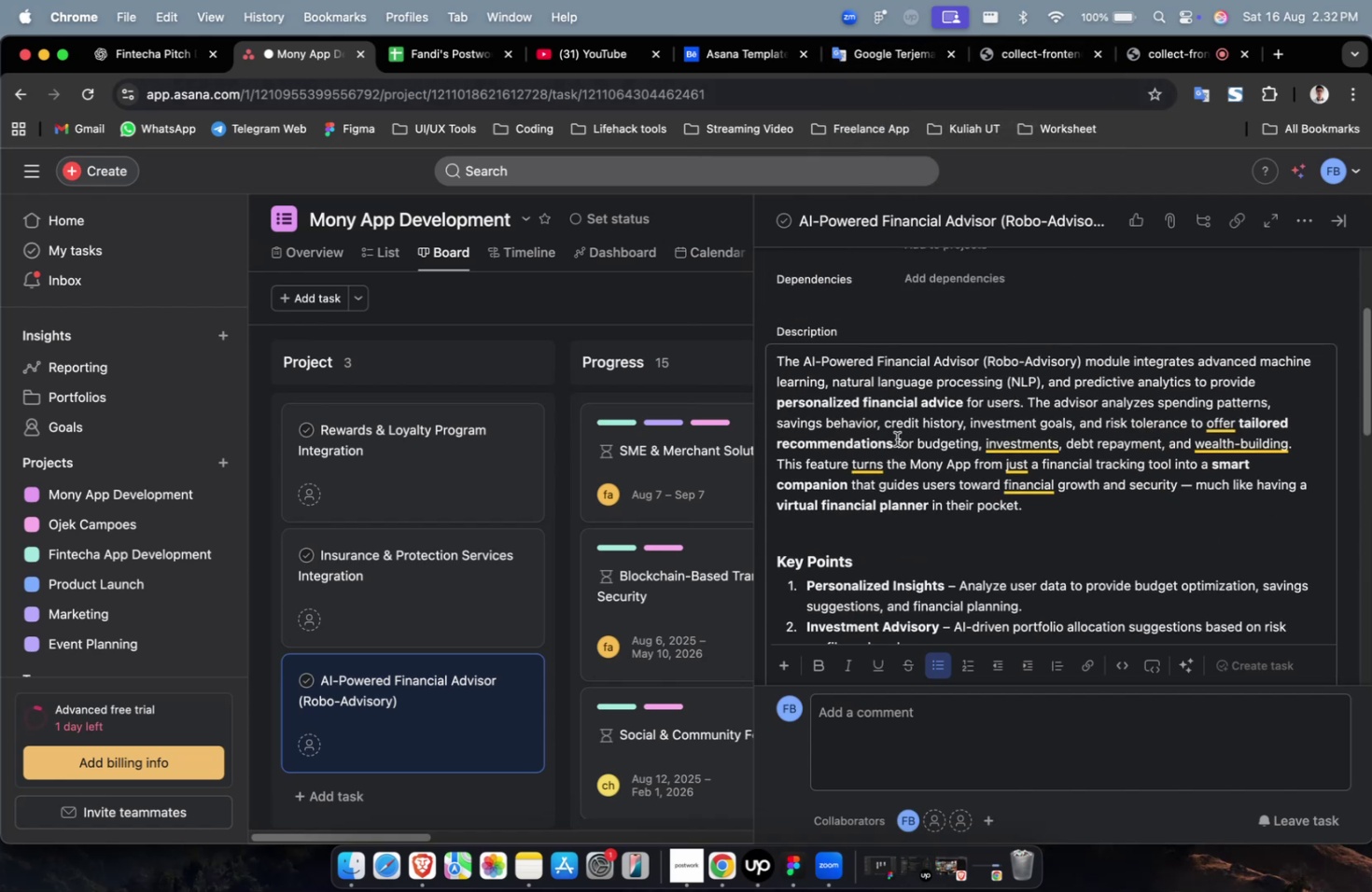 
scroll: coordinate [900, 445], scroll_direction: down, amount: 9.0
 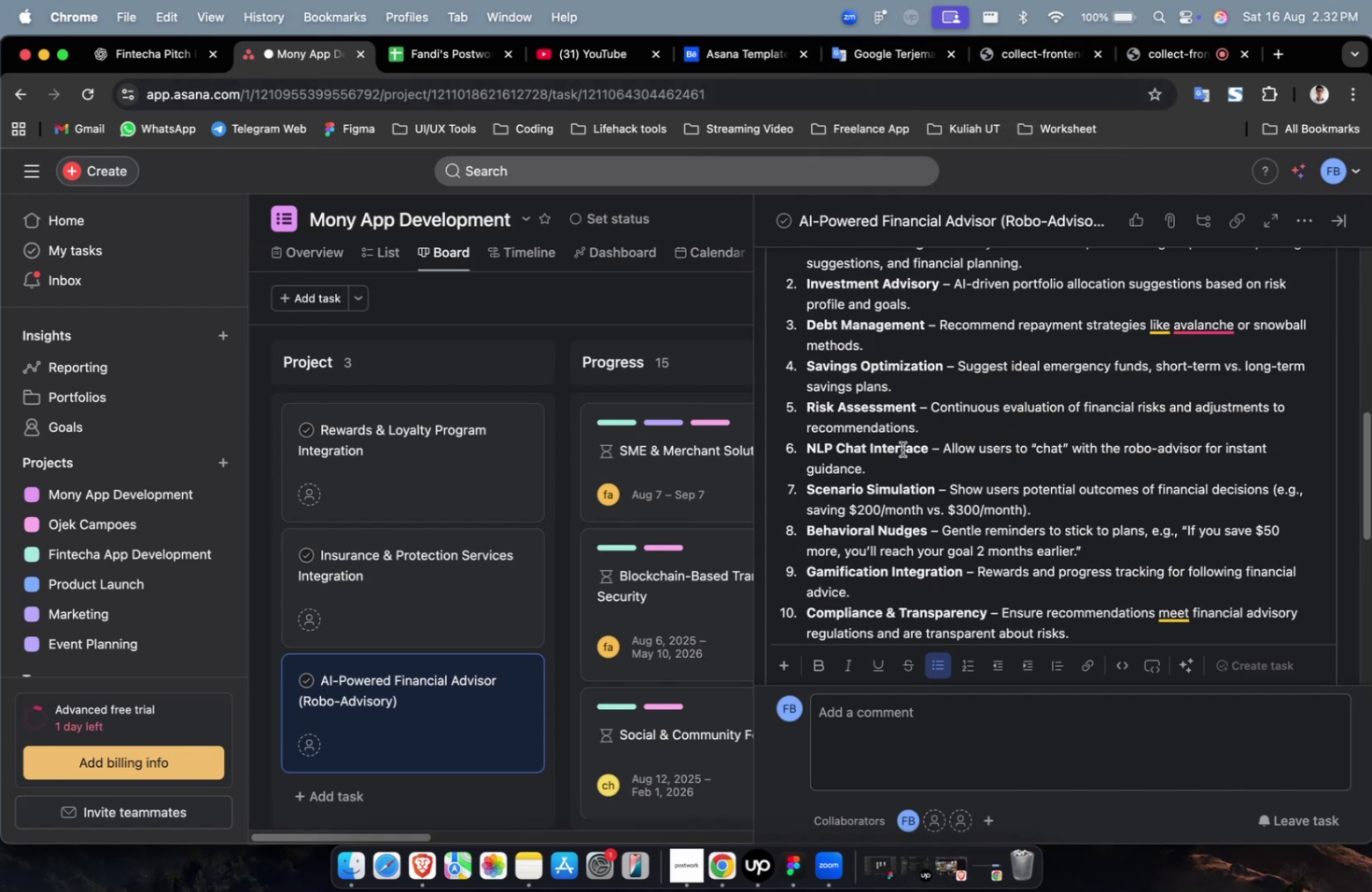 
scroll: coordinate [904, 447], scroll_direction: up, amount: 19.0
 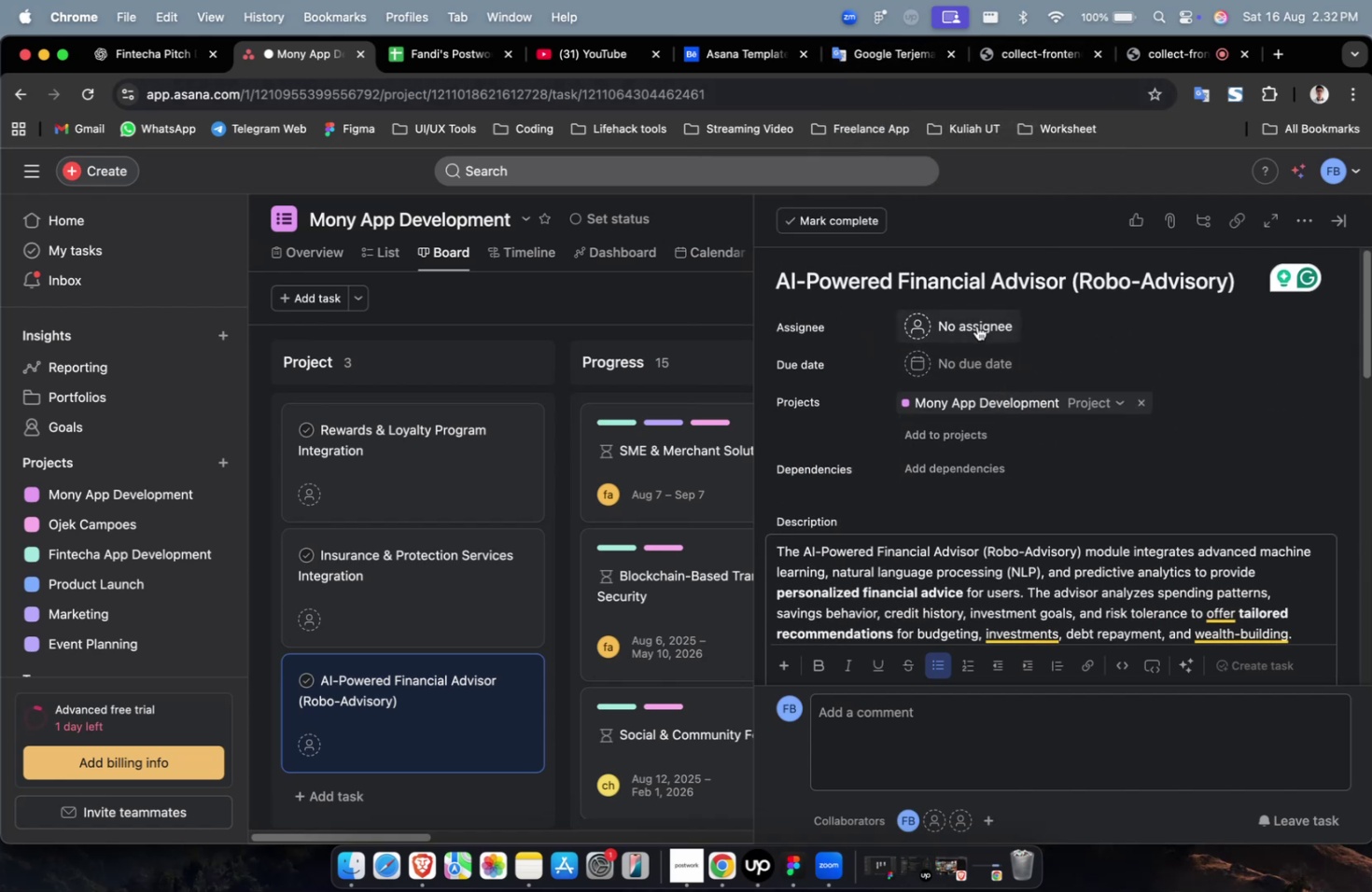 
left_click([983, 313])
 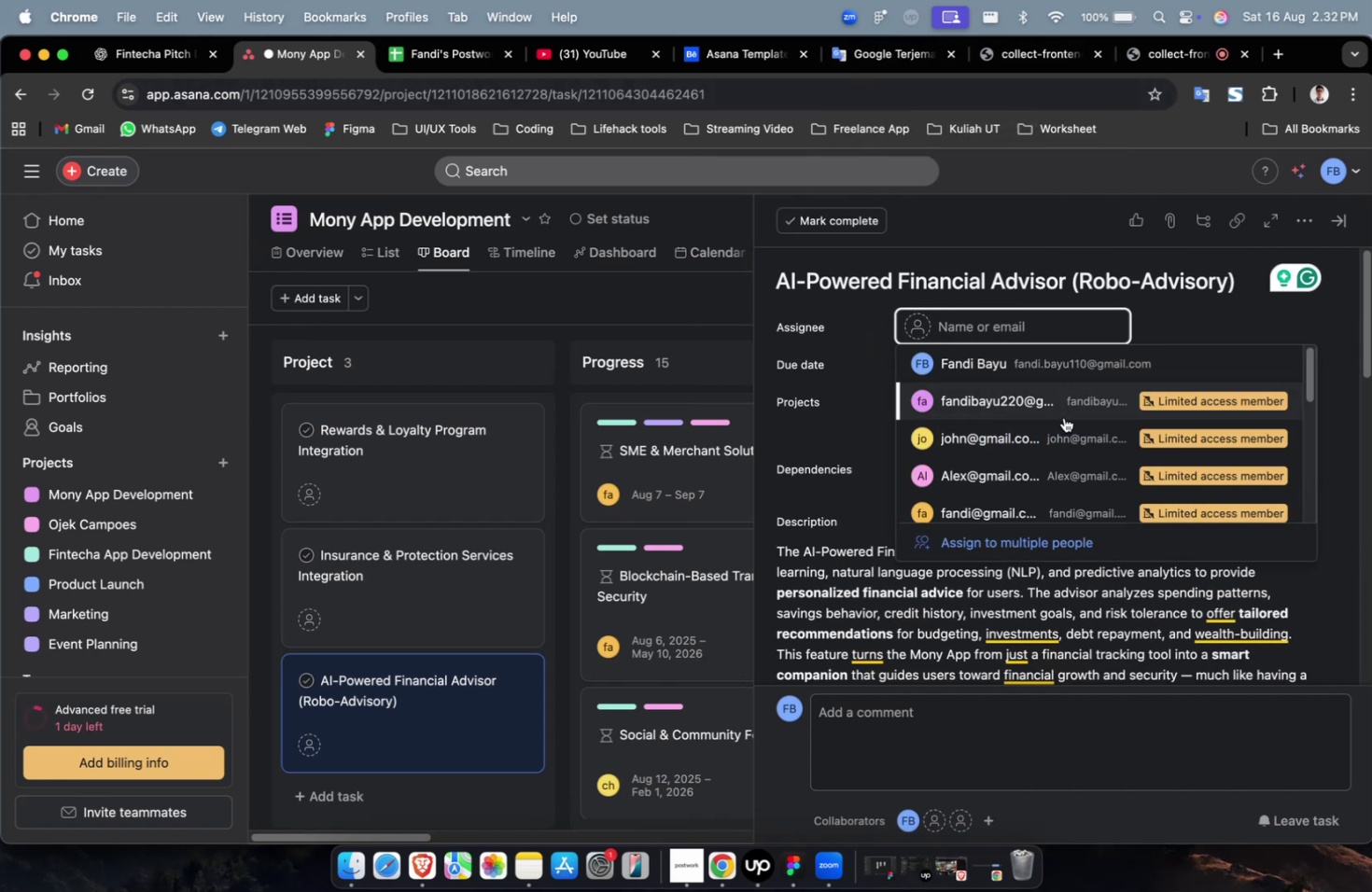 
left_click([1063, 417])
 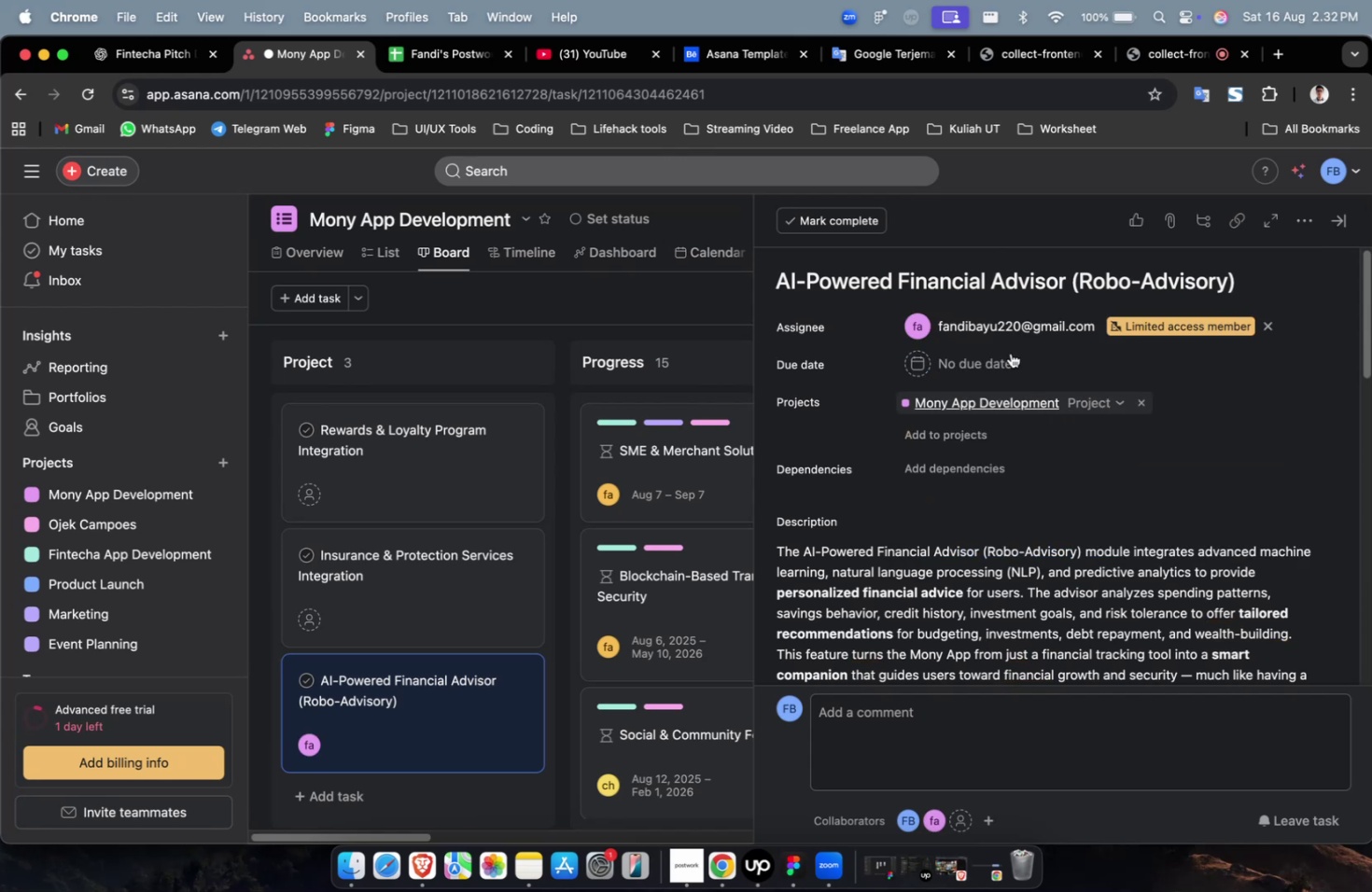 
left_click([989, 323])
 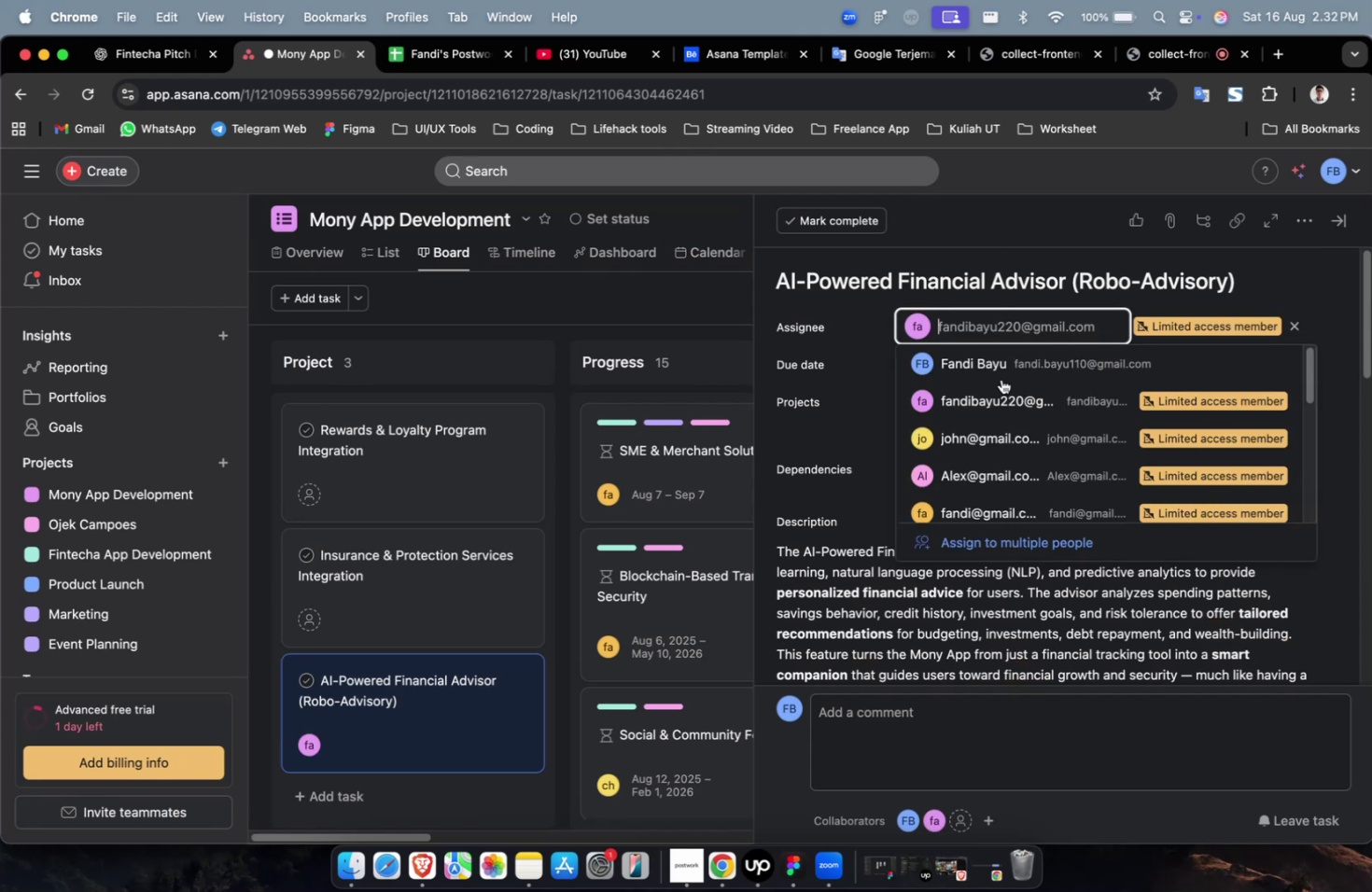 
scroll: coordinate [1013, 429], scroll_direction: down, amount: 4.0
 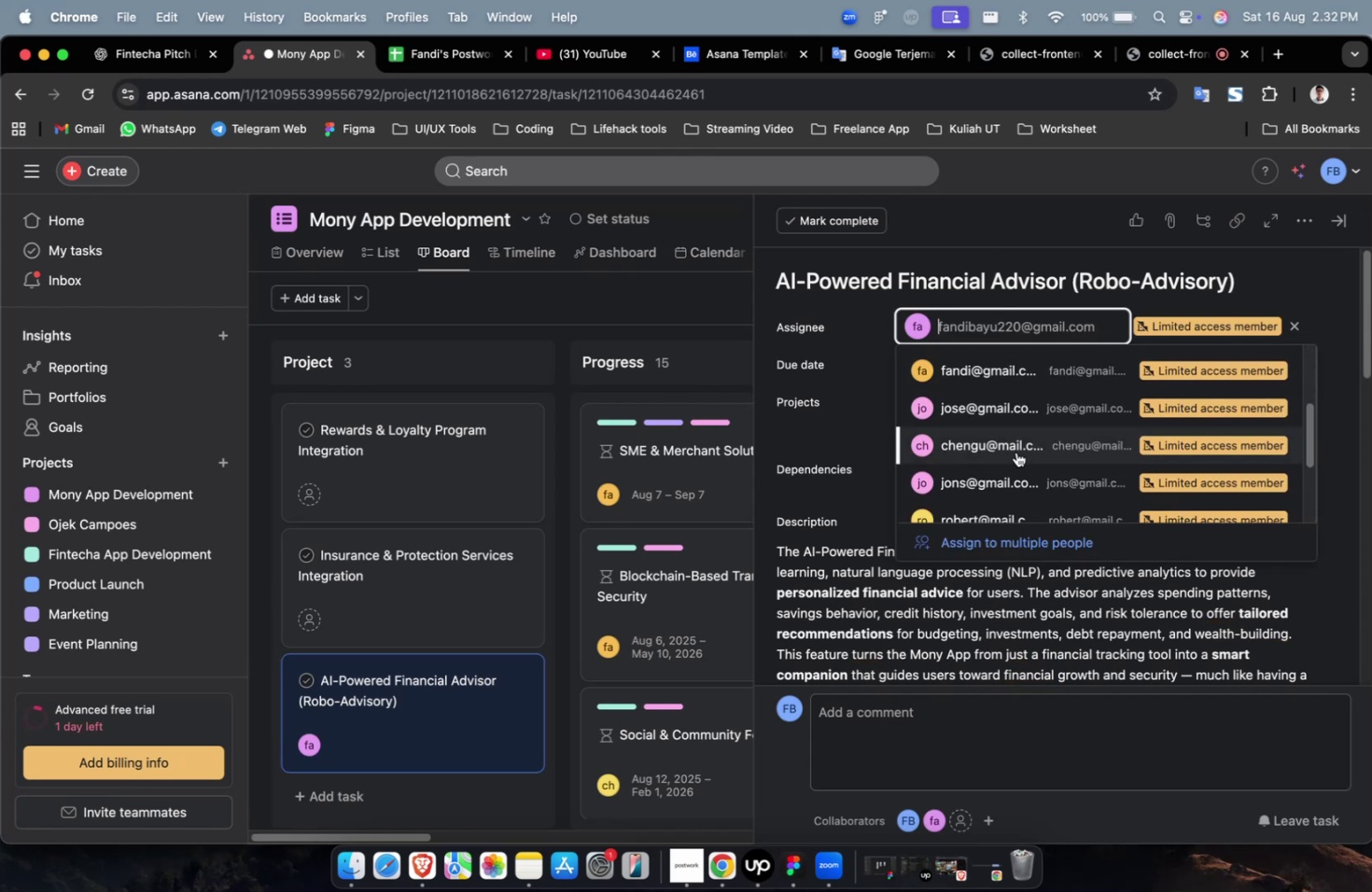 
left_click([1016, 453])
 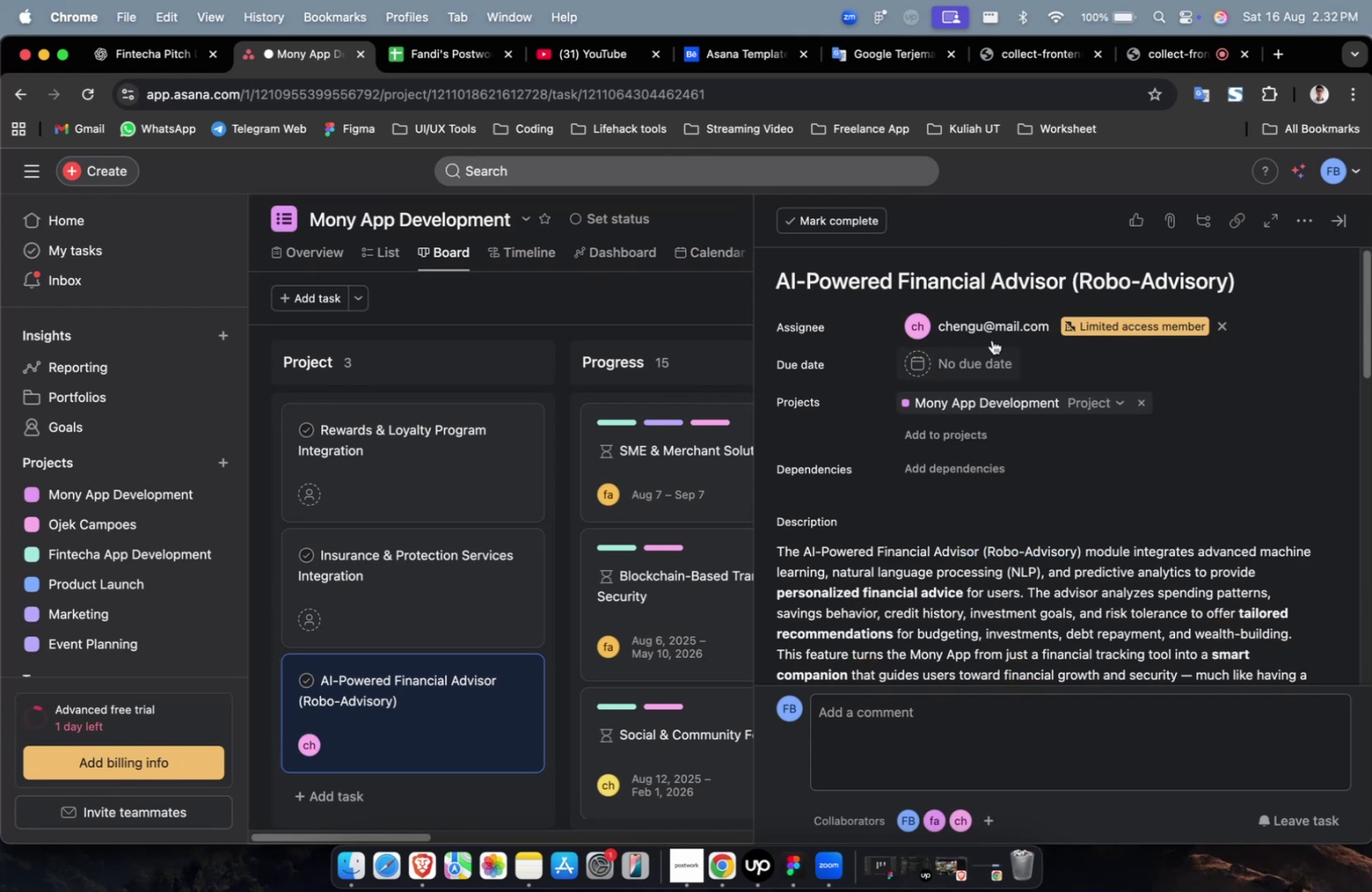 
double_click([988, 331])
 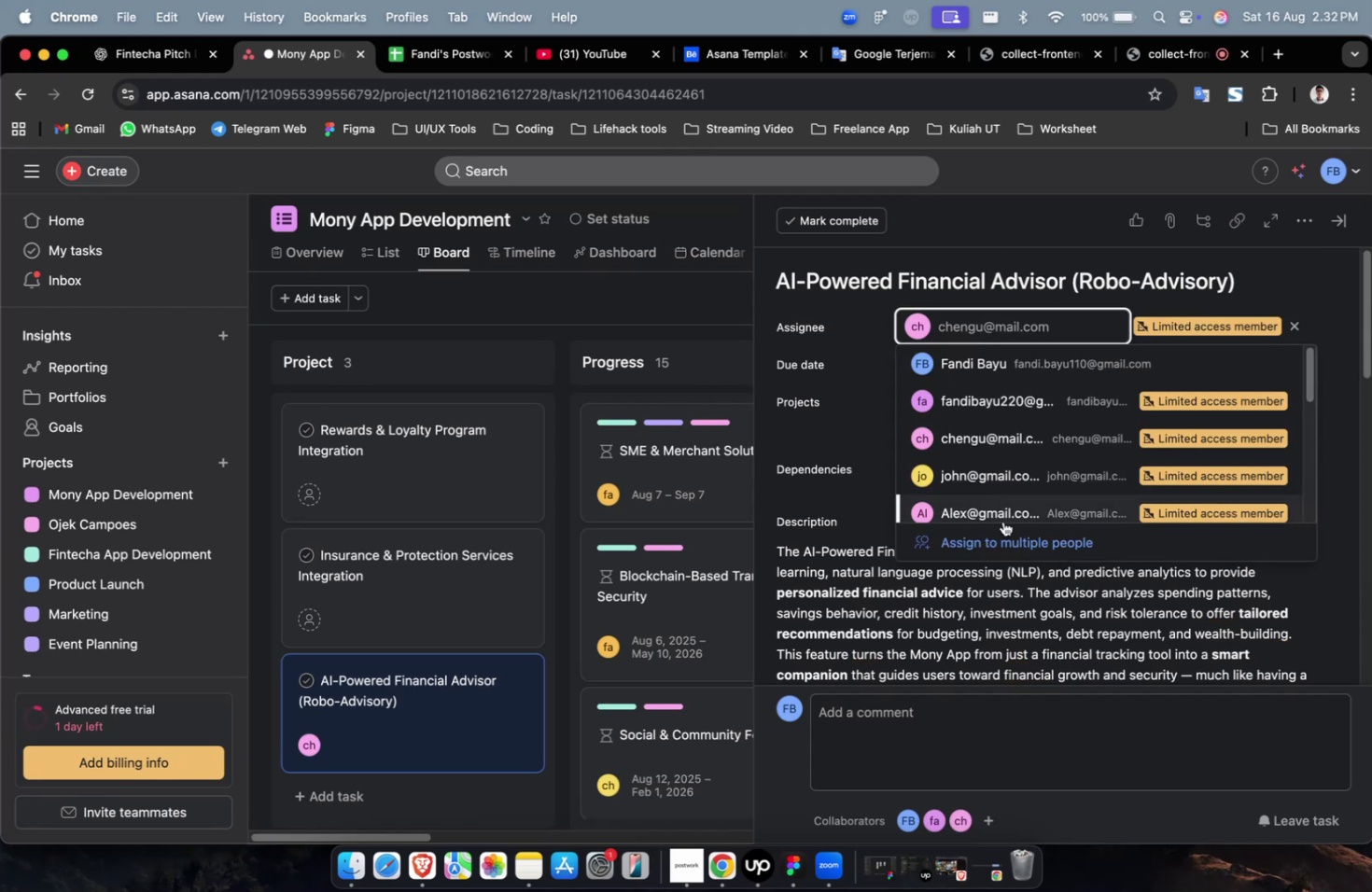 
left_click([1012, 512])
 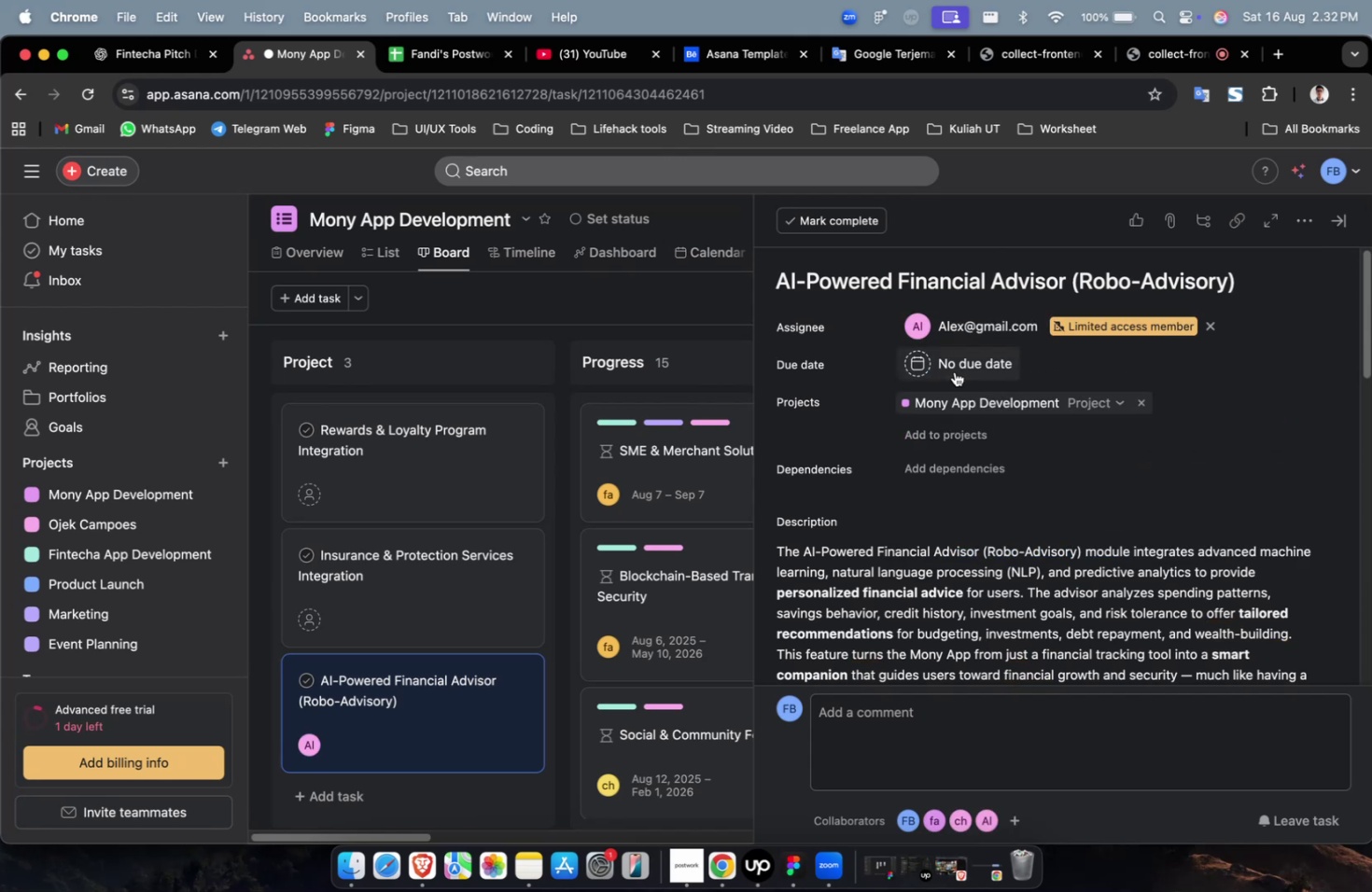 
double_click([955, 369])
 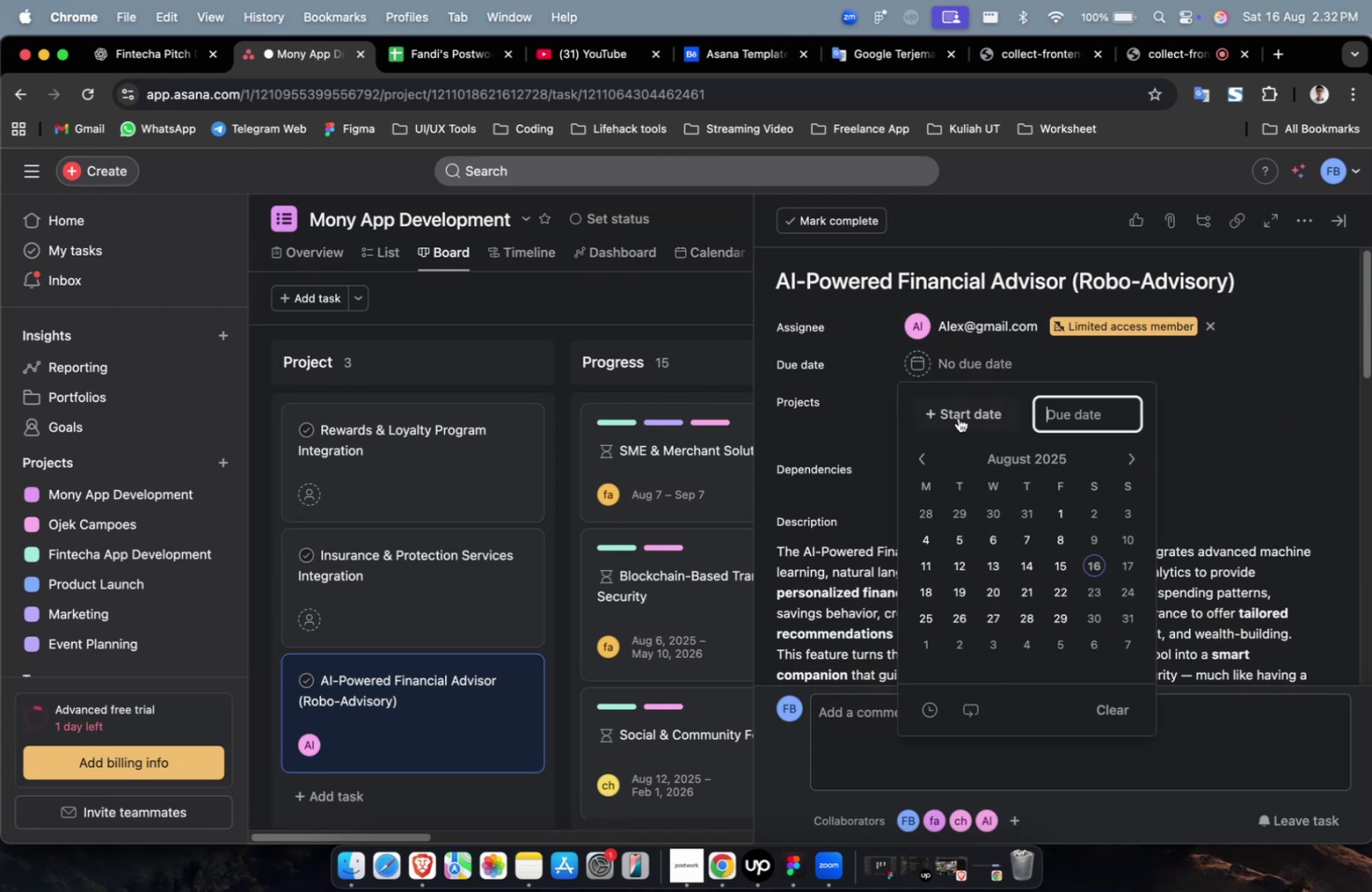 
triple_click([958, 421])
 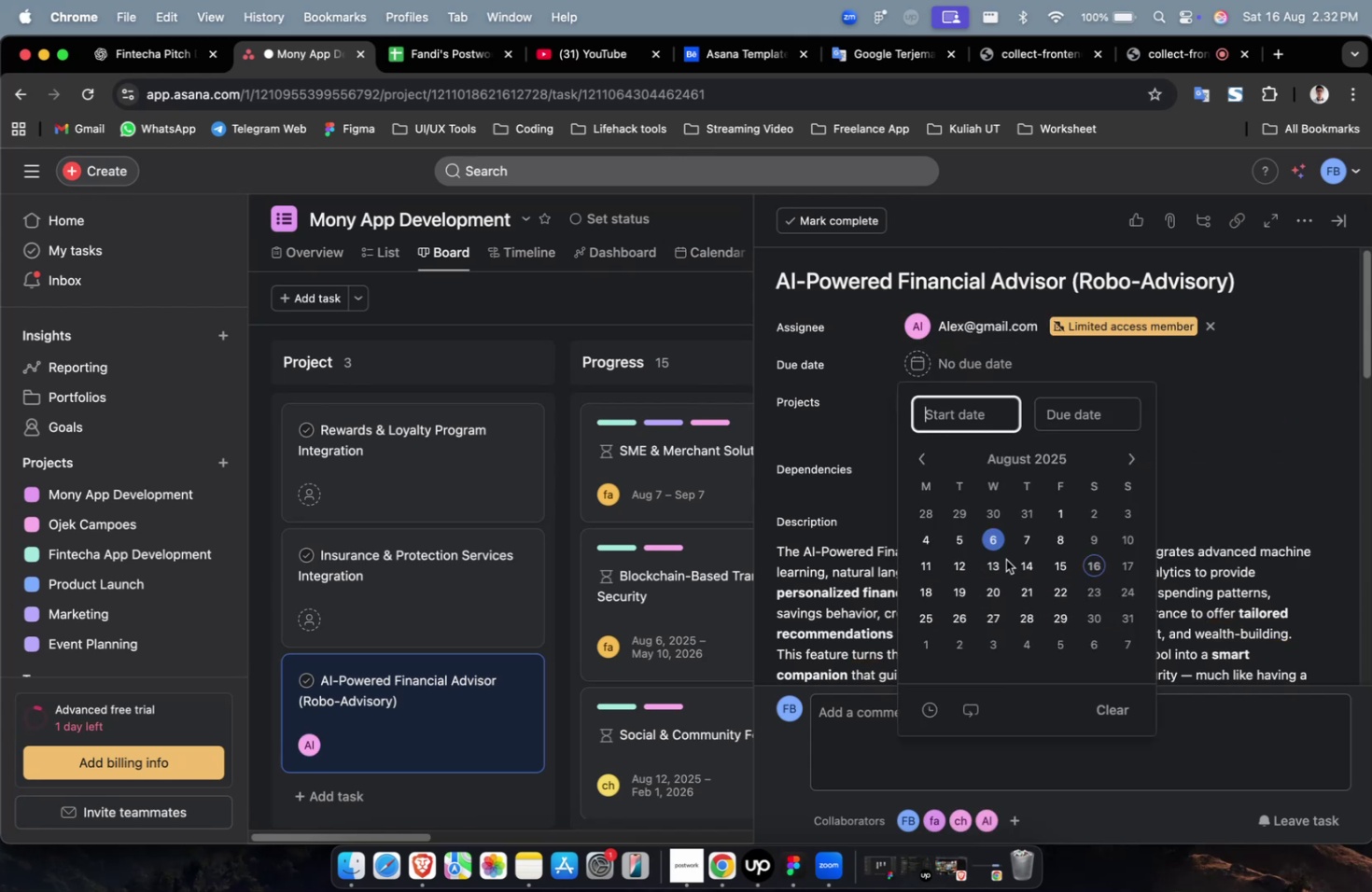 
triple_click([1004, 542])
 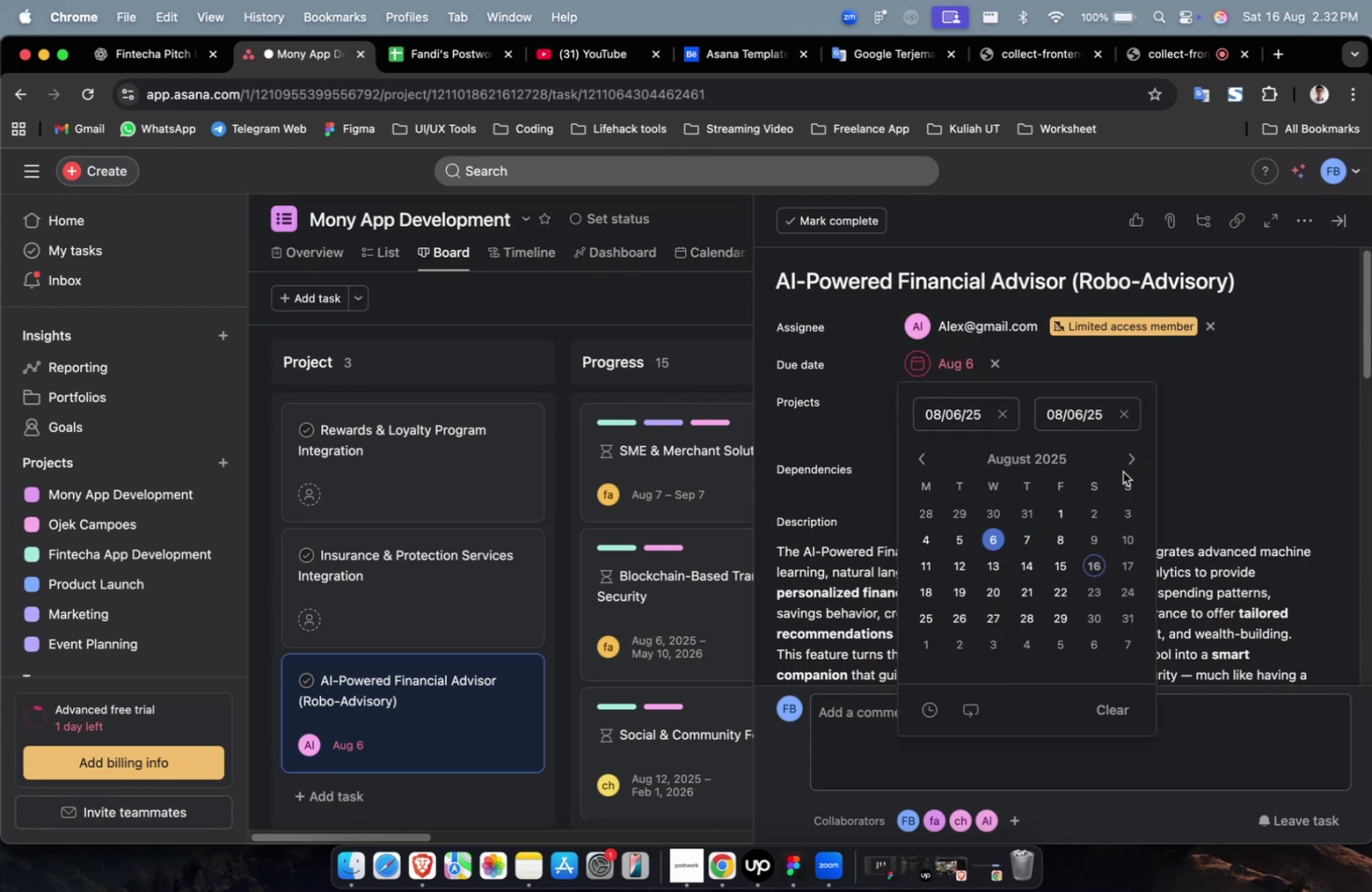 
triple_click([1123, 457])
 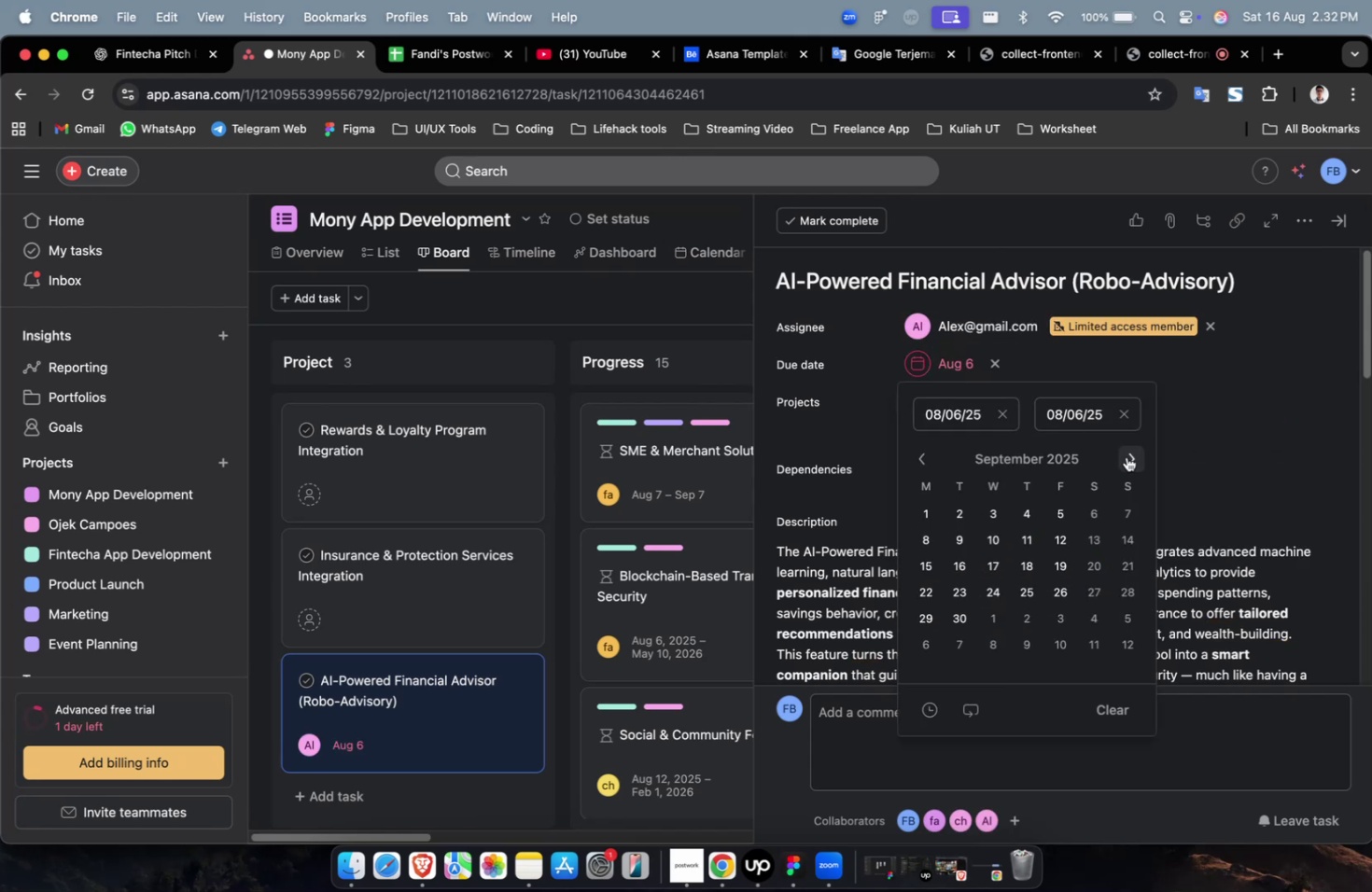 
triple_click([1126, 456])
 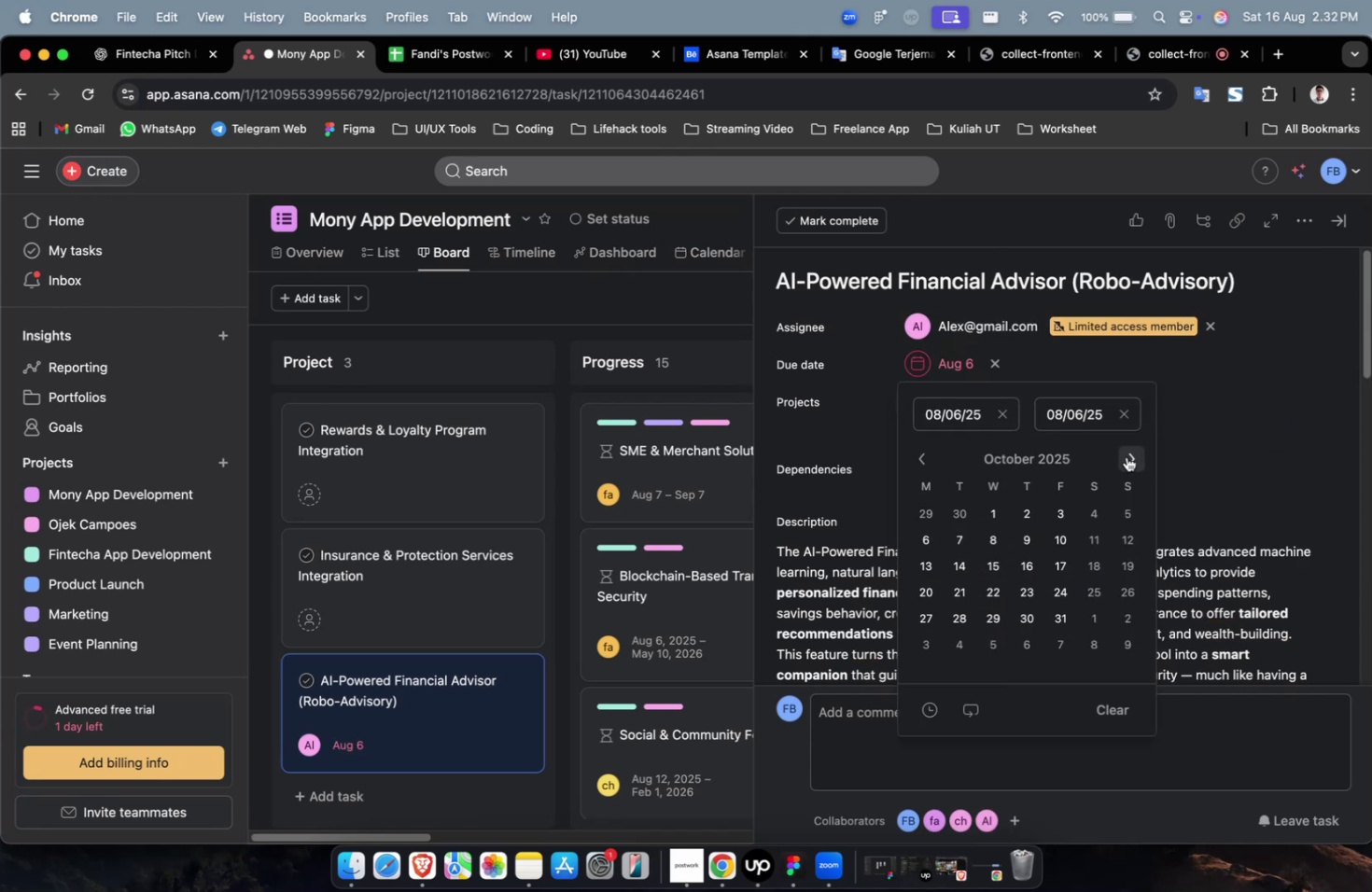 
triple_click([1126, 456])
 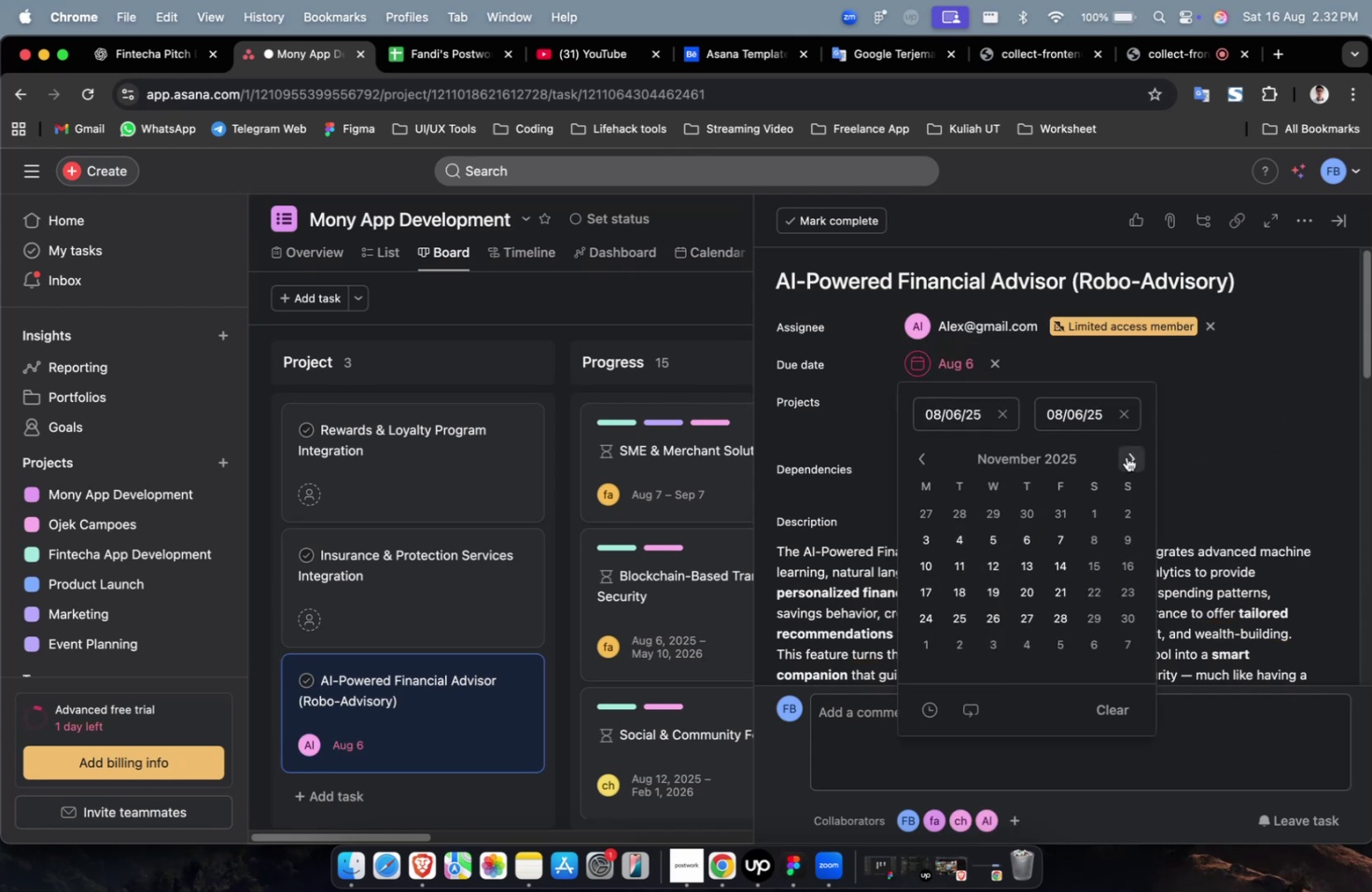 
triple_click([1126, 456])
 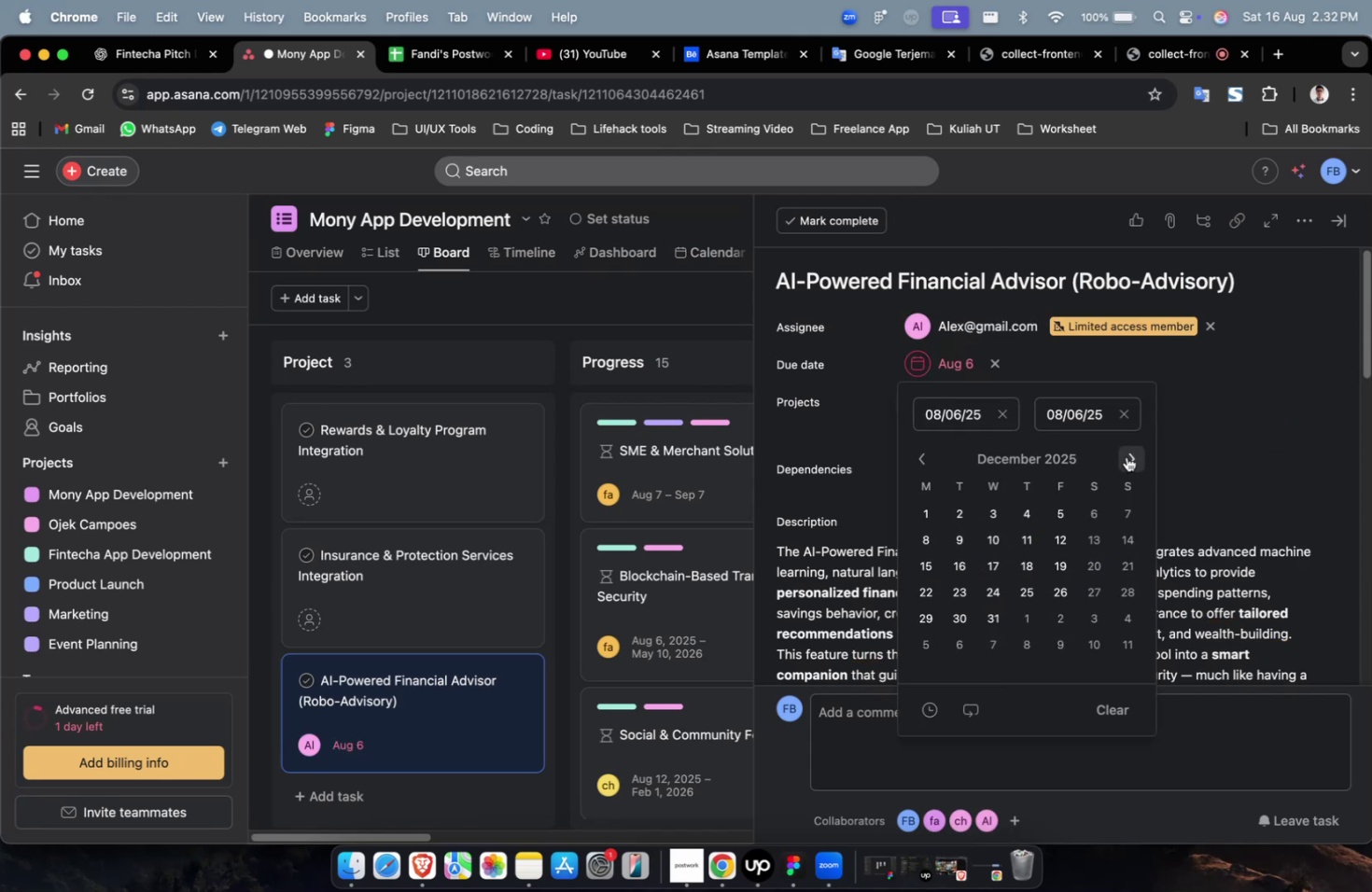 
triple_click([1126, 456])
 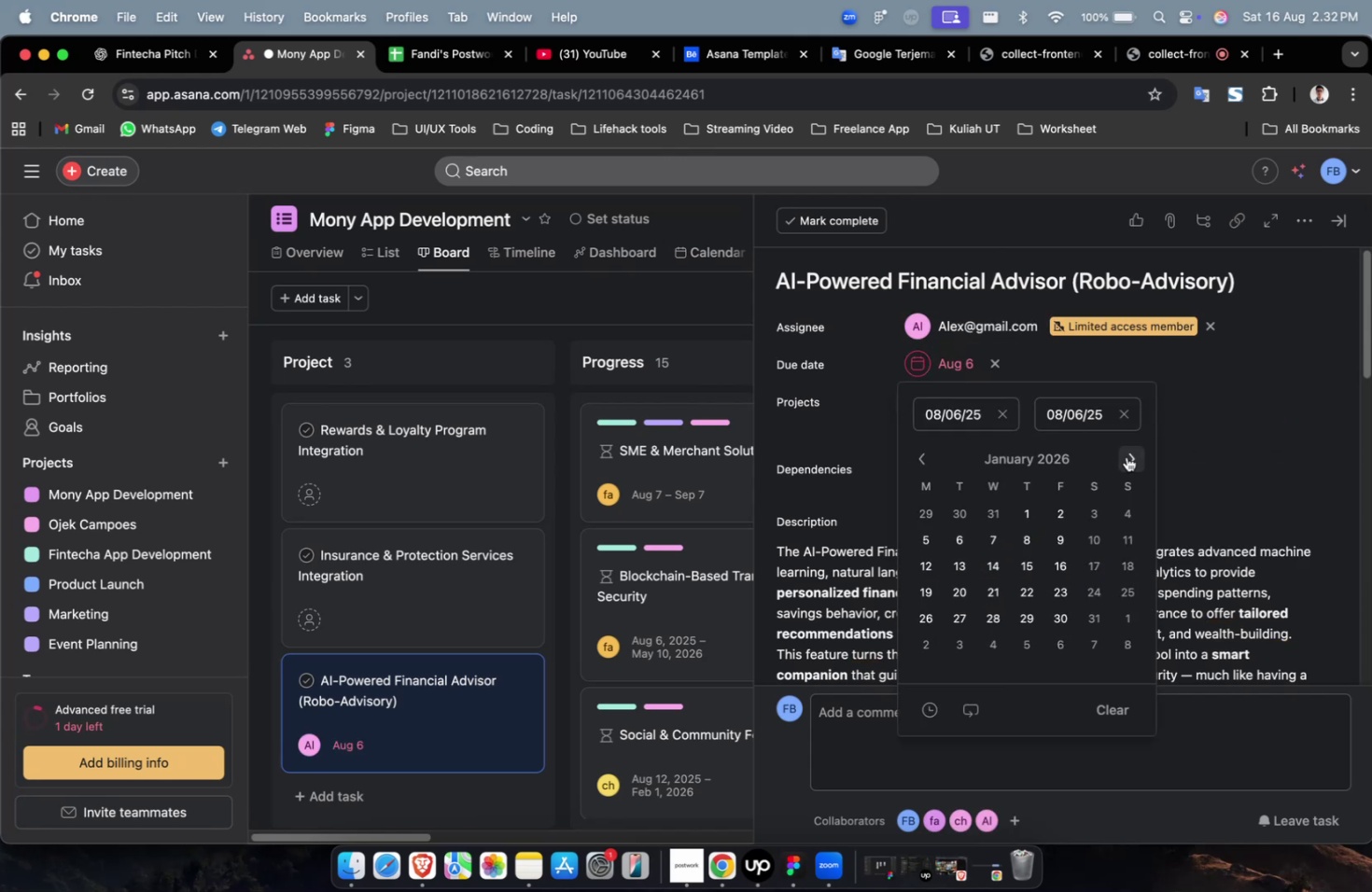 
triple_click([1126, 456])
 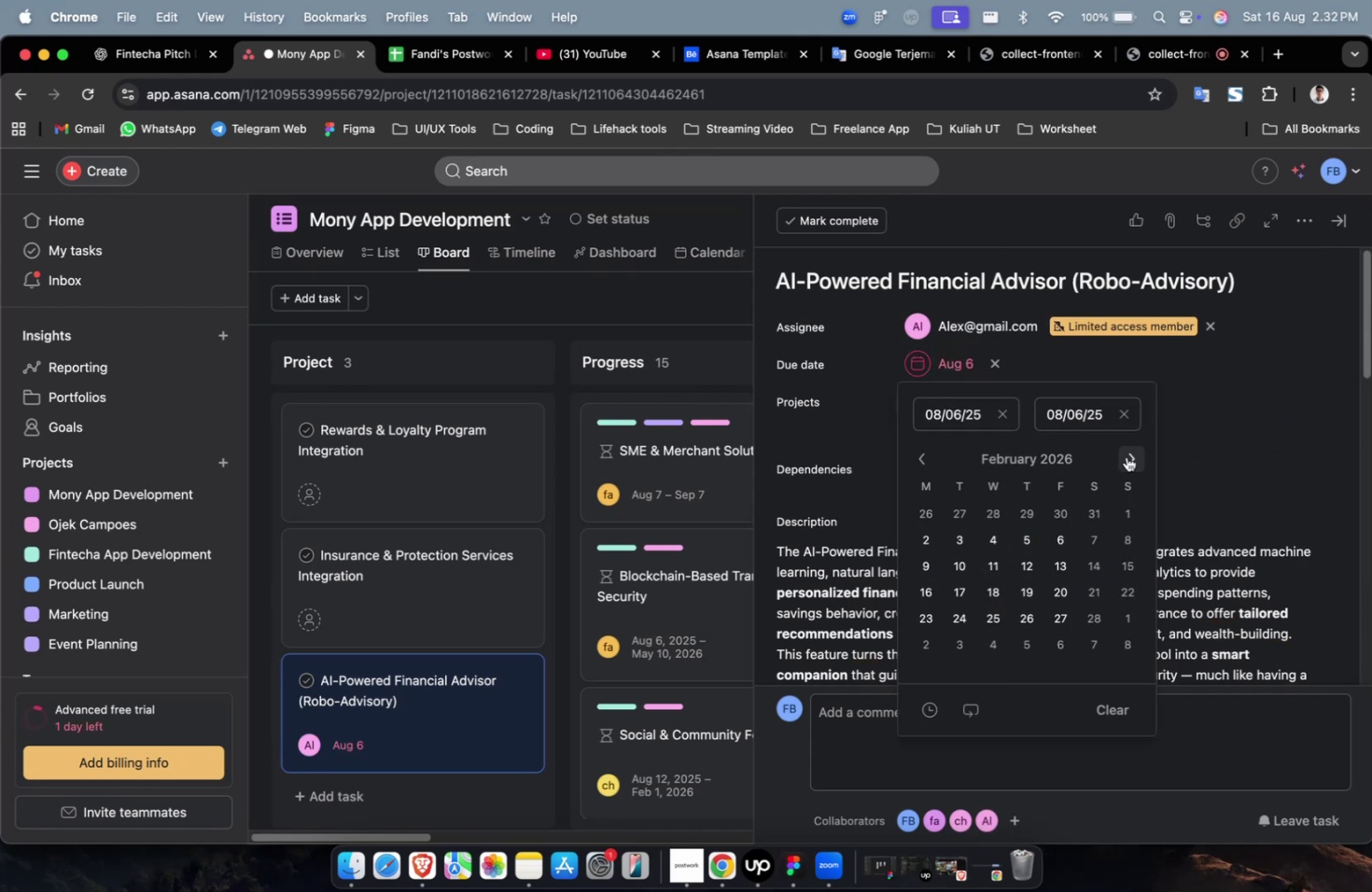 
triple_click([1126, 456])
 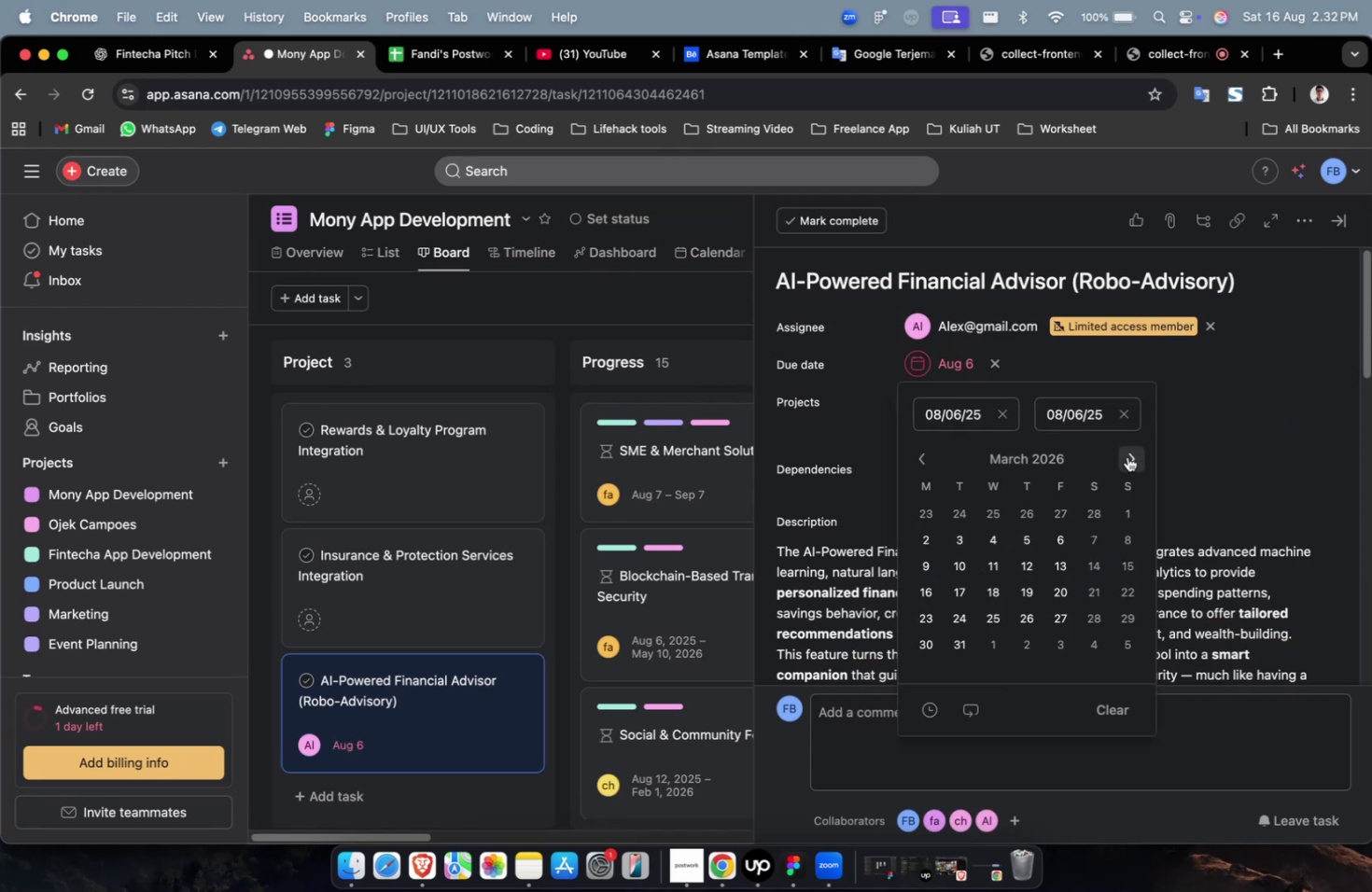 
triple_click([1127, 456])
 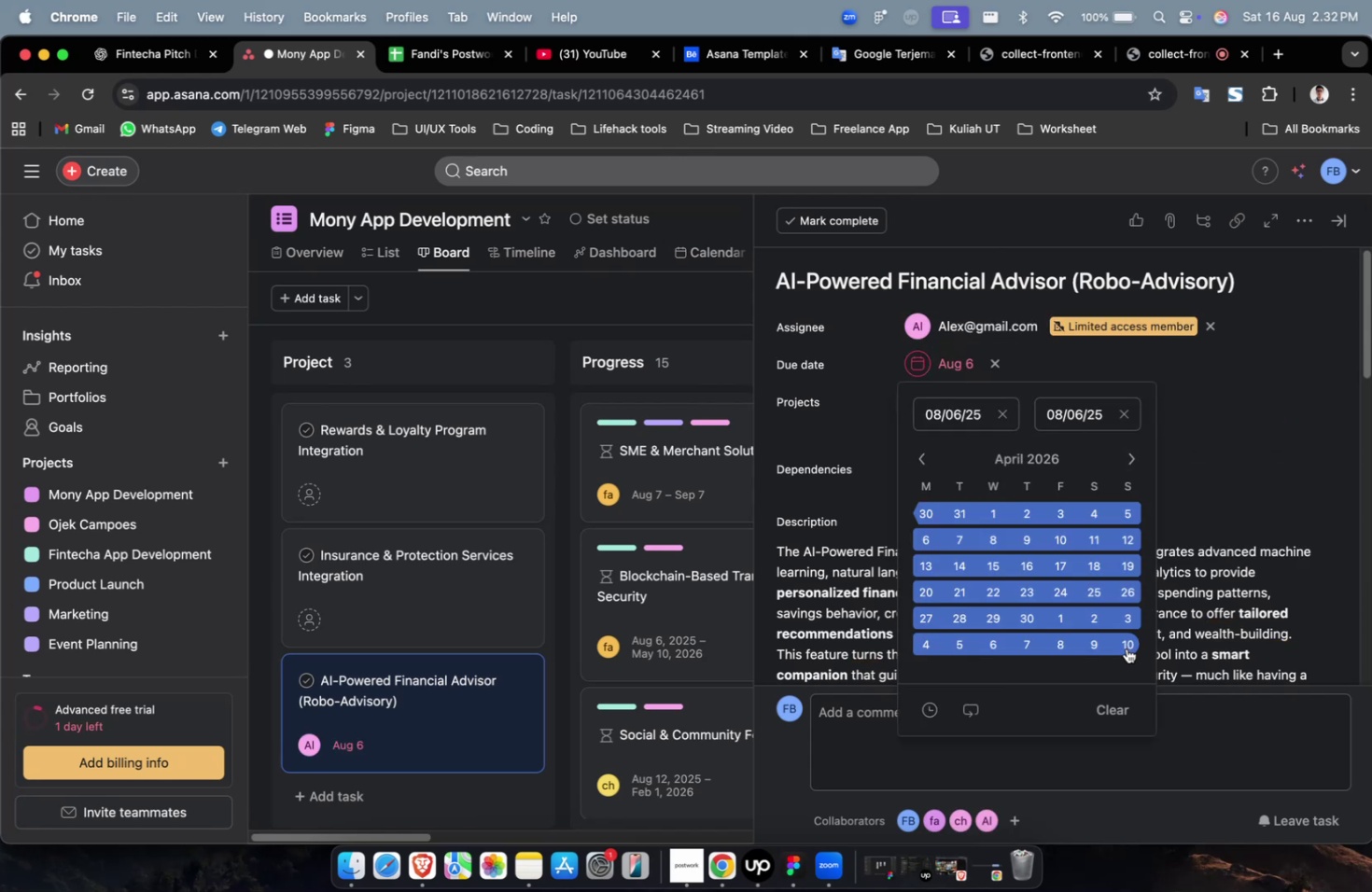 
triple_click([1125, 648])
 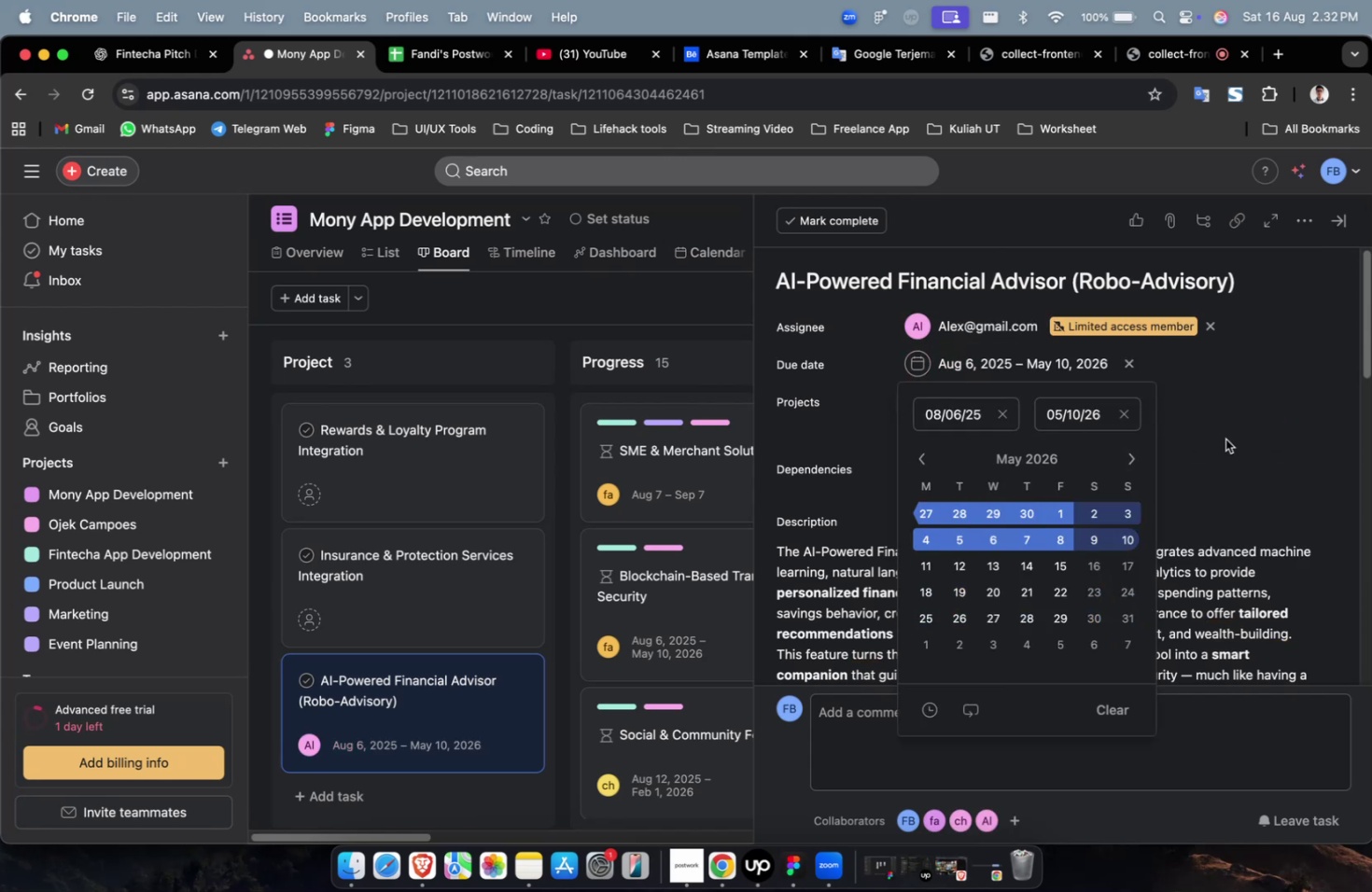 
triple_click([1247, 407])
 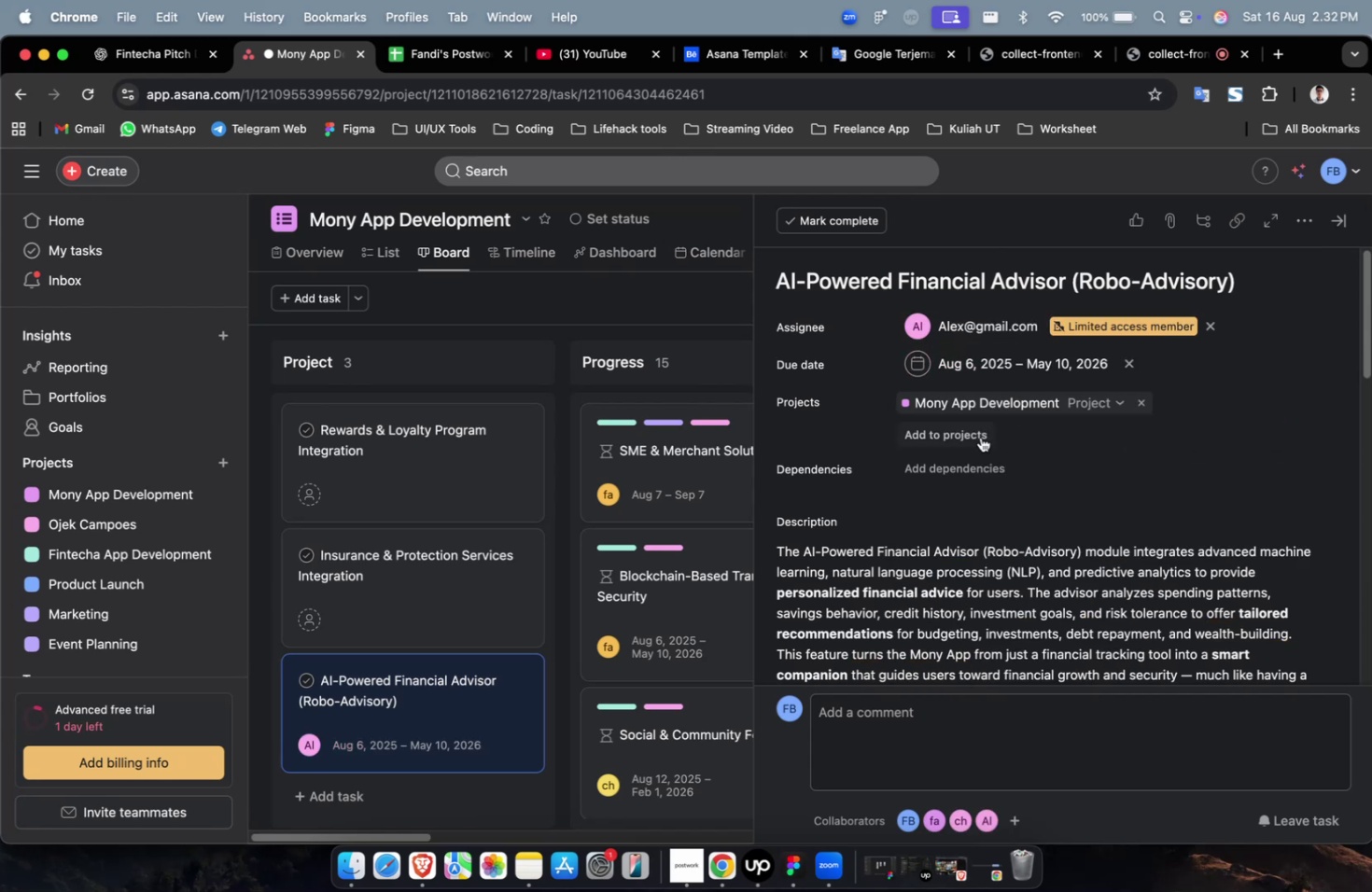 
triple_click([973, 433])
 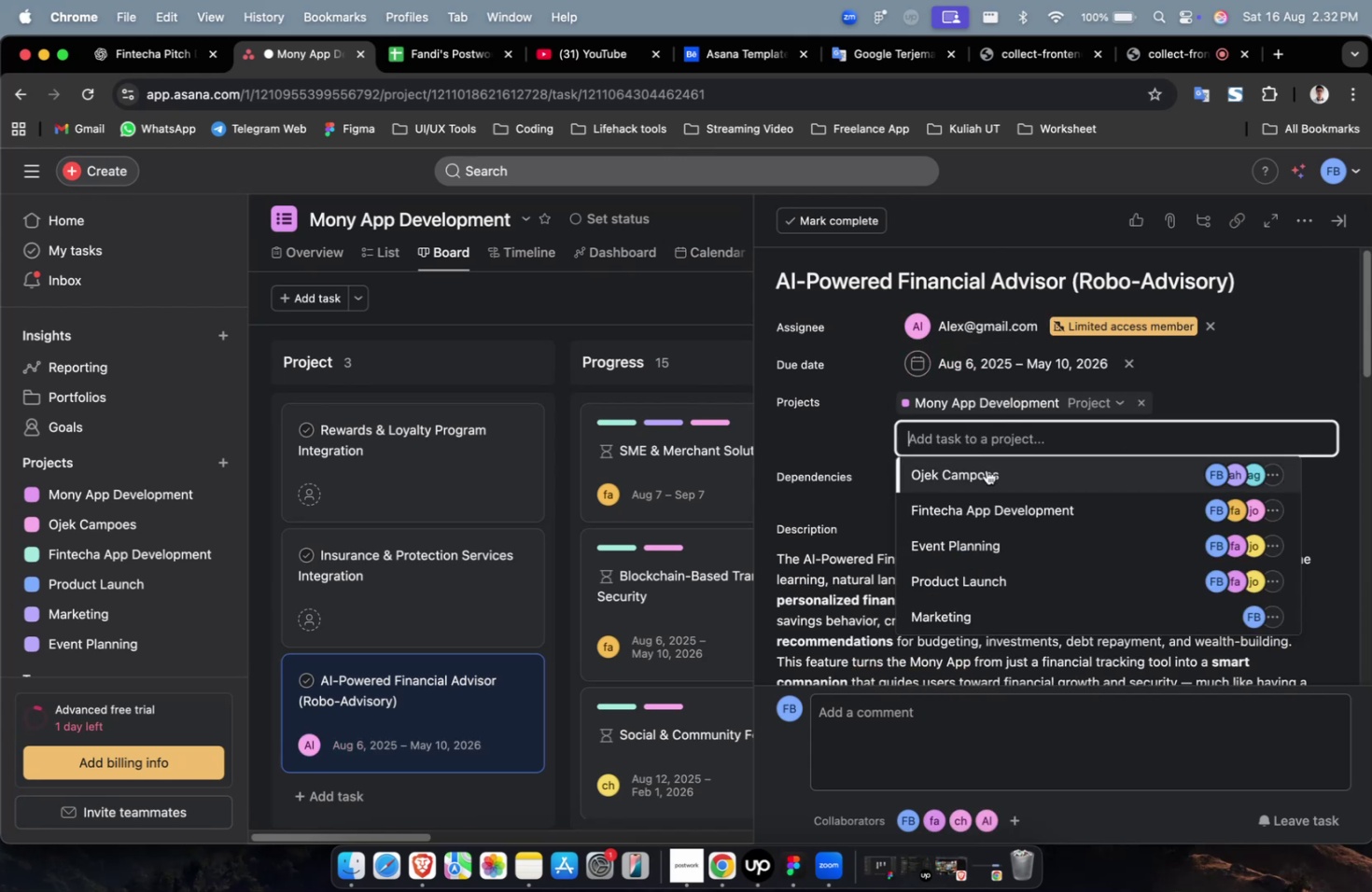 
triple_click([986, 471])
 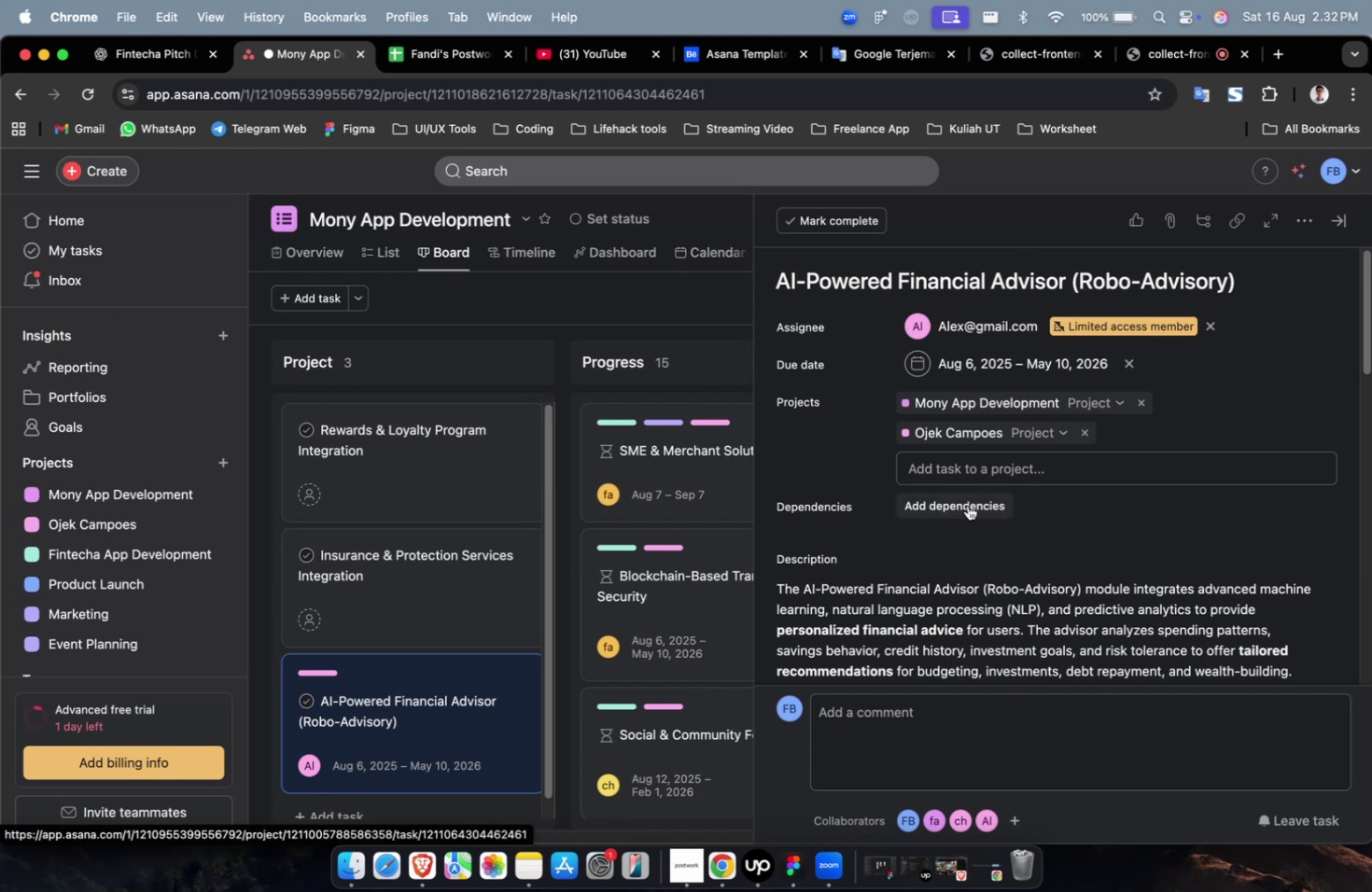 
left_click([973, 497])
 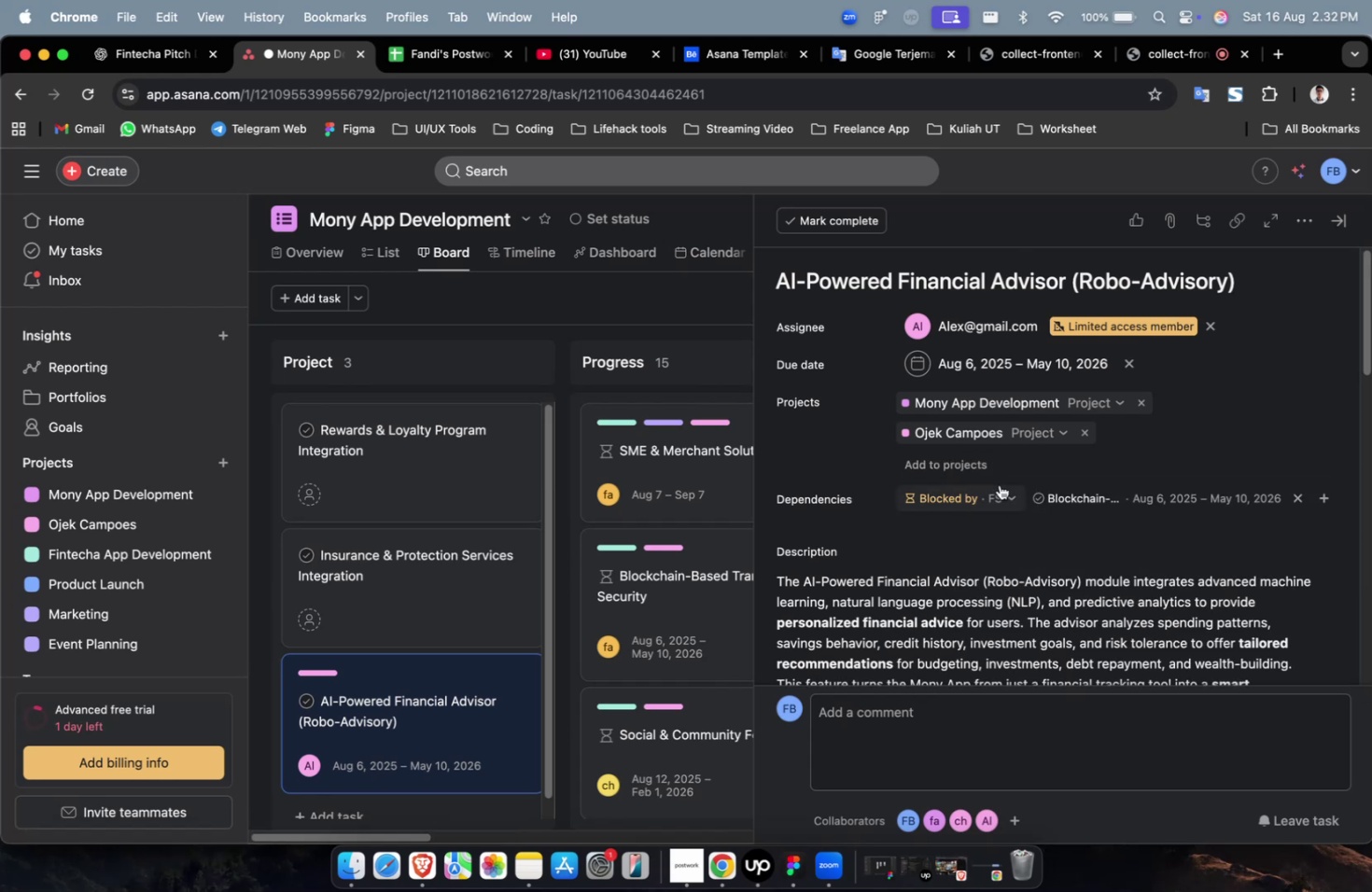 
triple_click([988, 468])
 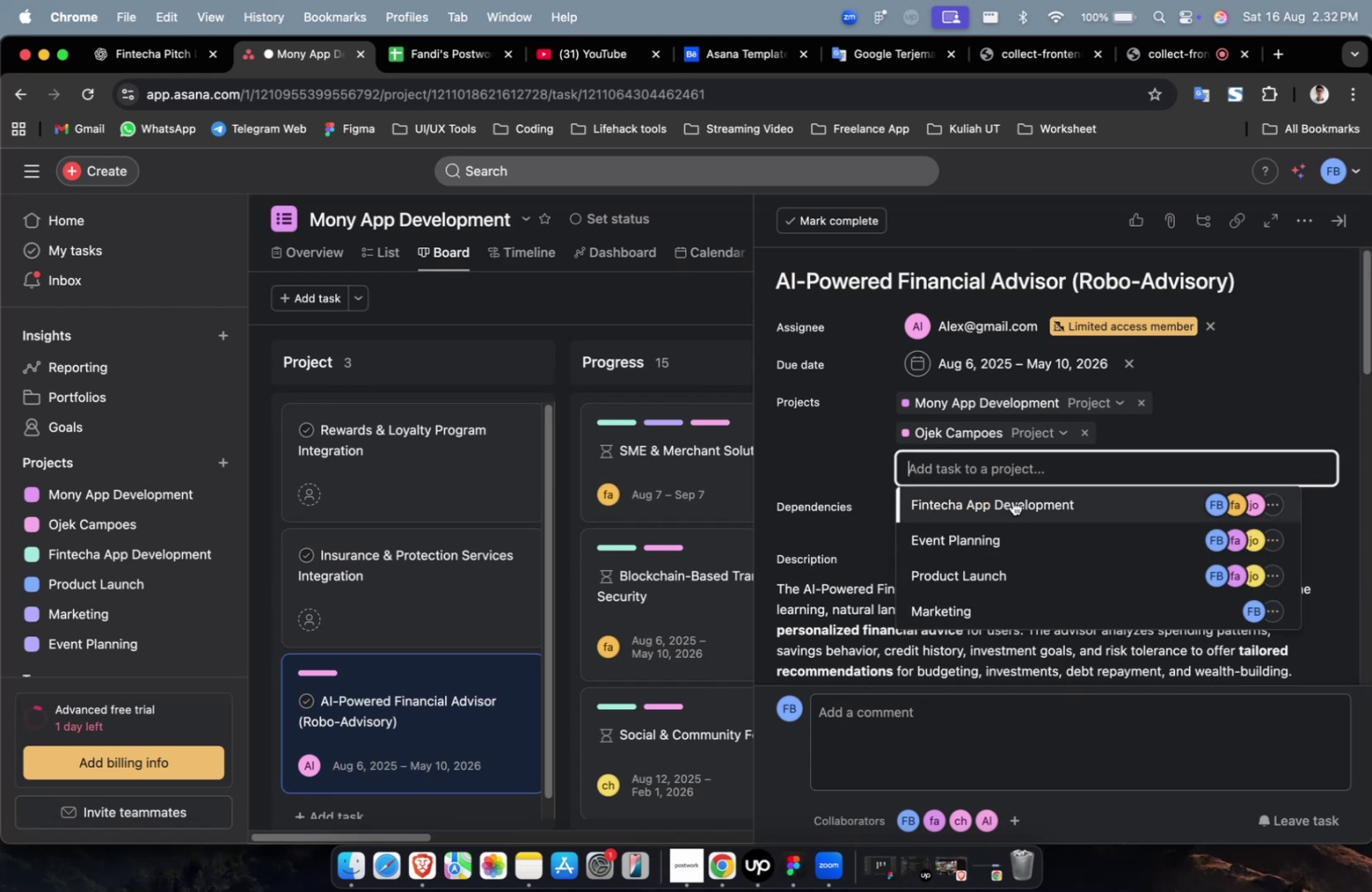 
triple_click([1012, 501])
 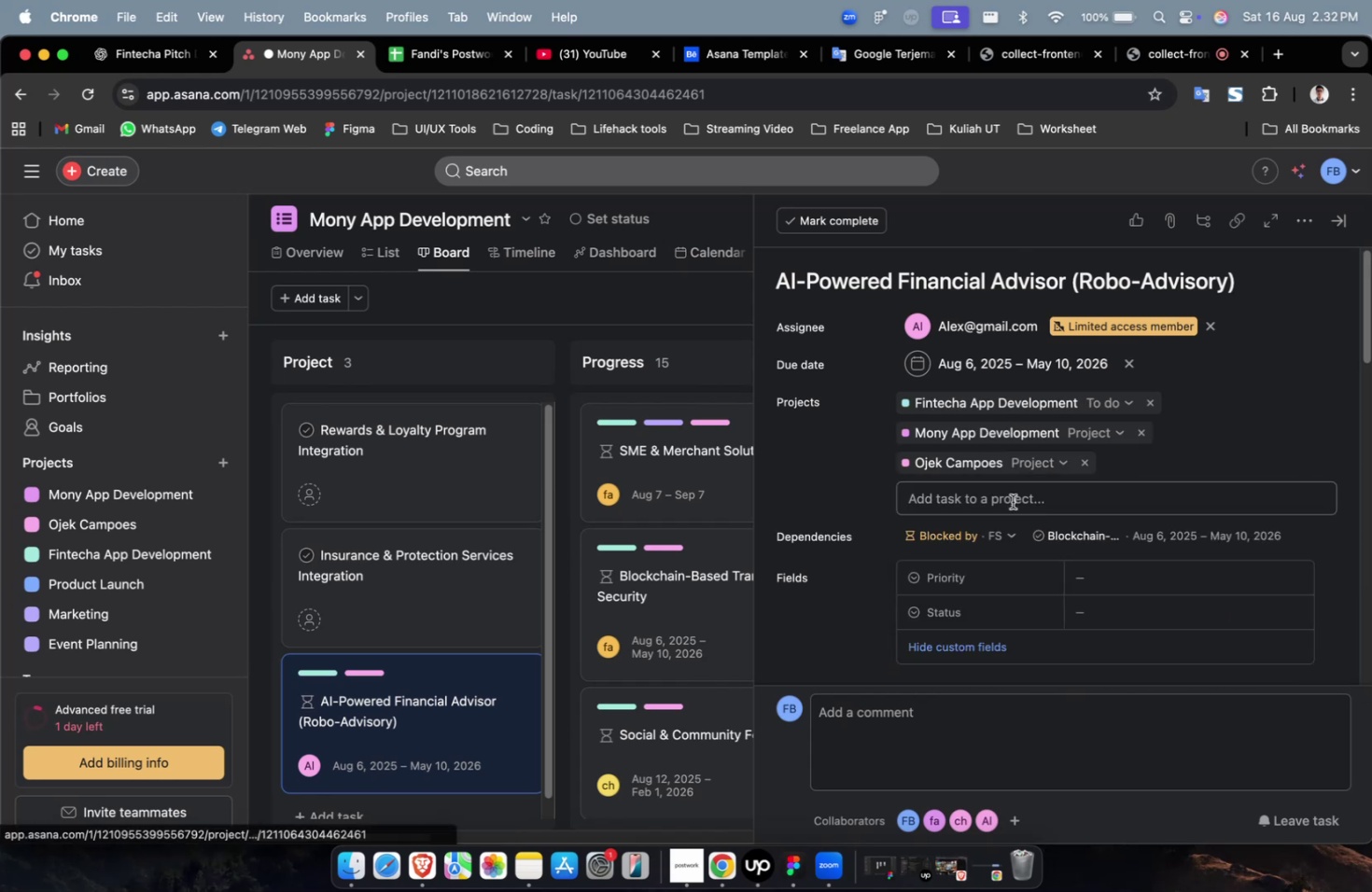 
scroll: coordinate [1012, 505], scroll_direction: down, amount: 8.0
 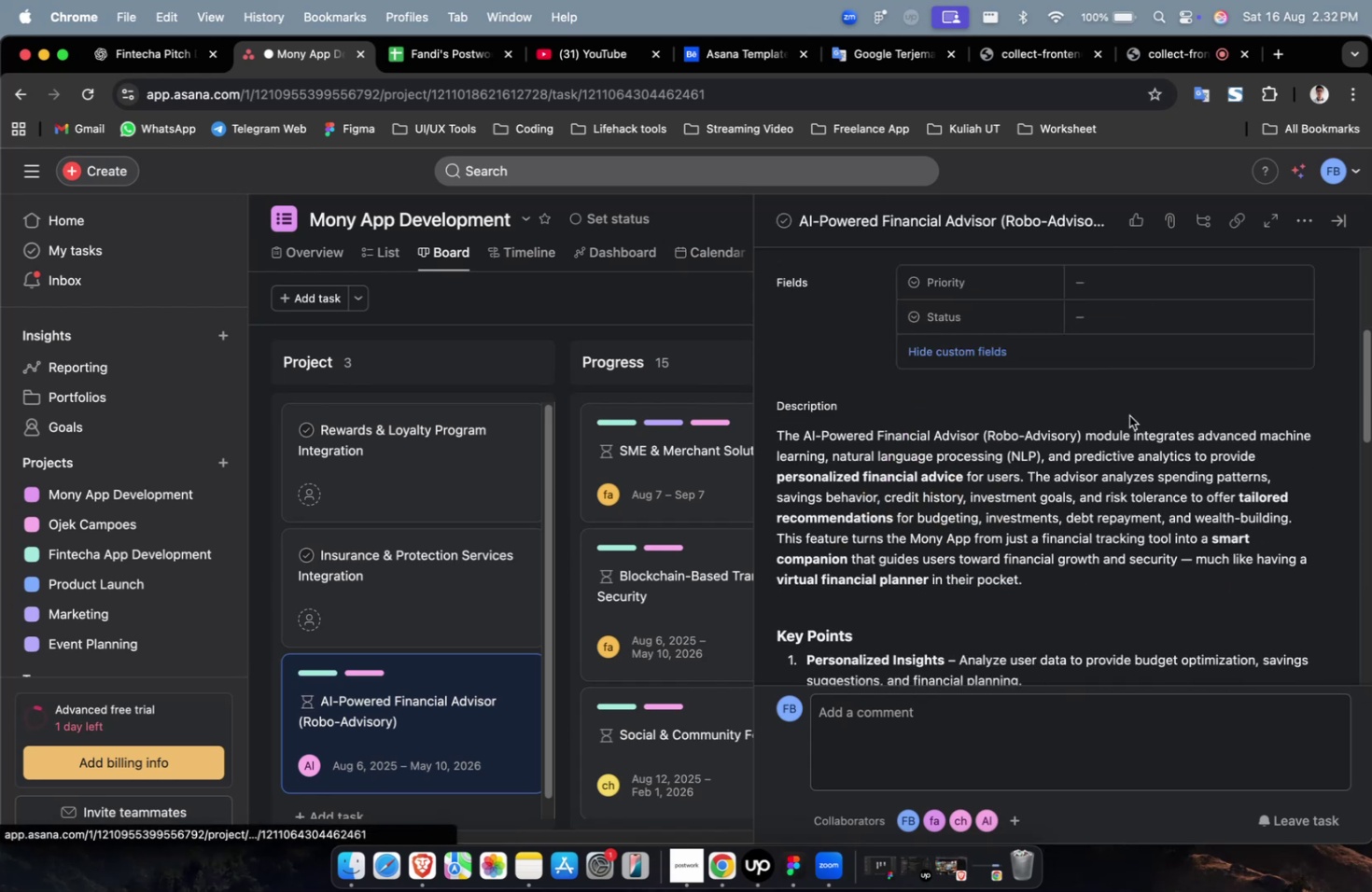 
scroll: coordinate [1127, 415], scroll_direction: up, amount: 2.0
 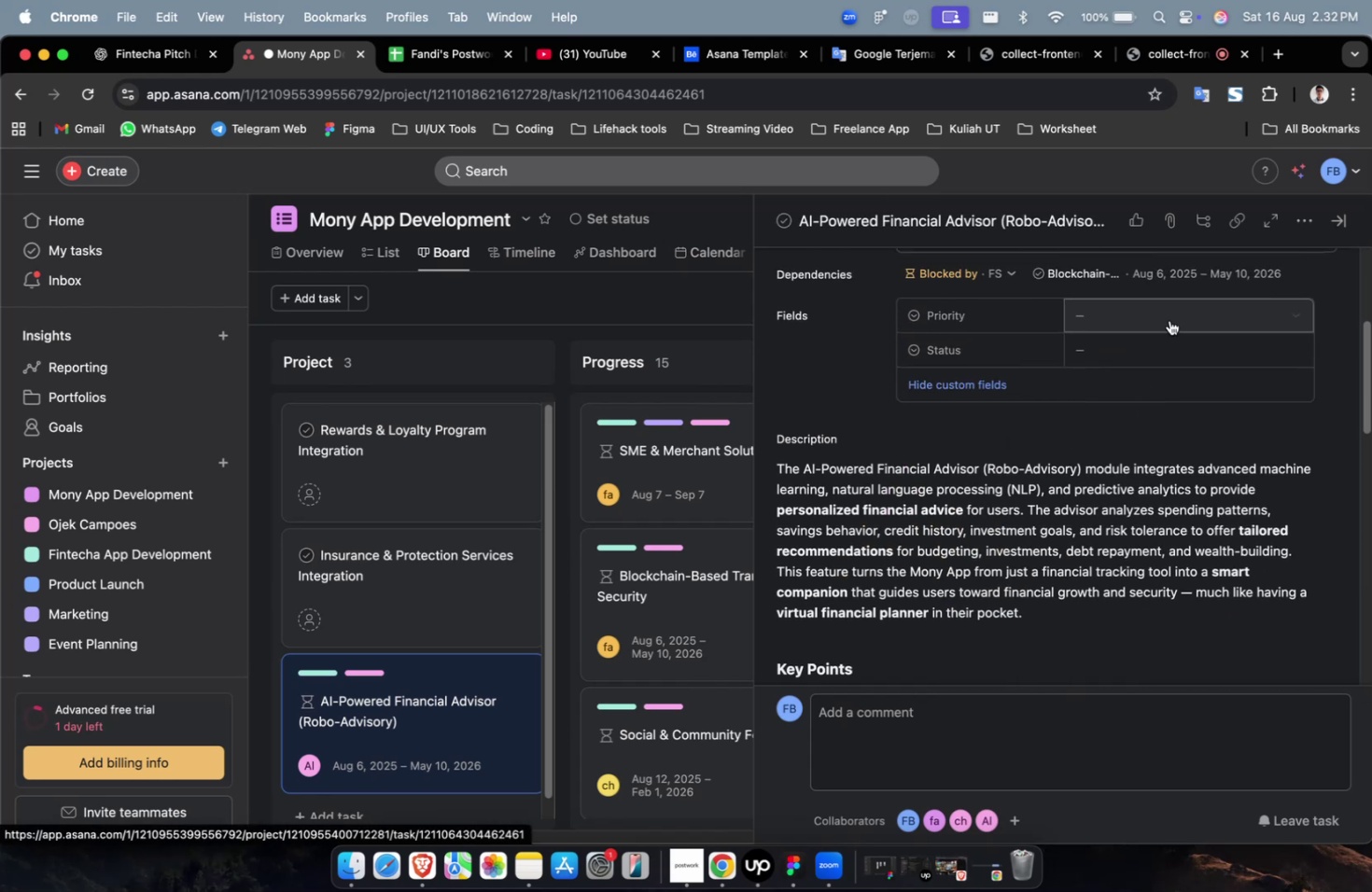 
left_click([1167, 314])
 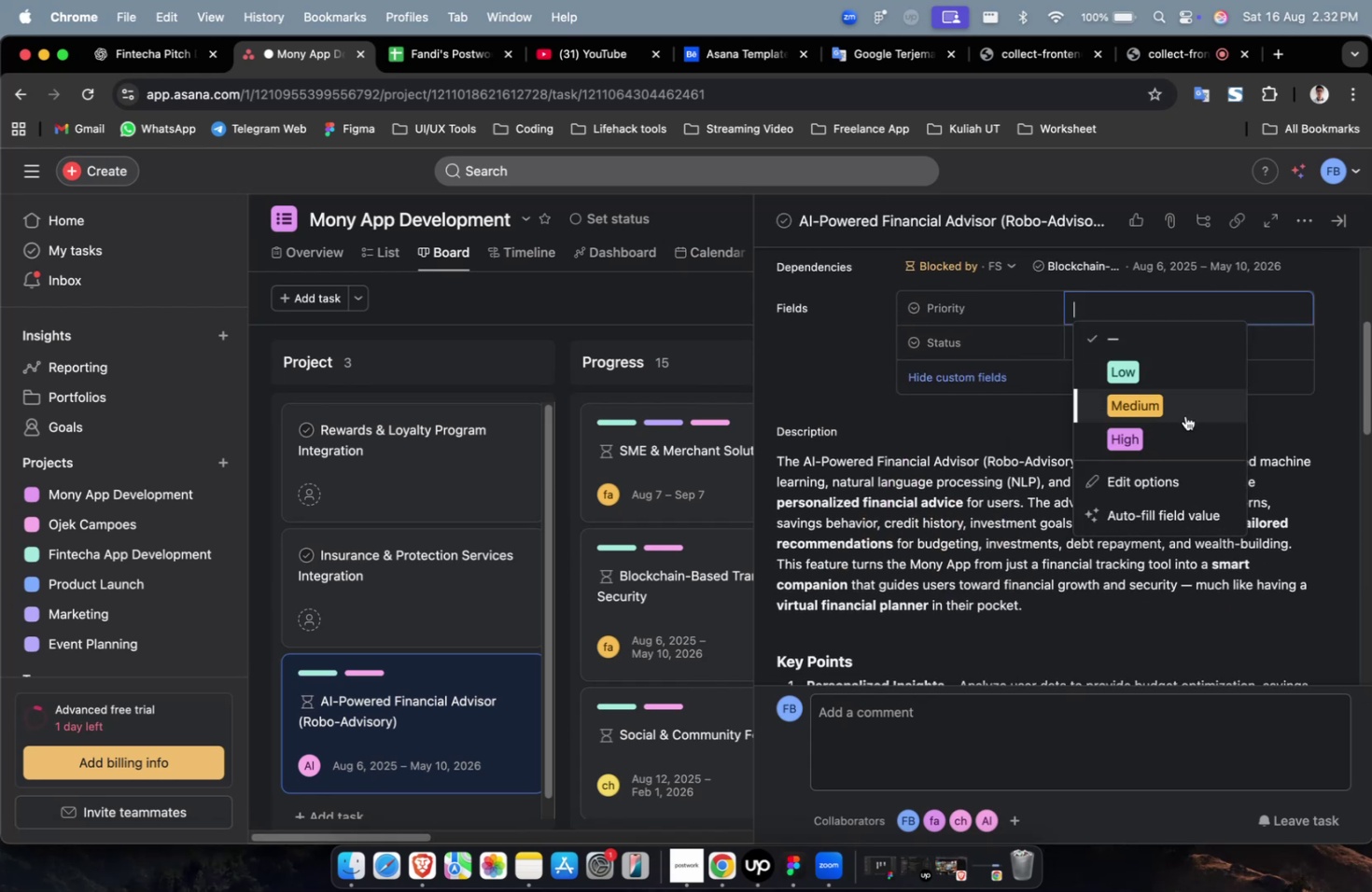 
double_click([1183, 423])
 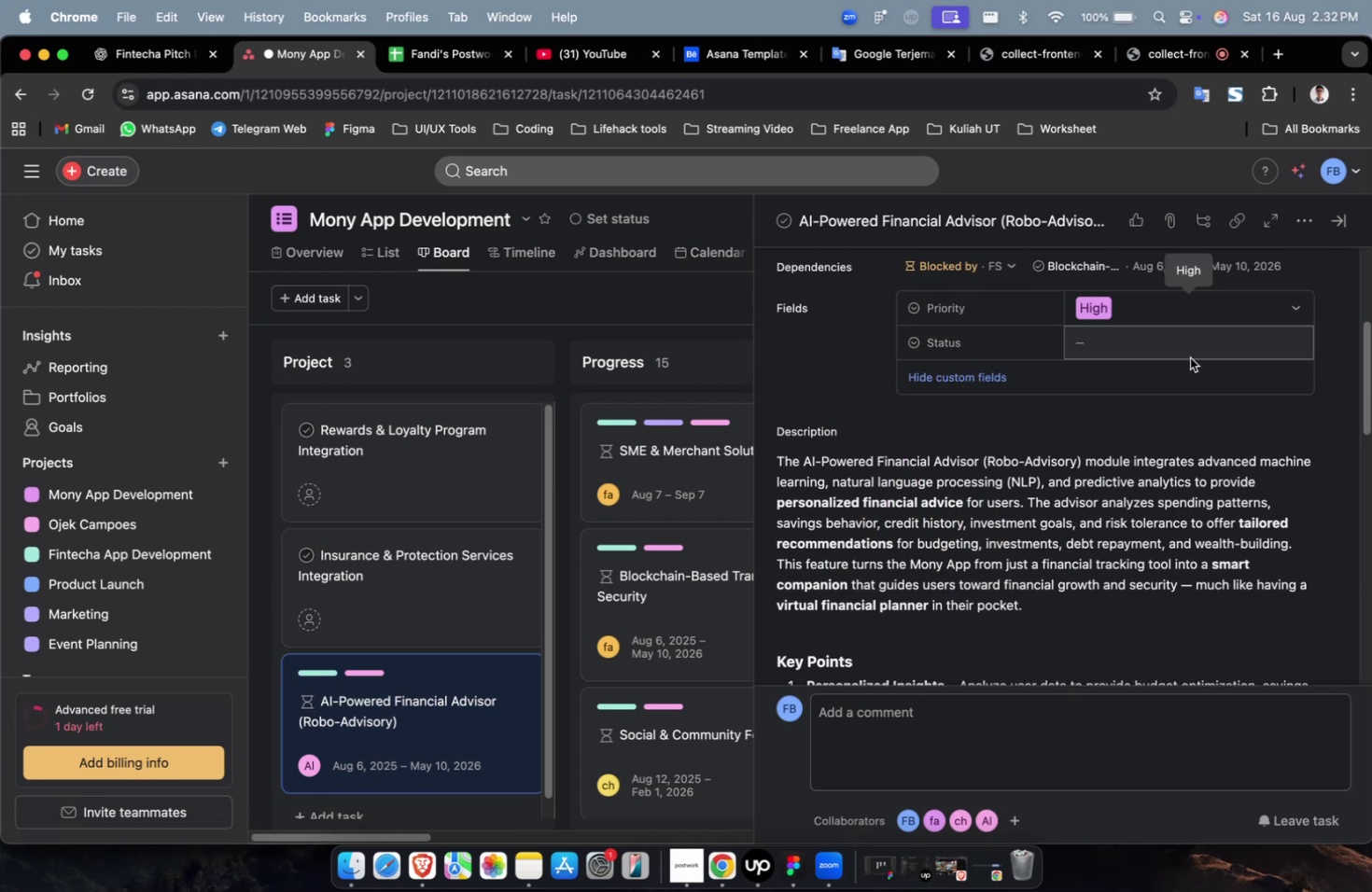 
triple_click([1189, 357])
 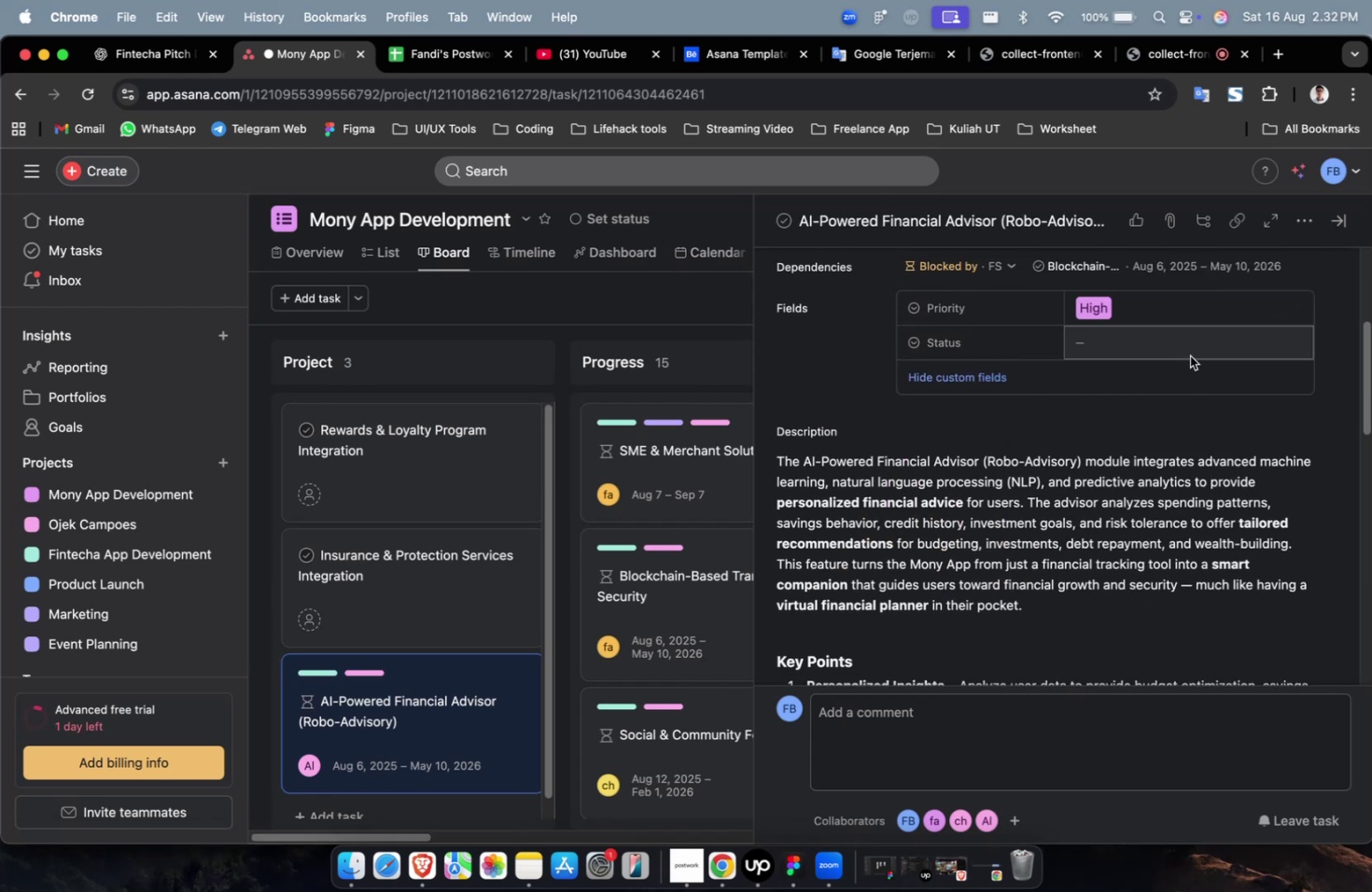 
triple_click([1189, 346])
 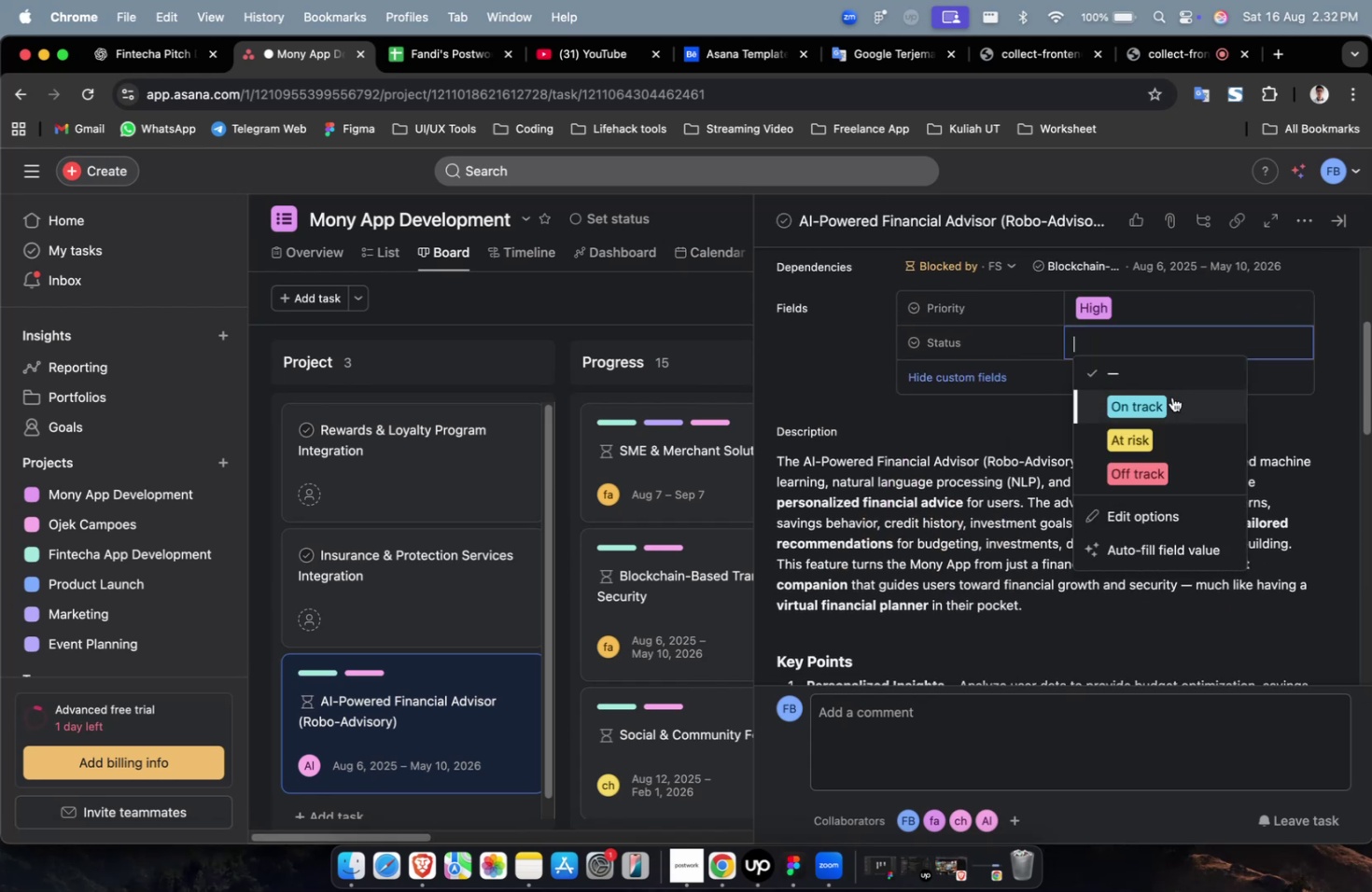 
triple_click([1171, 400])
 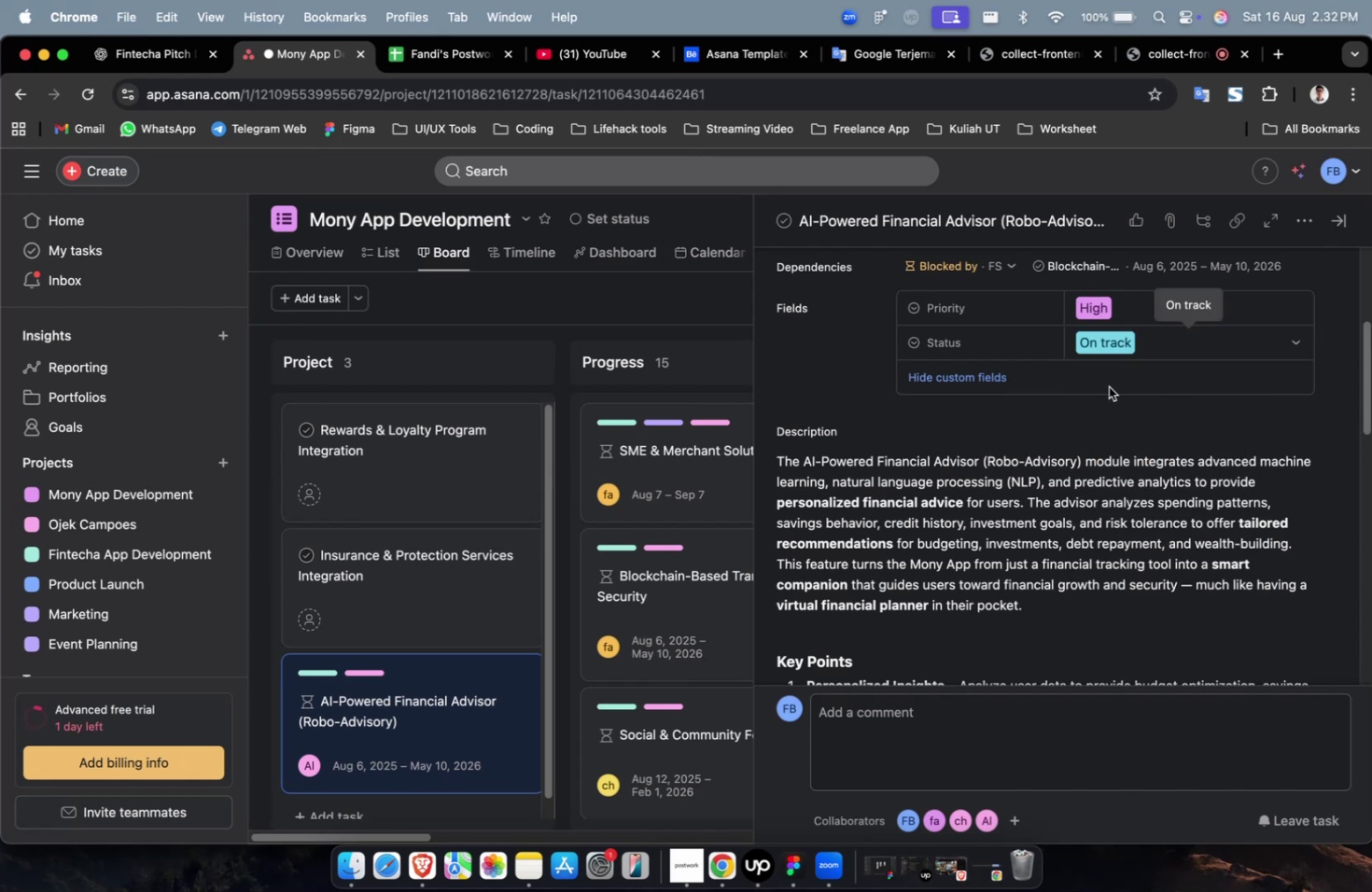 
scroll: coordinate [1063, 376], scroll_direction: down, amount: 31.0
 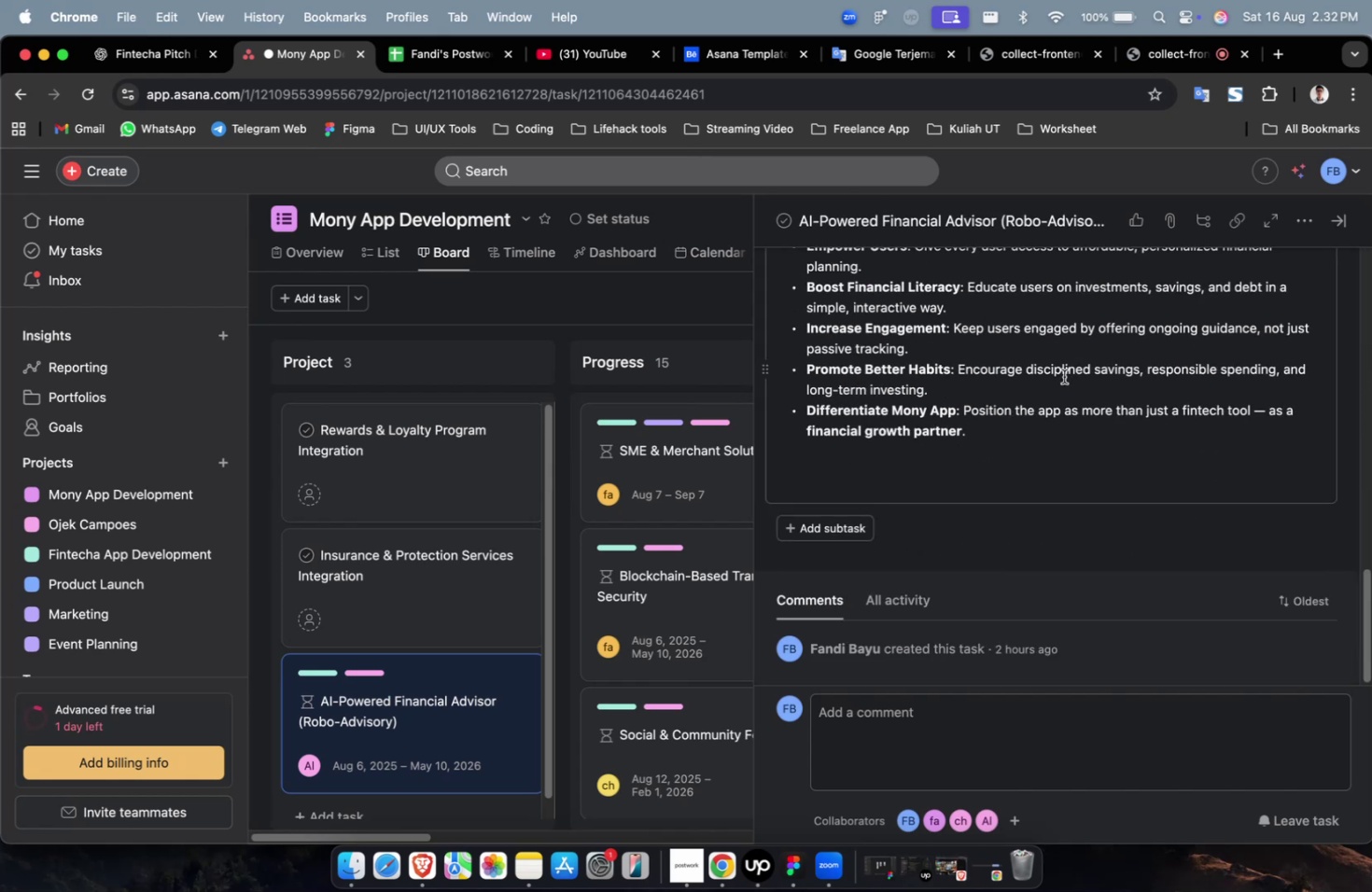 
scroll: coordinate [1063, 376], scroll_direction: up, amount: 27.0
 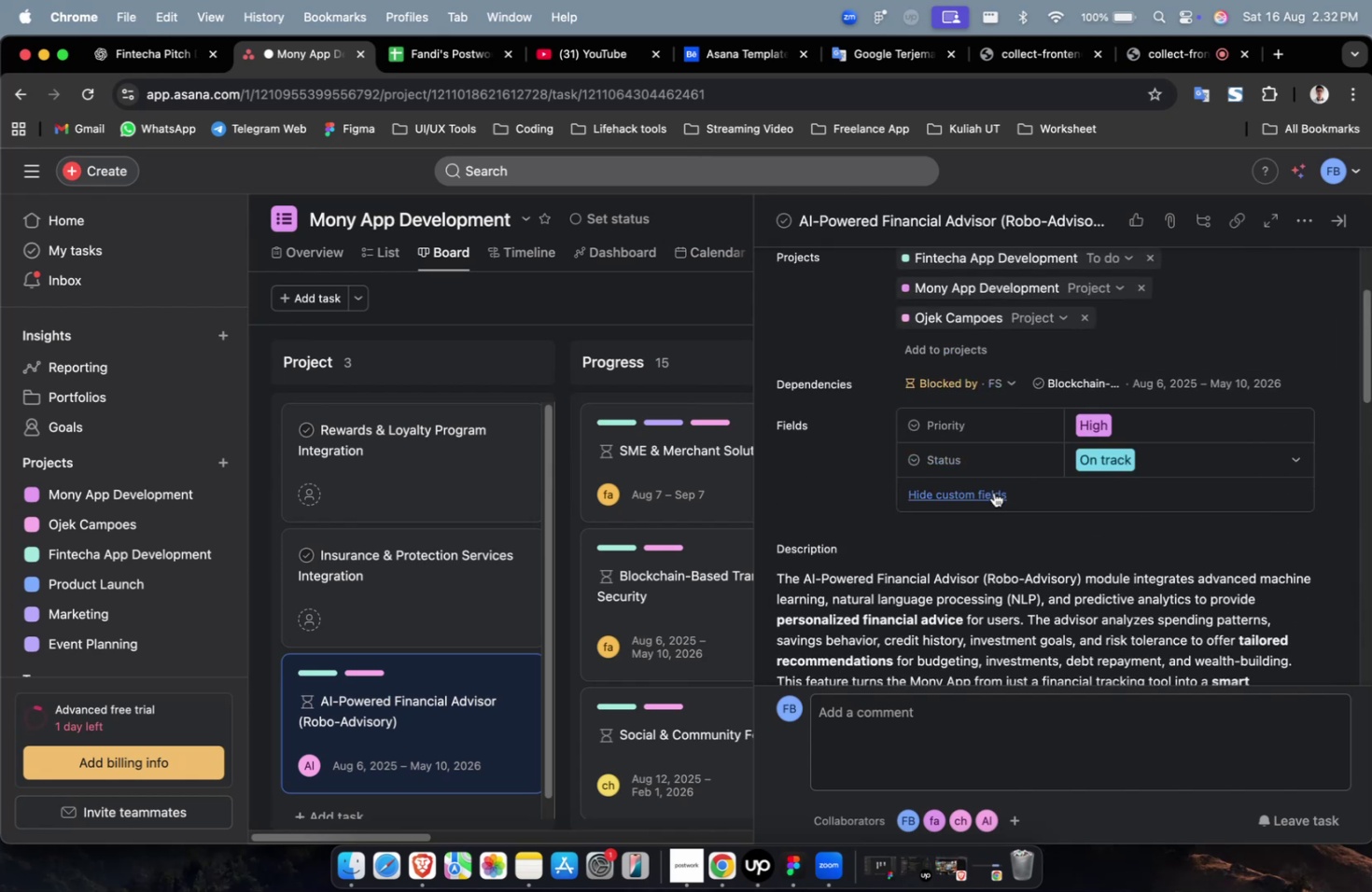 
scroll: coordinate [481, 676], scroll_direction: down, amount: 47.0
 